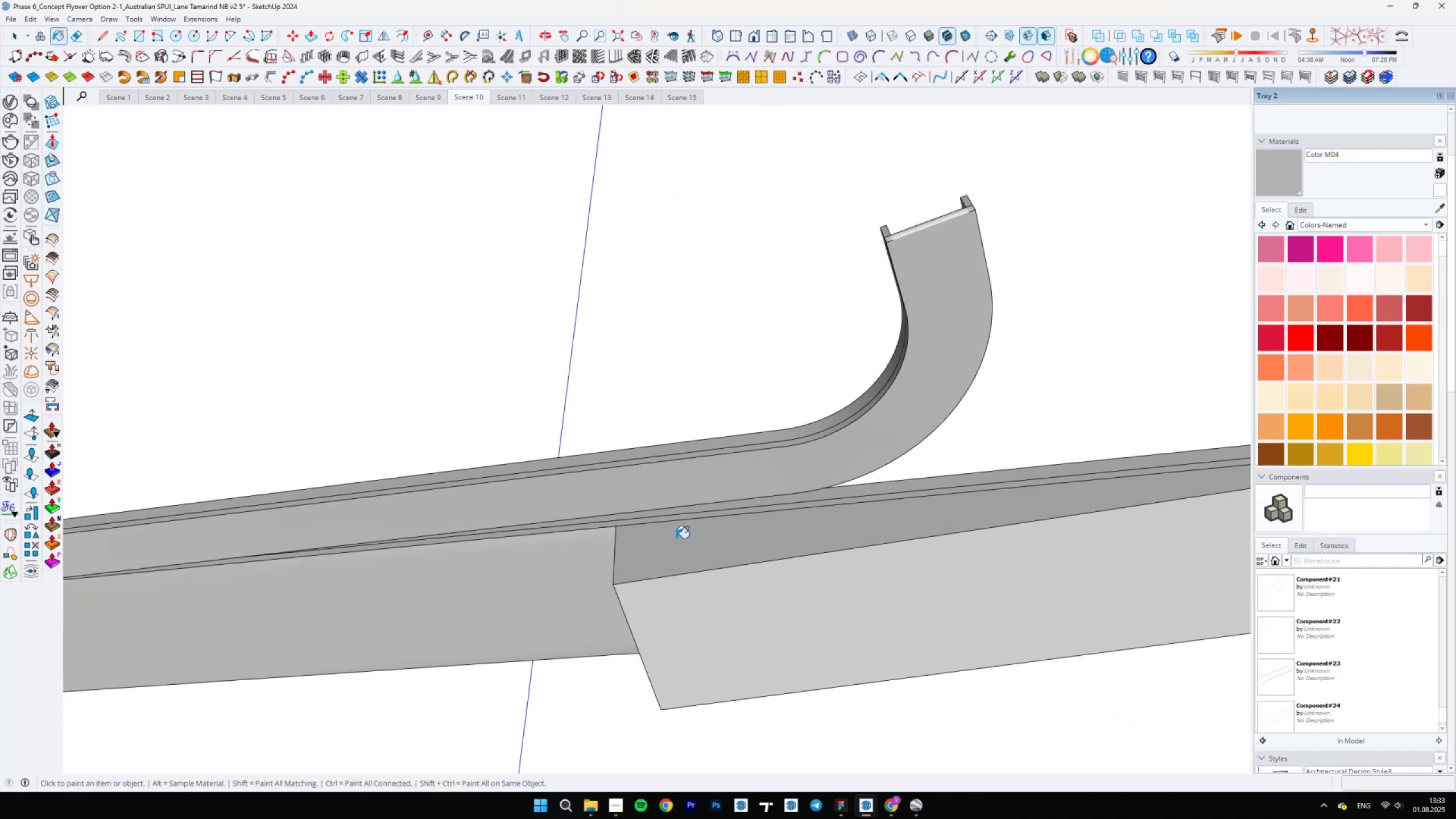 
hold_key(key=AltLeft, duration=0.44)
left_click([654, 548])
 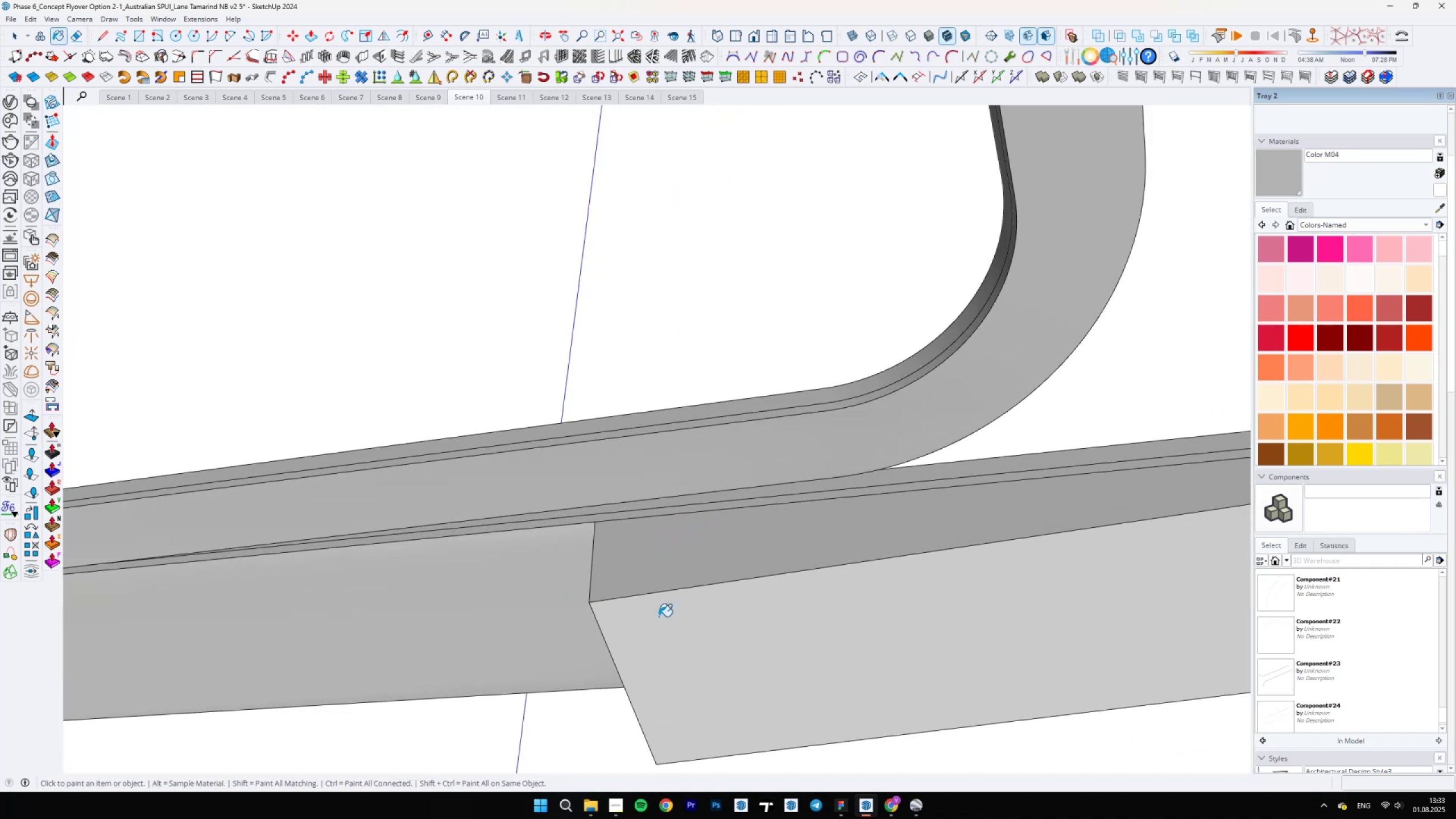 
double_click([555, 592])
 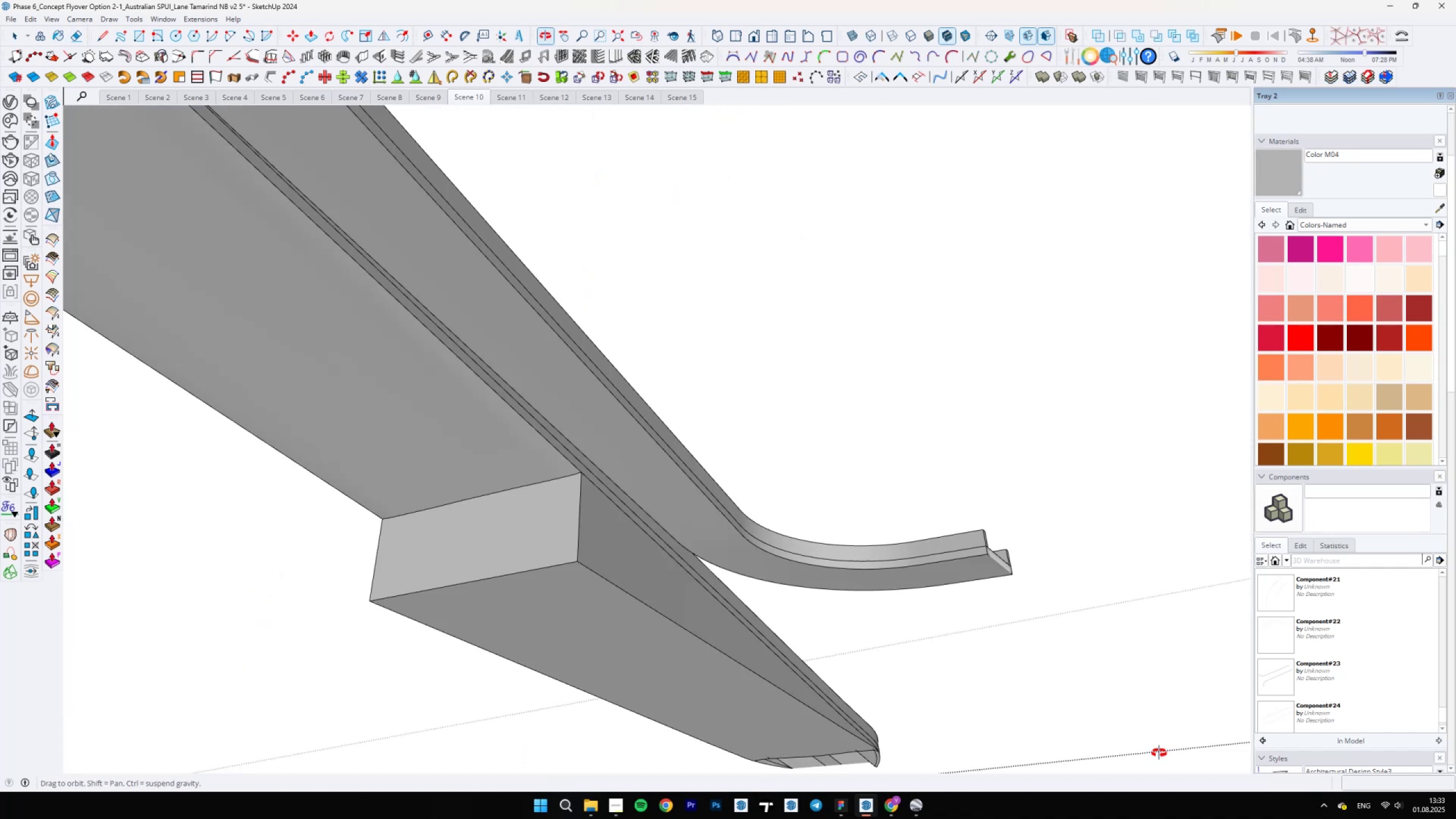 
scroll: coordinate [550, 508], scroll_direction: down, amount: 1.0
 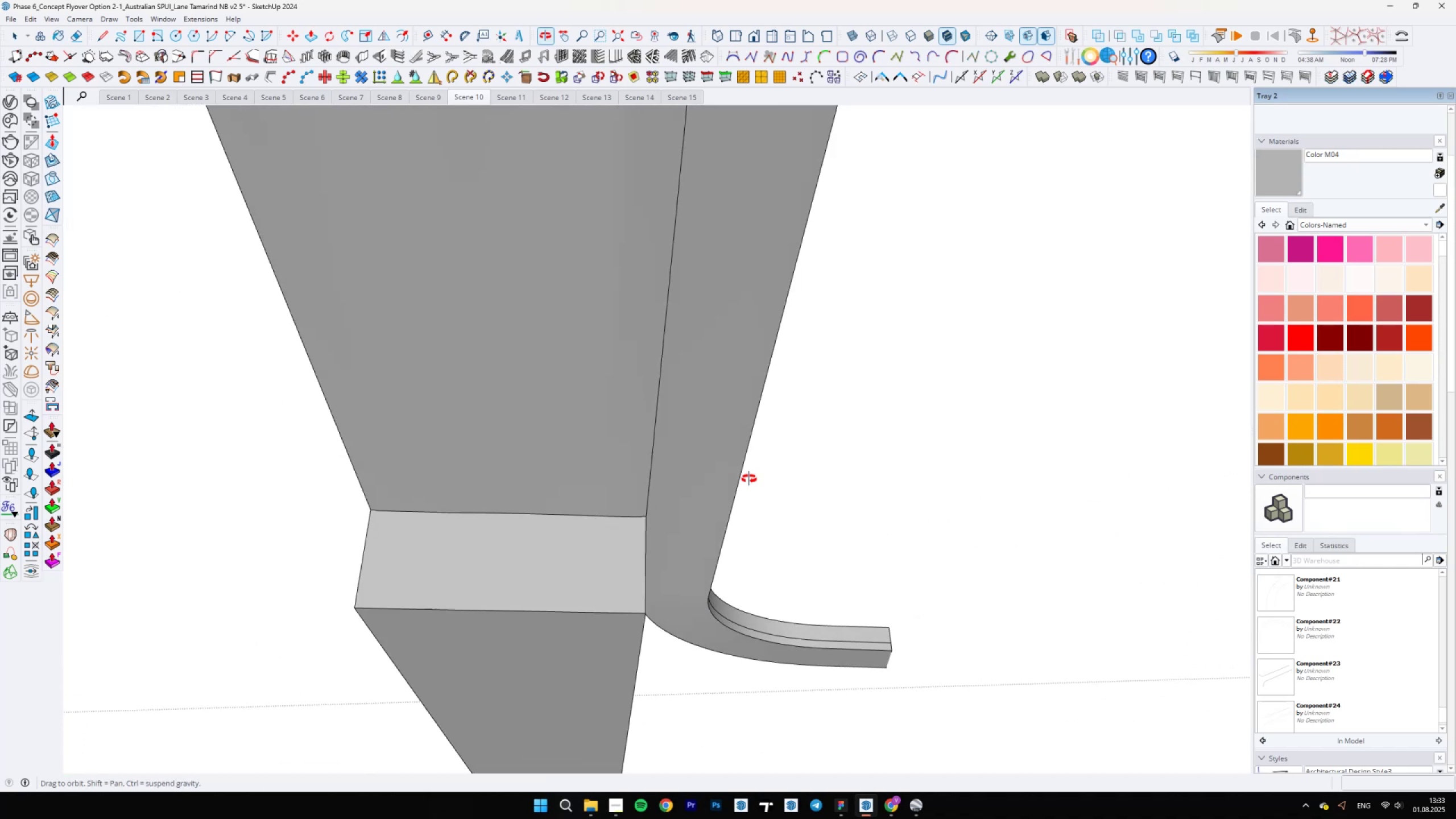 
left_click([503, 532])
 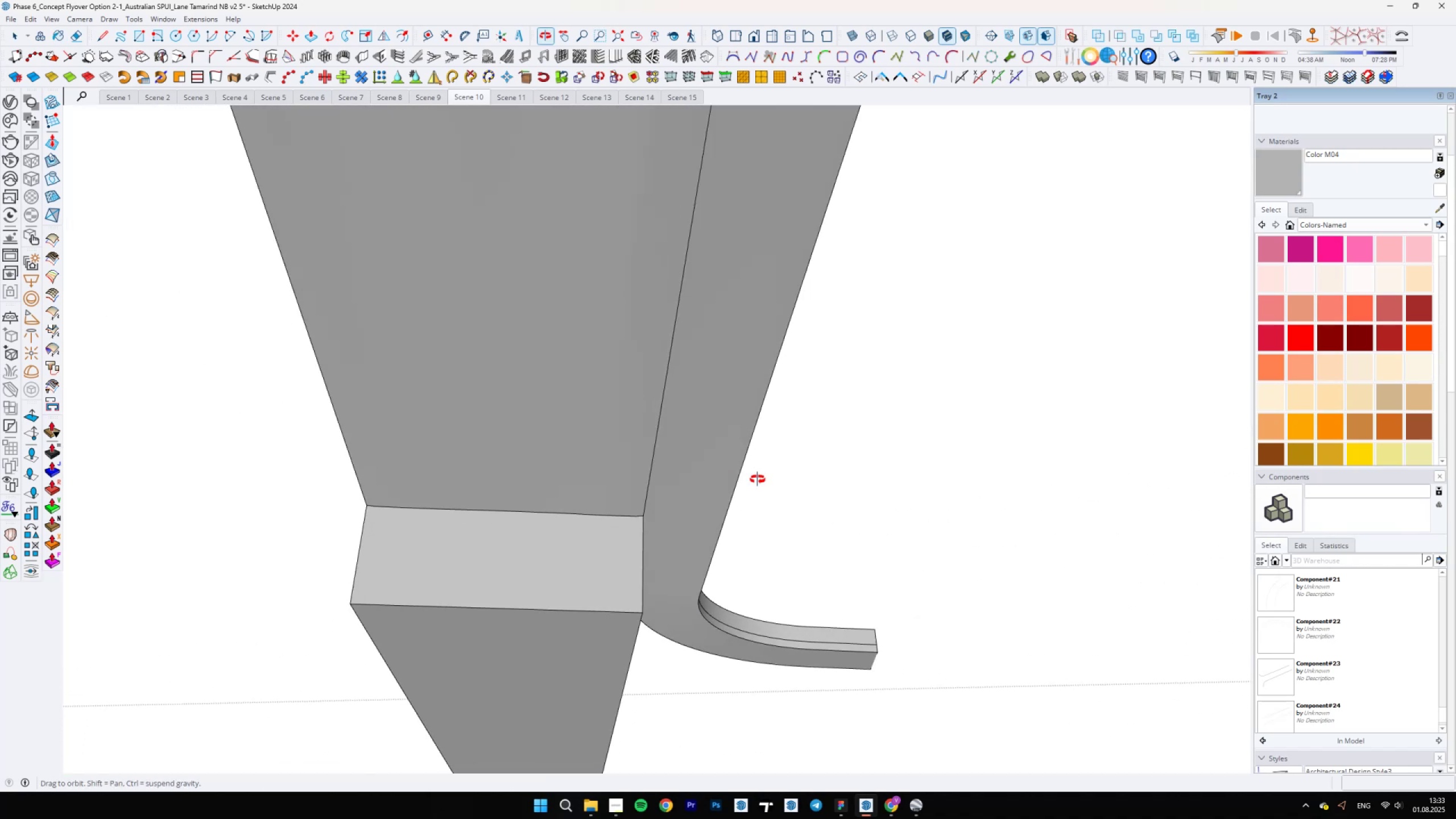 
scroll: coordinate [700, 466], scroll_direction: up, amount: 18.0
 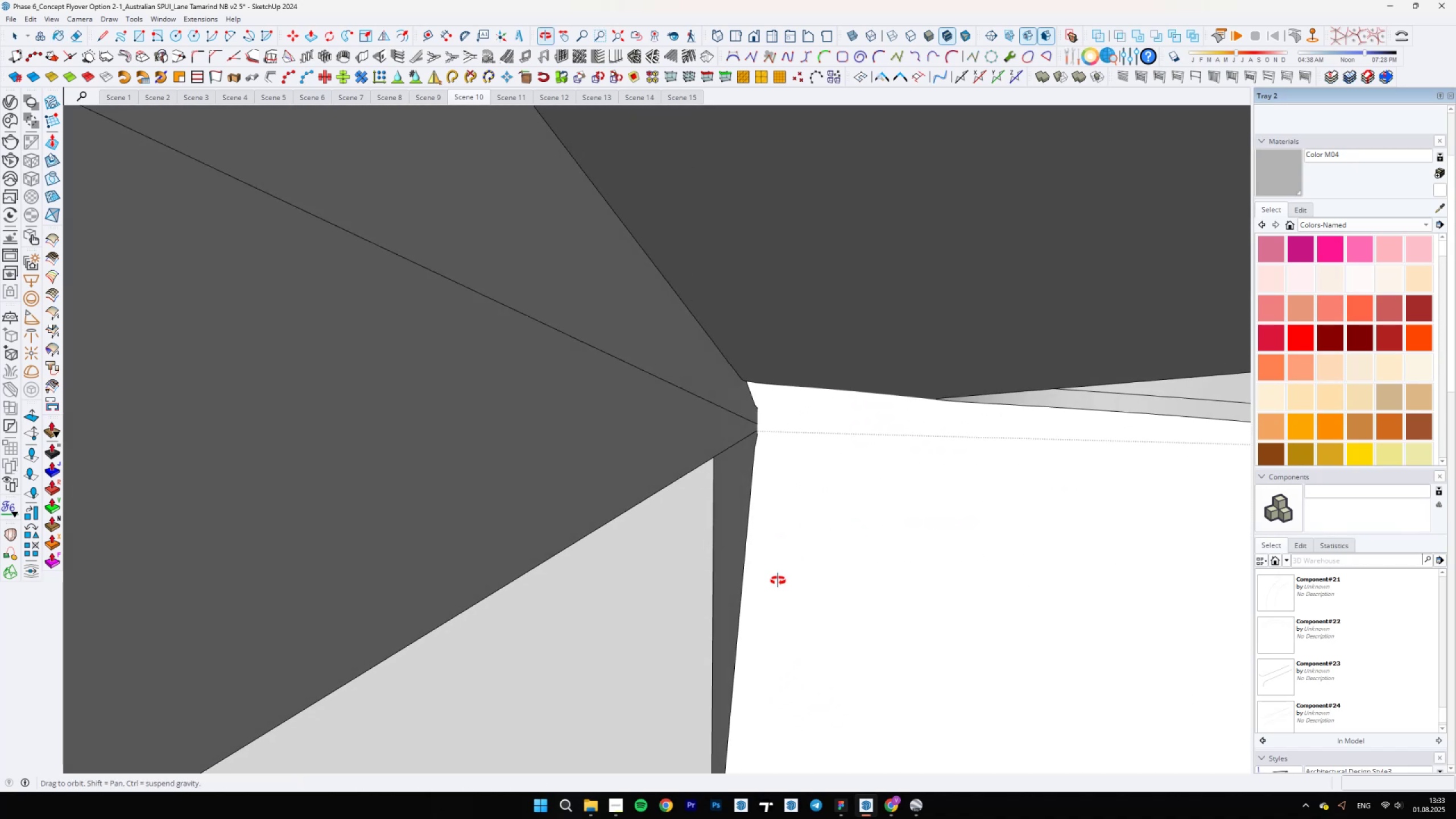 
scroll: coordinate [371, 555], scroll_direction: down, amount: 50.0
 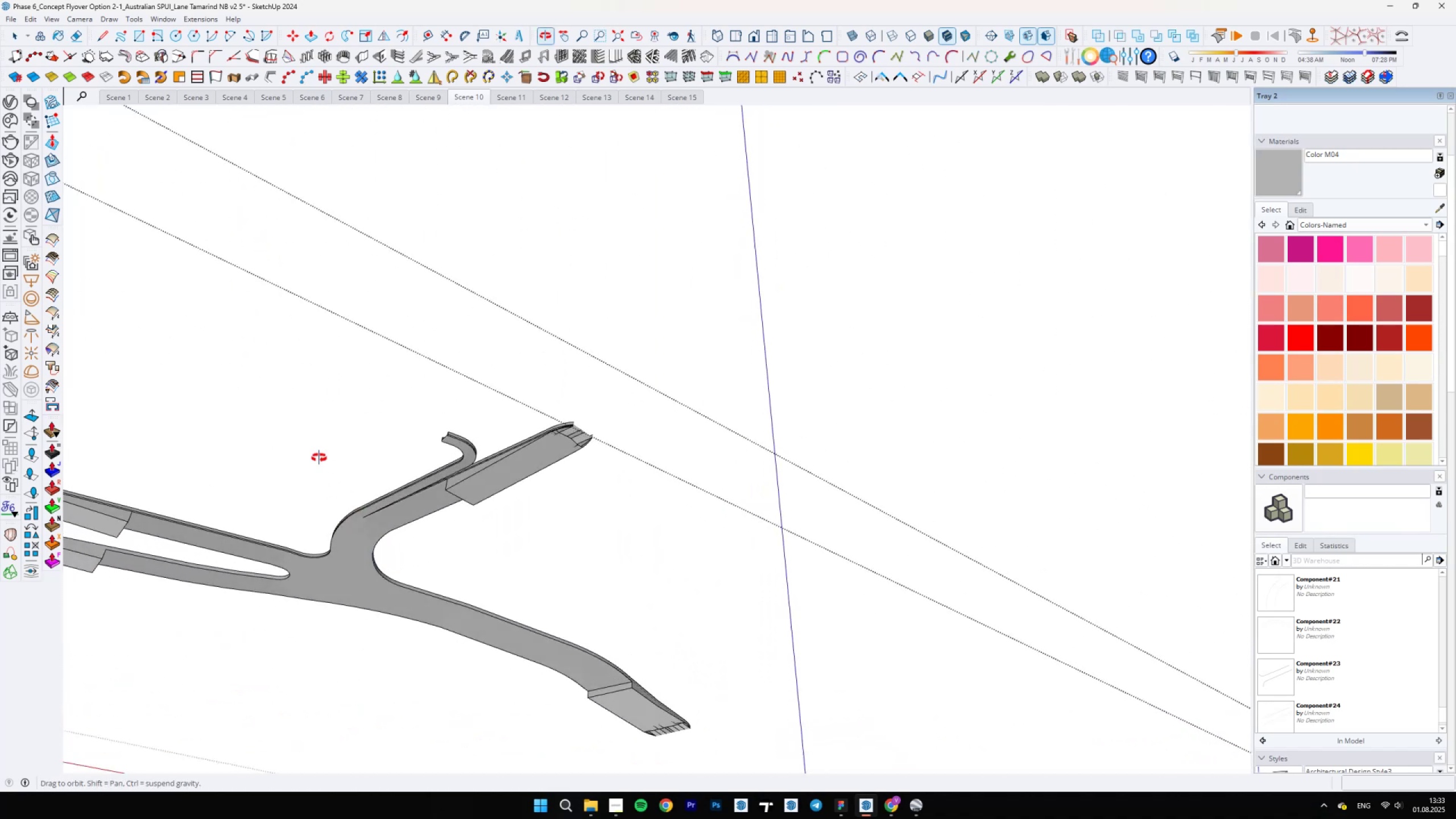 
scroll: coordinate [646, 676], scroll_direction: up, amount: 21.0
 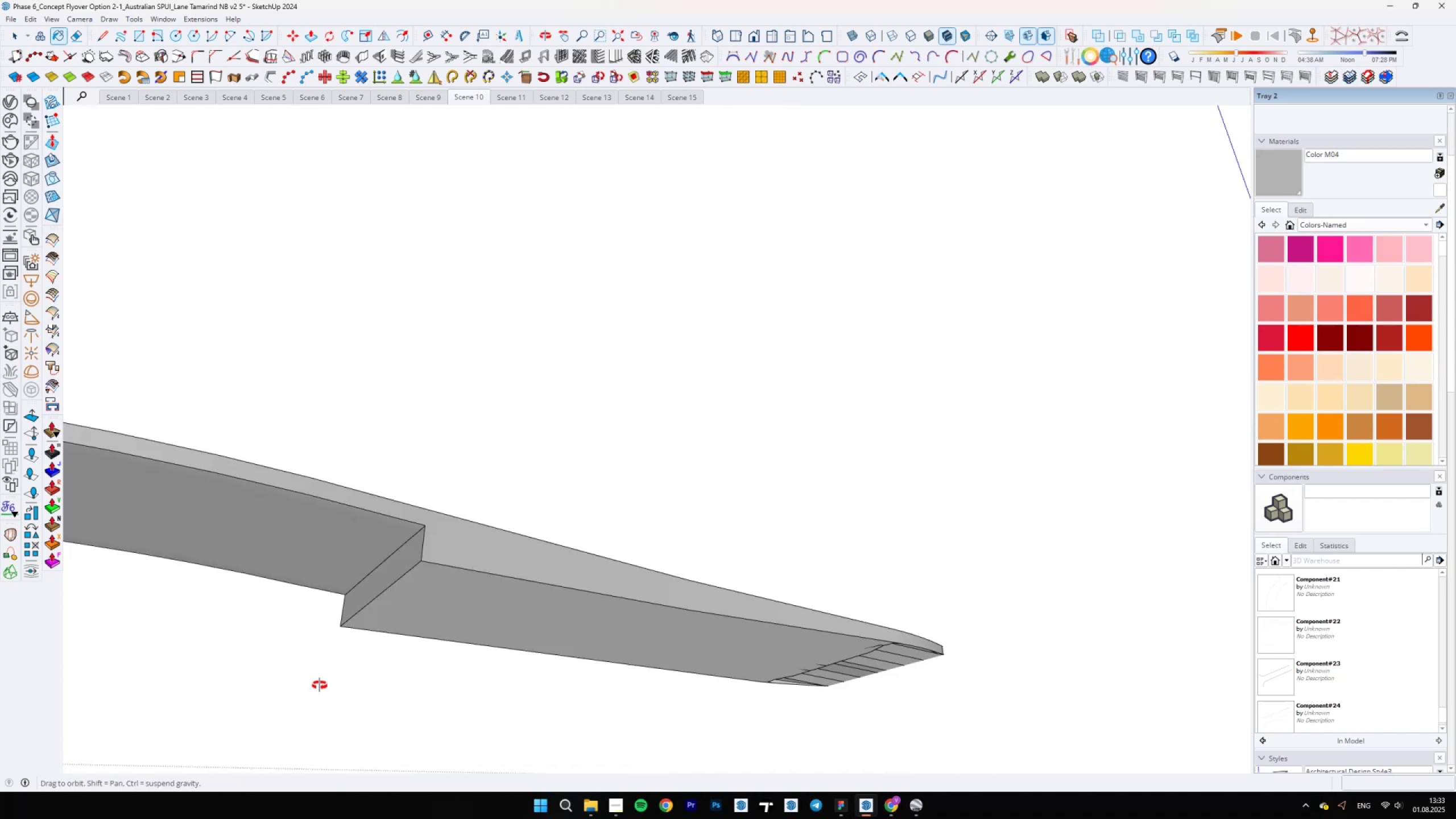 
scroll: coordinate [589, 574], scroll_direction: down, amount: 19.0
 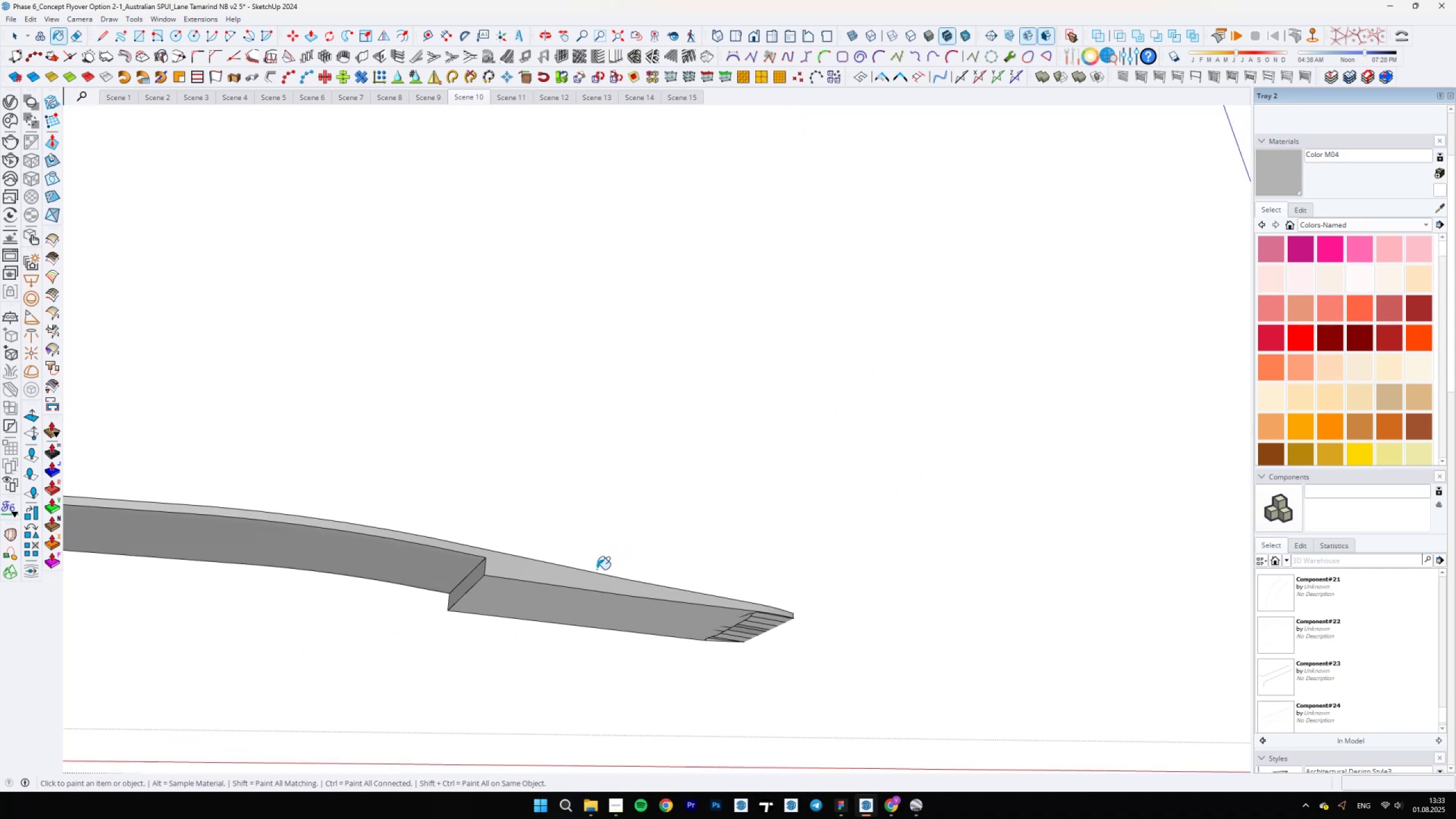 
hold_key(key=ShiftLeft, duration=0.65)
 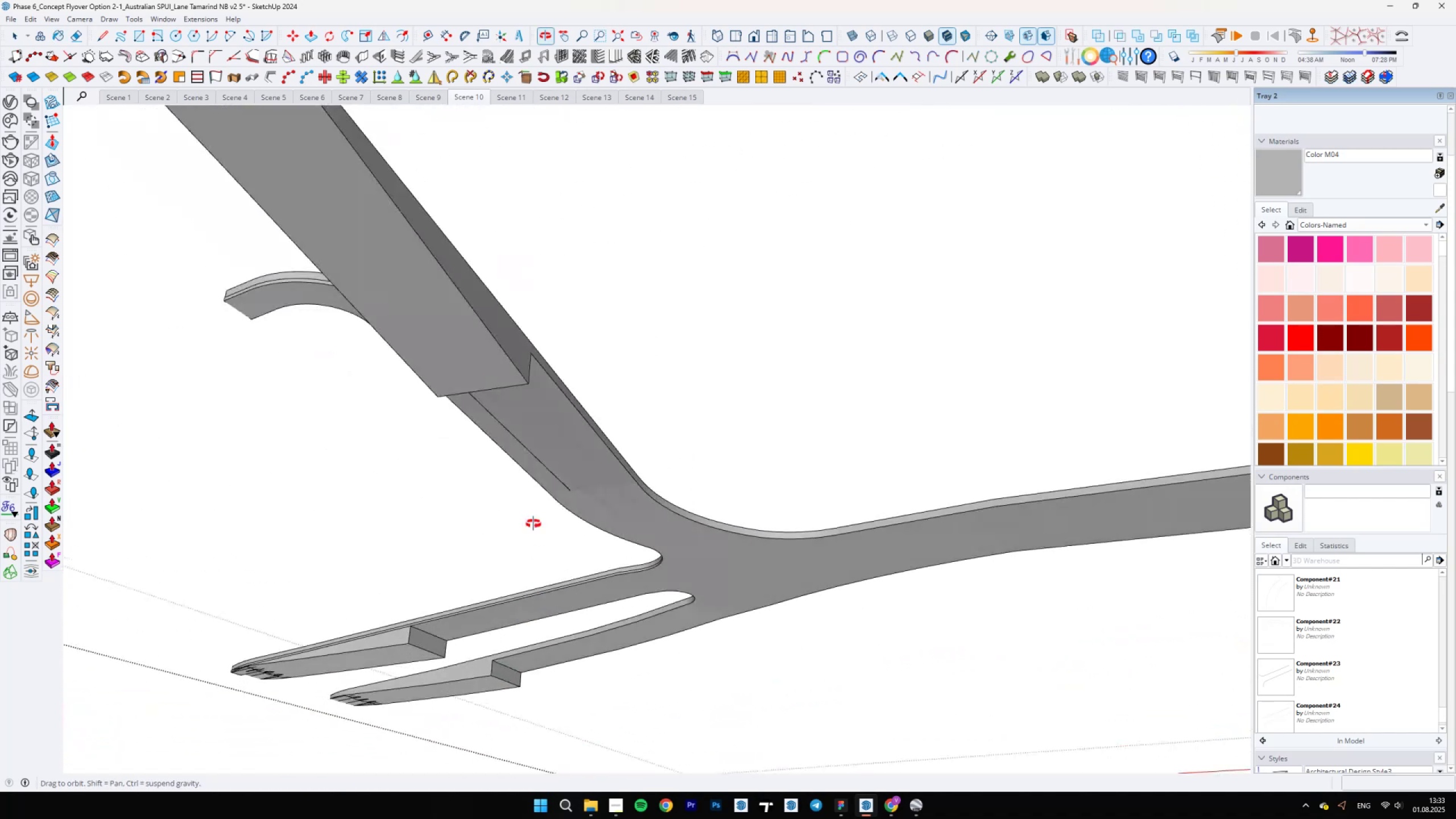 
scroll: coordinate [569, 342], scroll_direction: up, amount: 23.0
 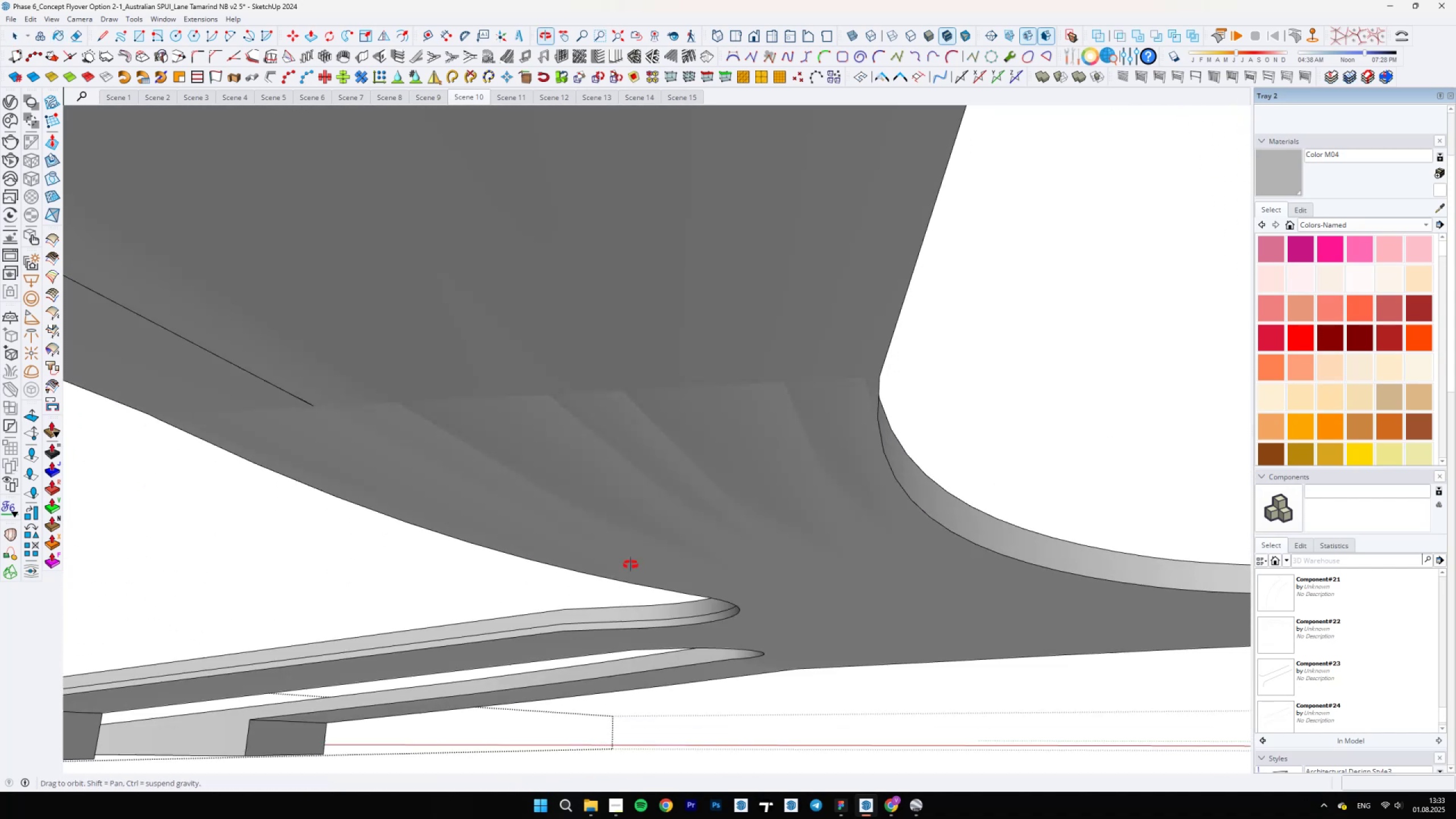 
key(Space)
 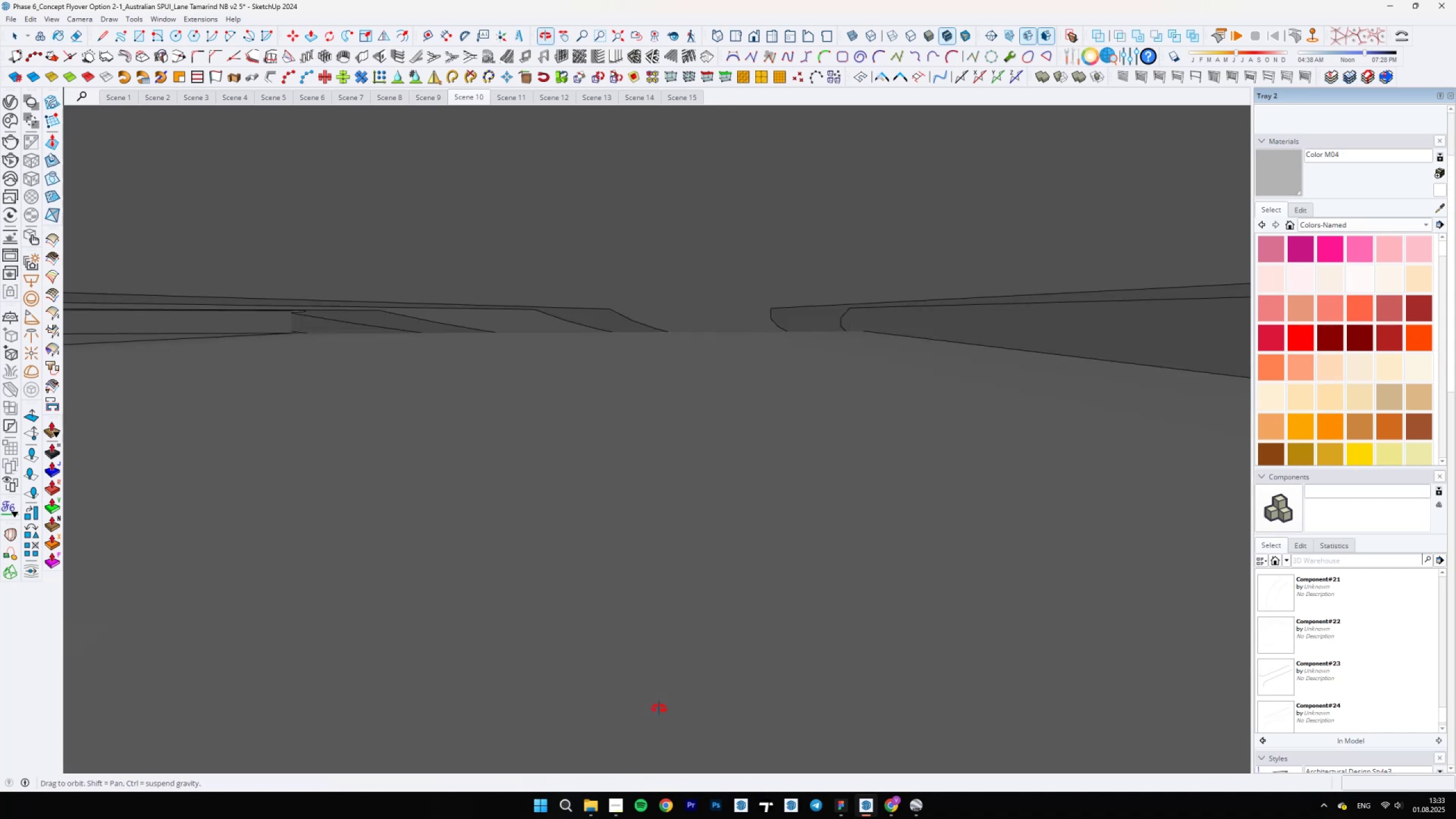 
scroll: coordinate [603, 433], scroll_direction: down, amount: 11.0
 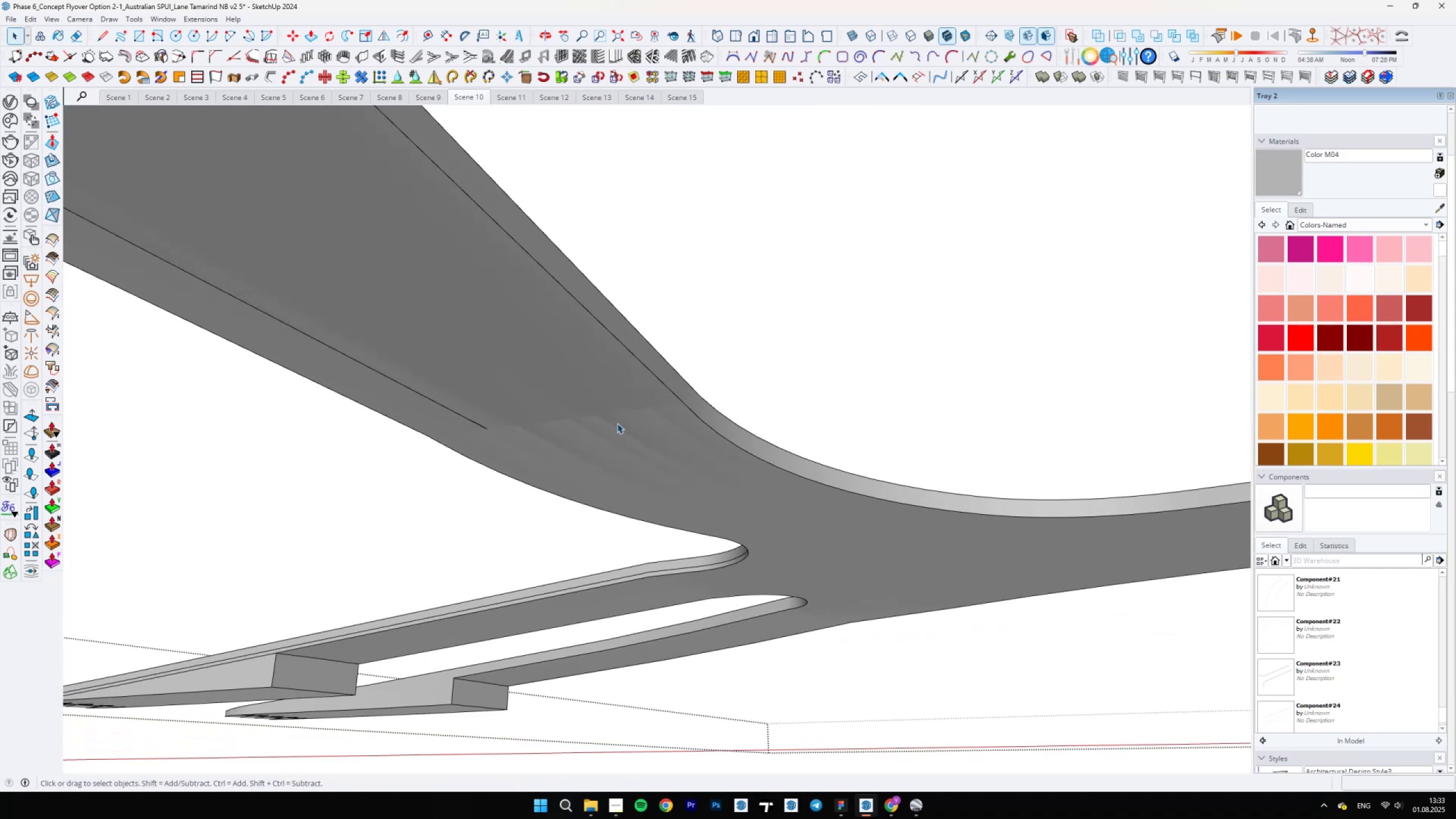 
key(D)
 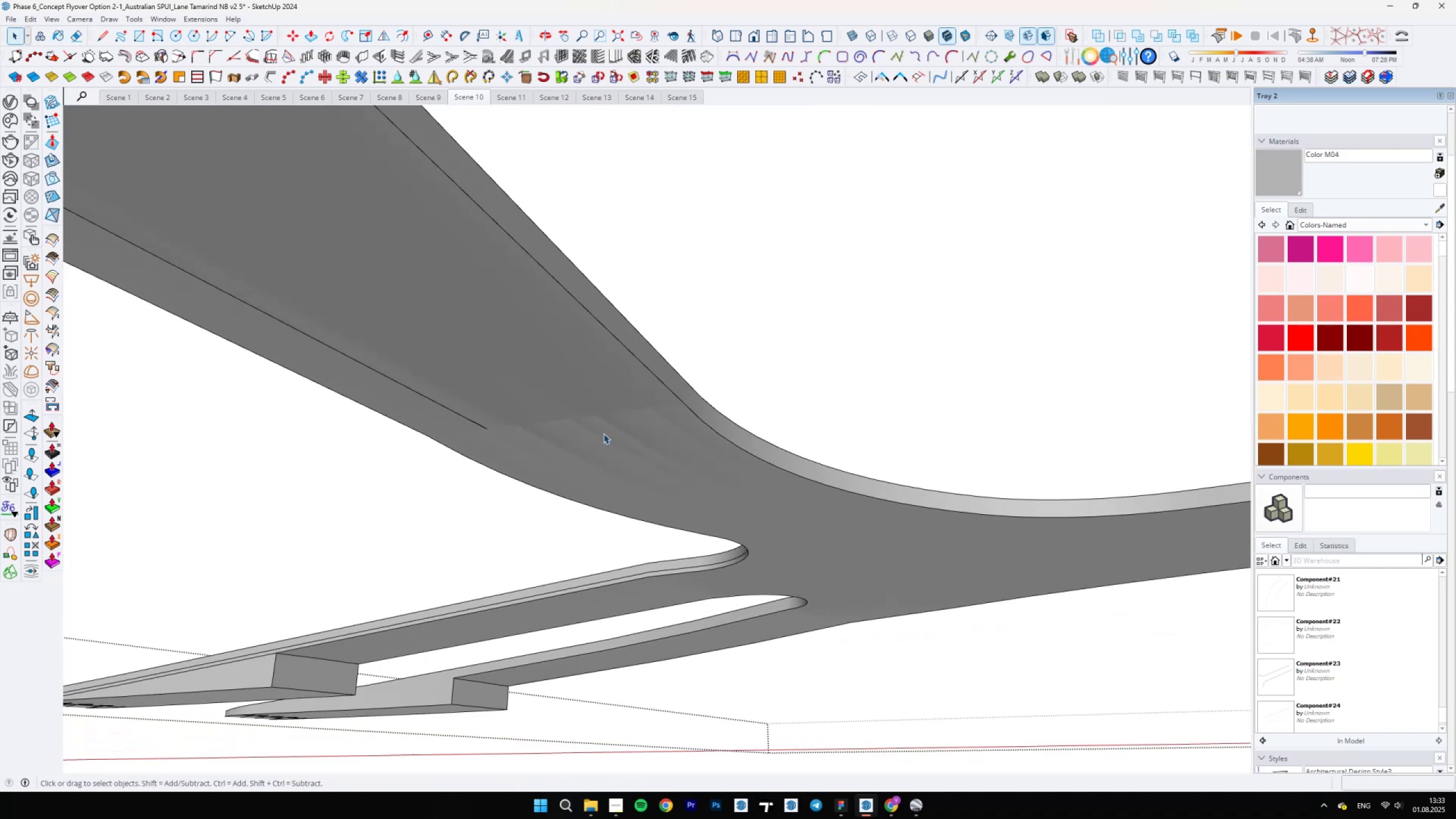 
key(Control+ControlLeft)
 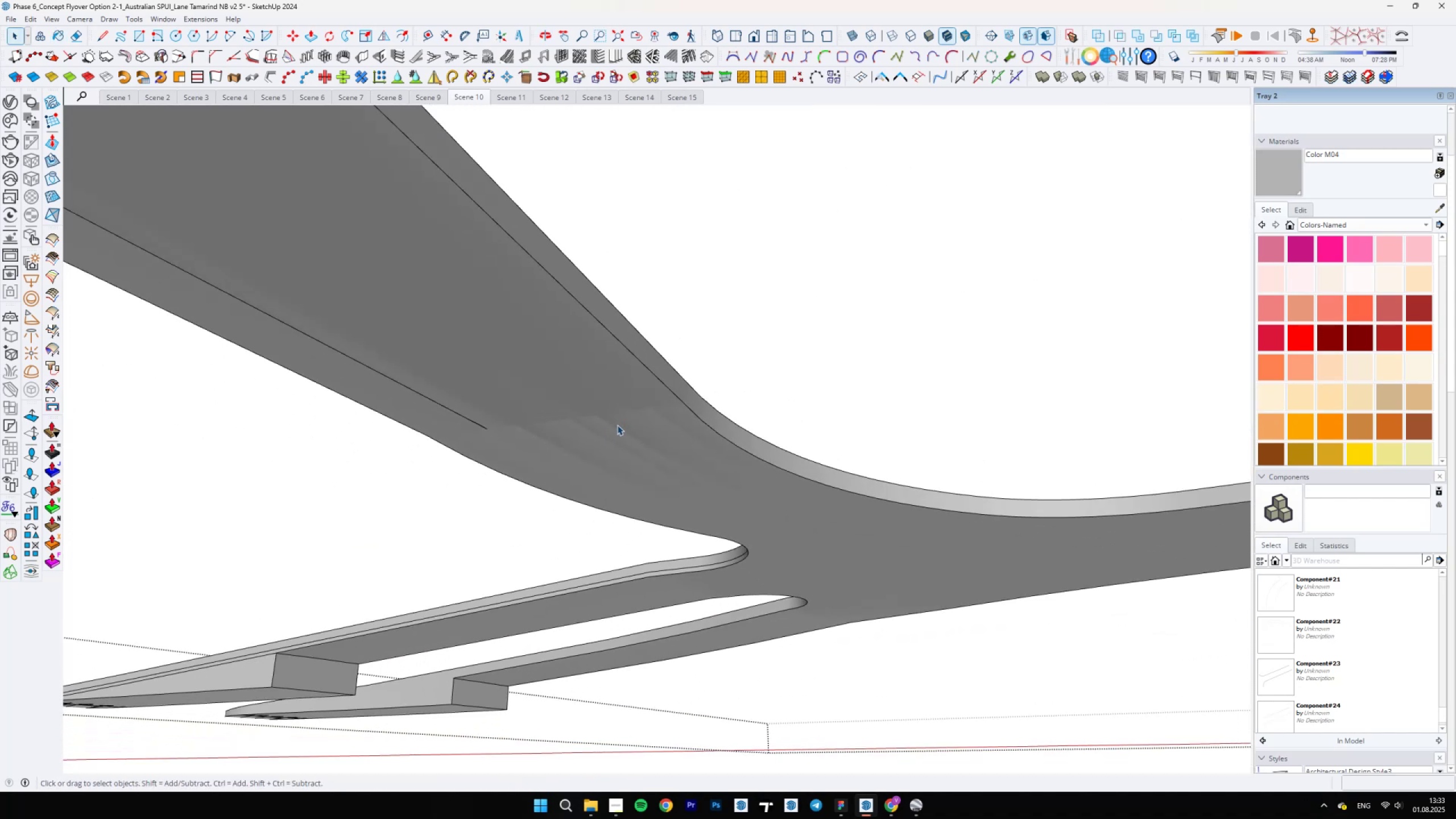 
key(E)
 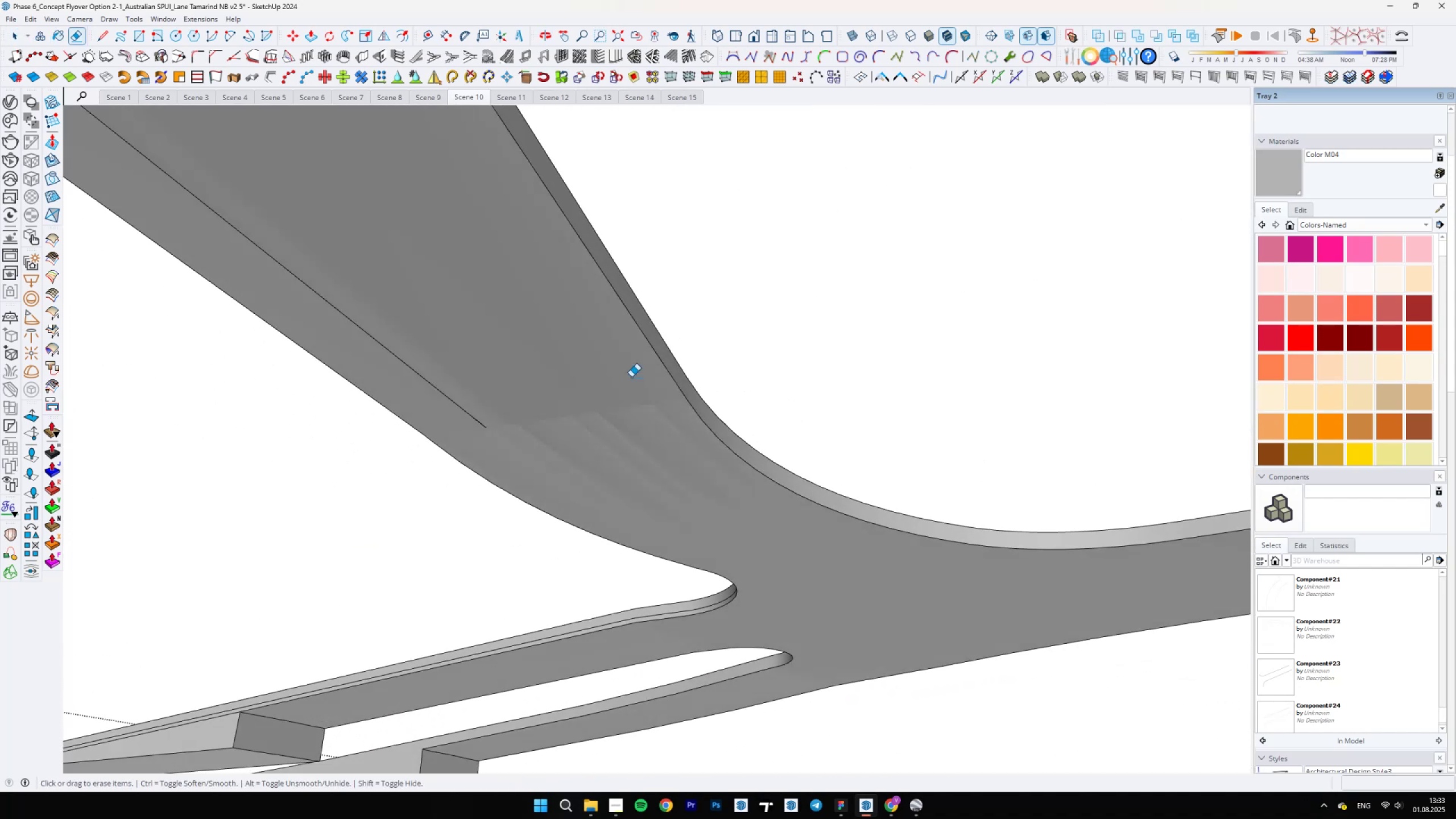 
key(Control+ControlLeft)
 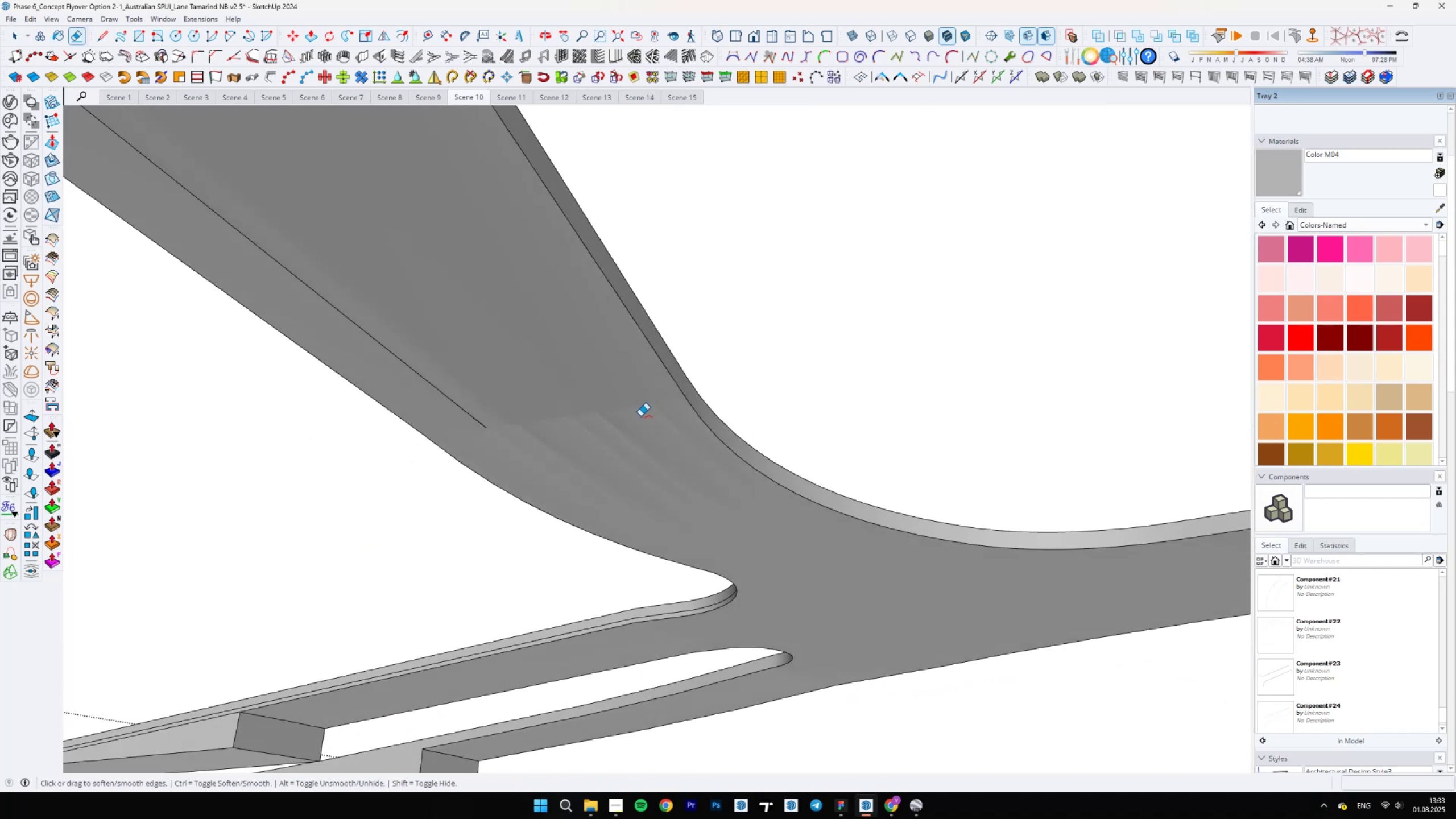 
scroll: coordinate [349, 218], scroll_direction: up, amount: 2.0
 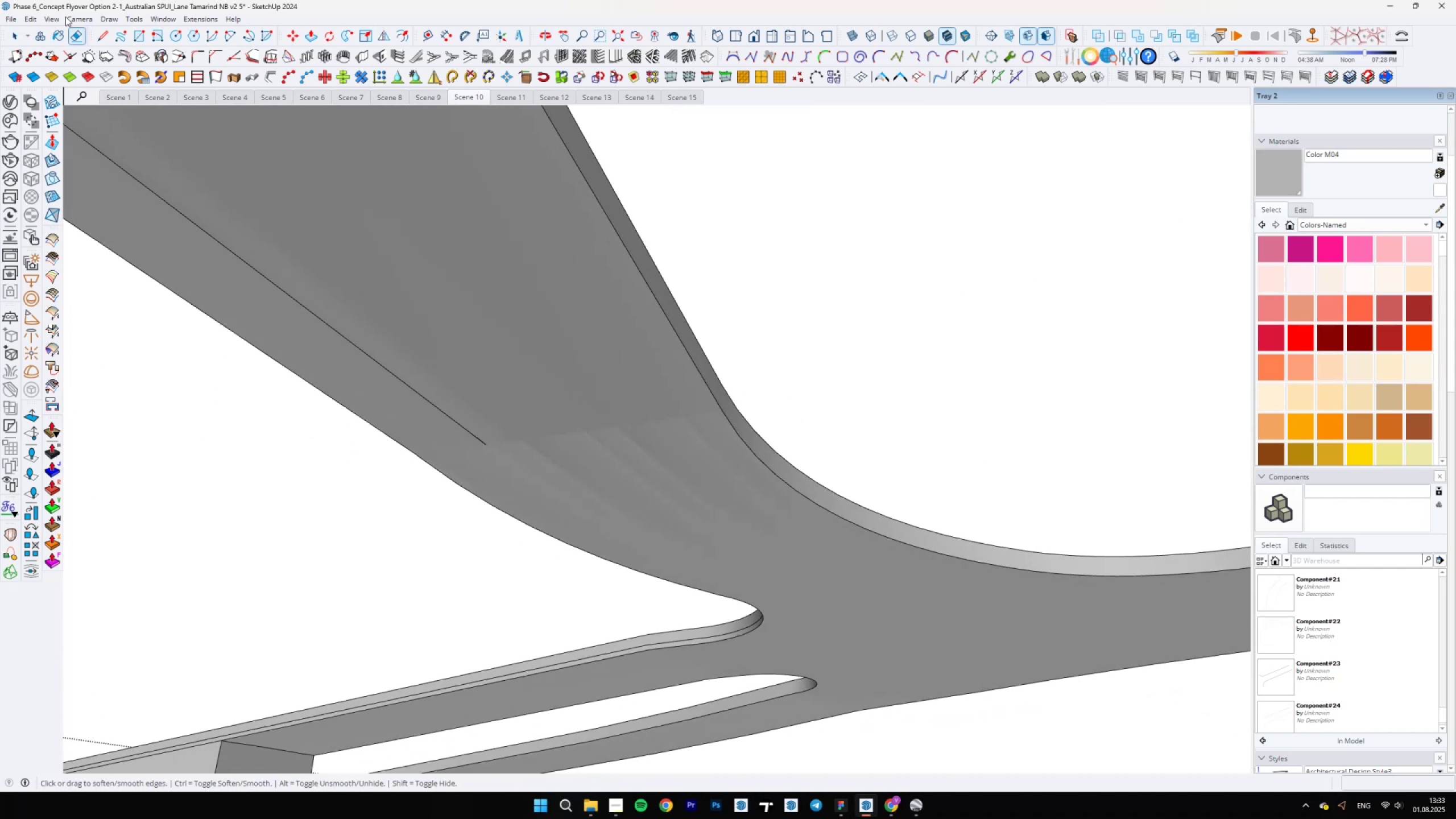 
left_click([52, 17])
 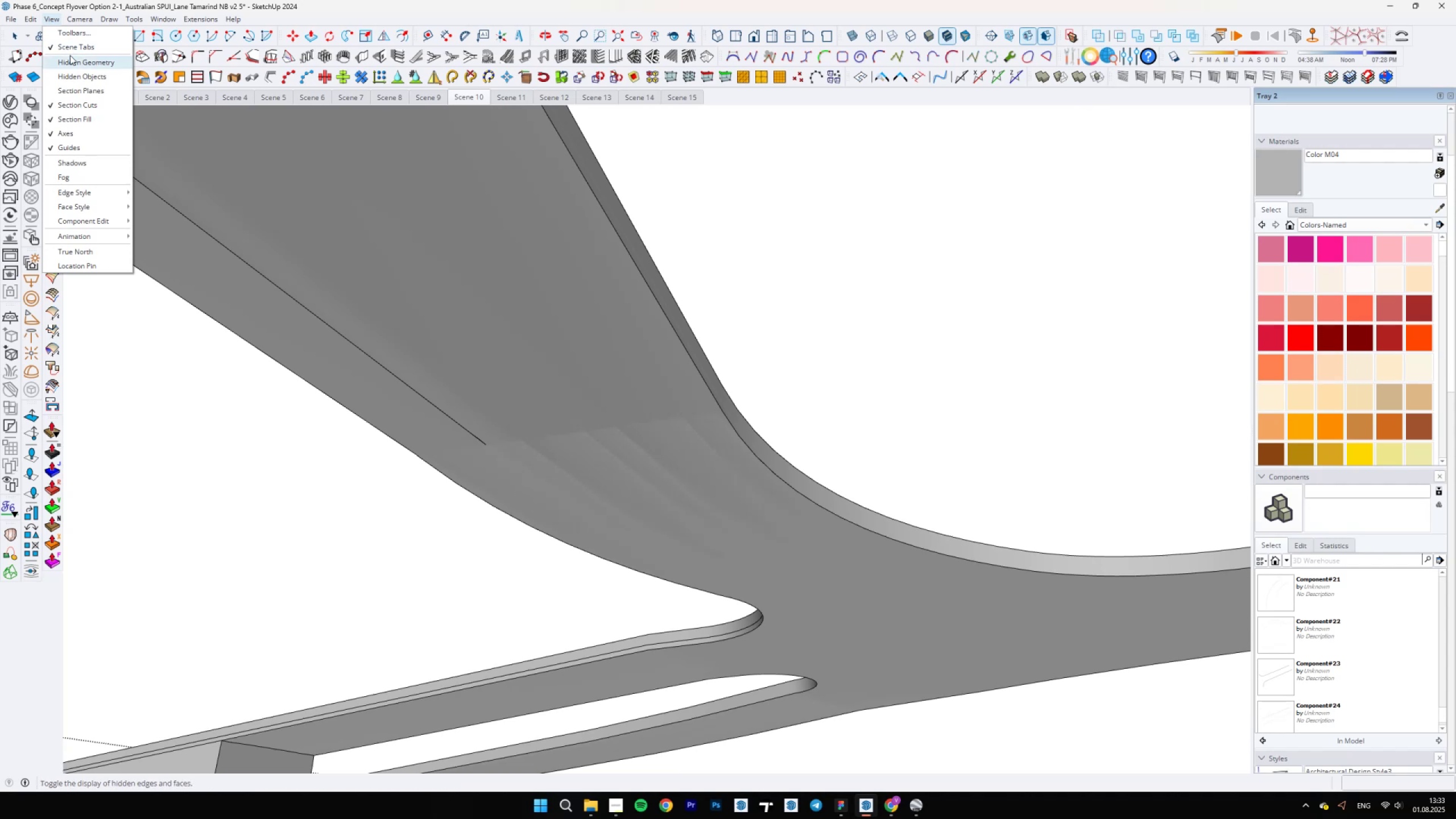 
left_click([71, 61])
 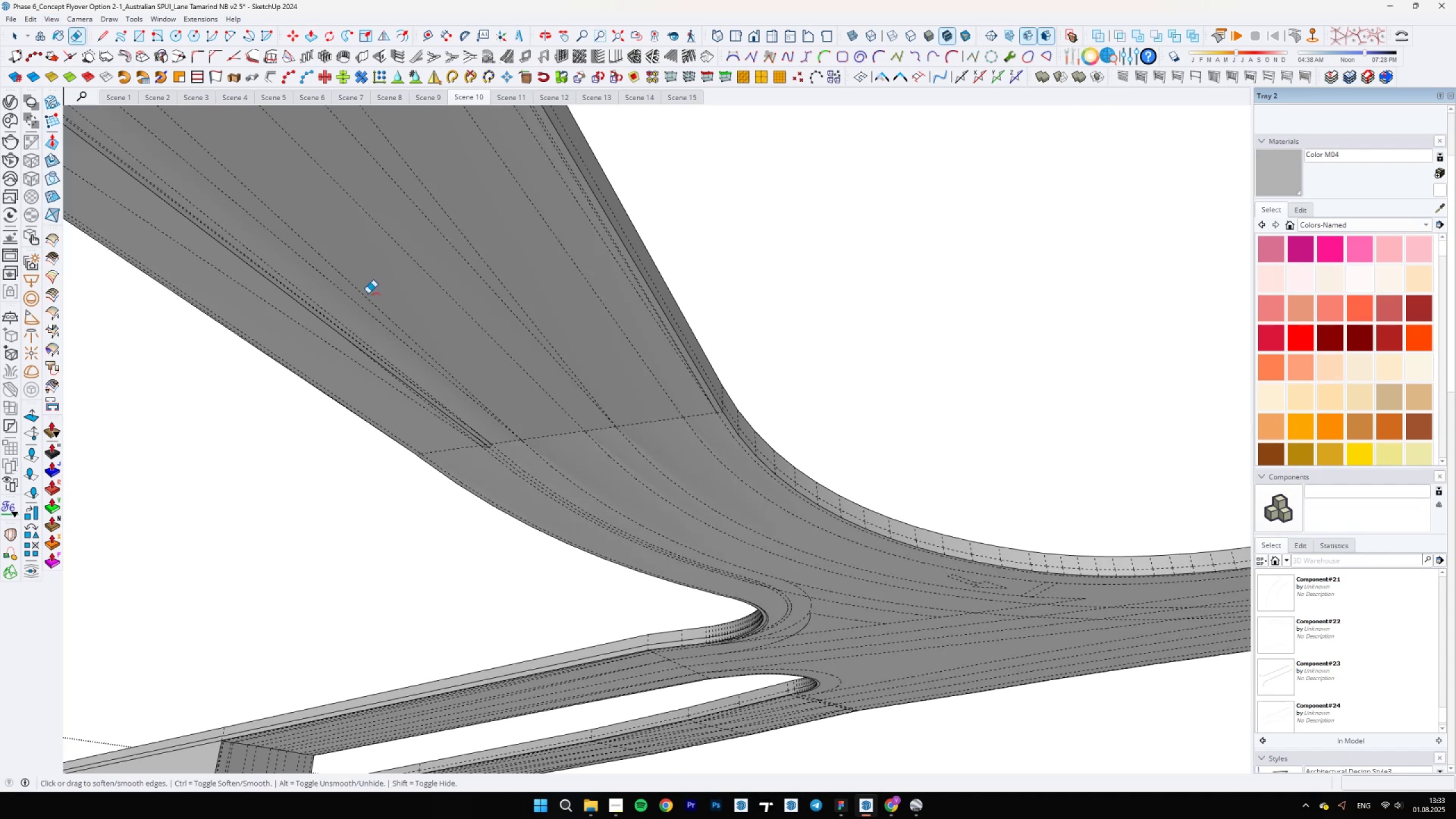 
scroll: coordinate [605, 462], scroll_direction: up, amount: 6.0
 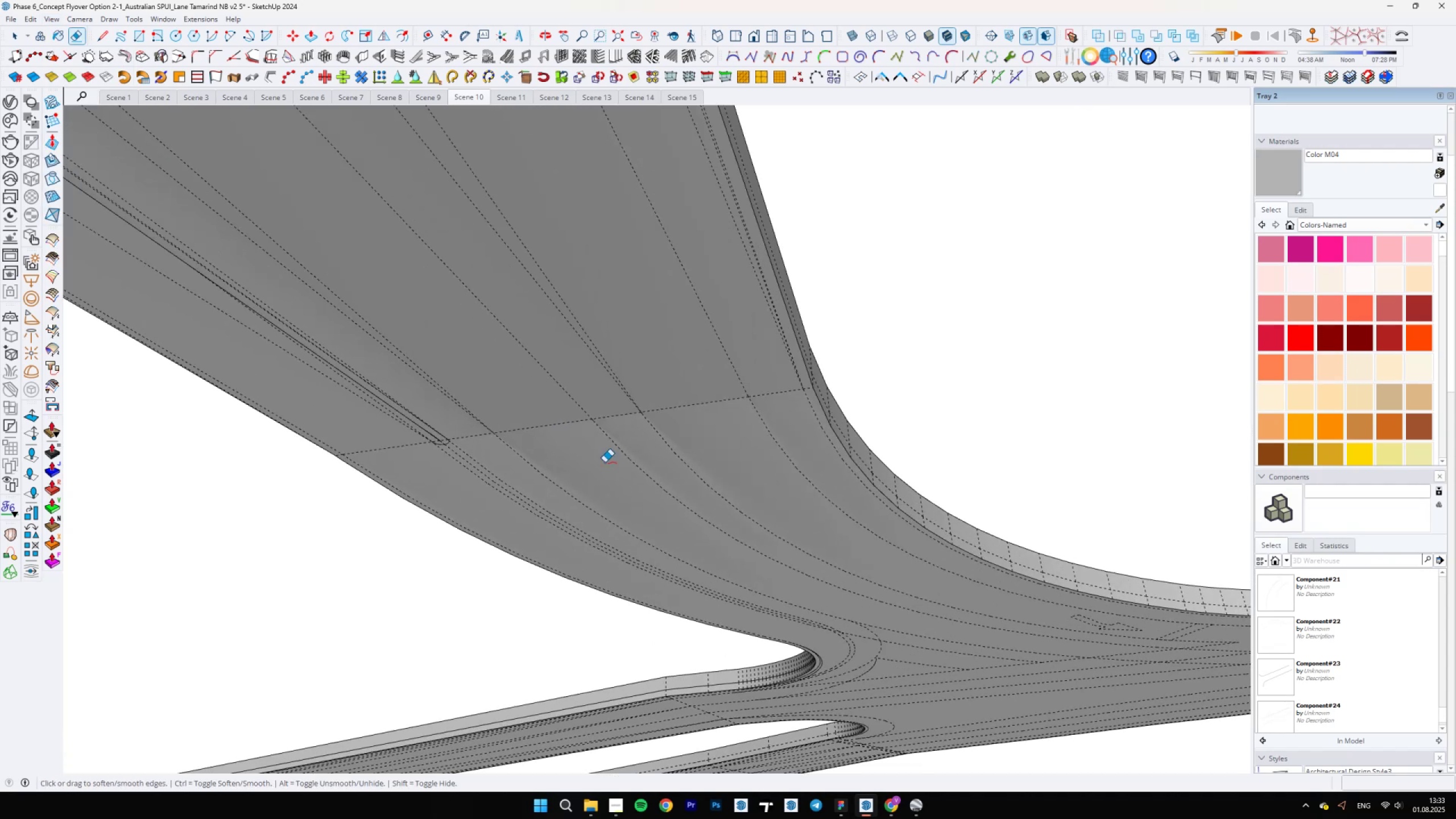 
key(E)
 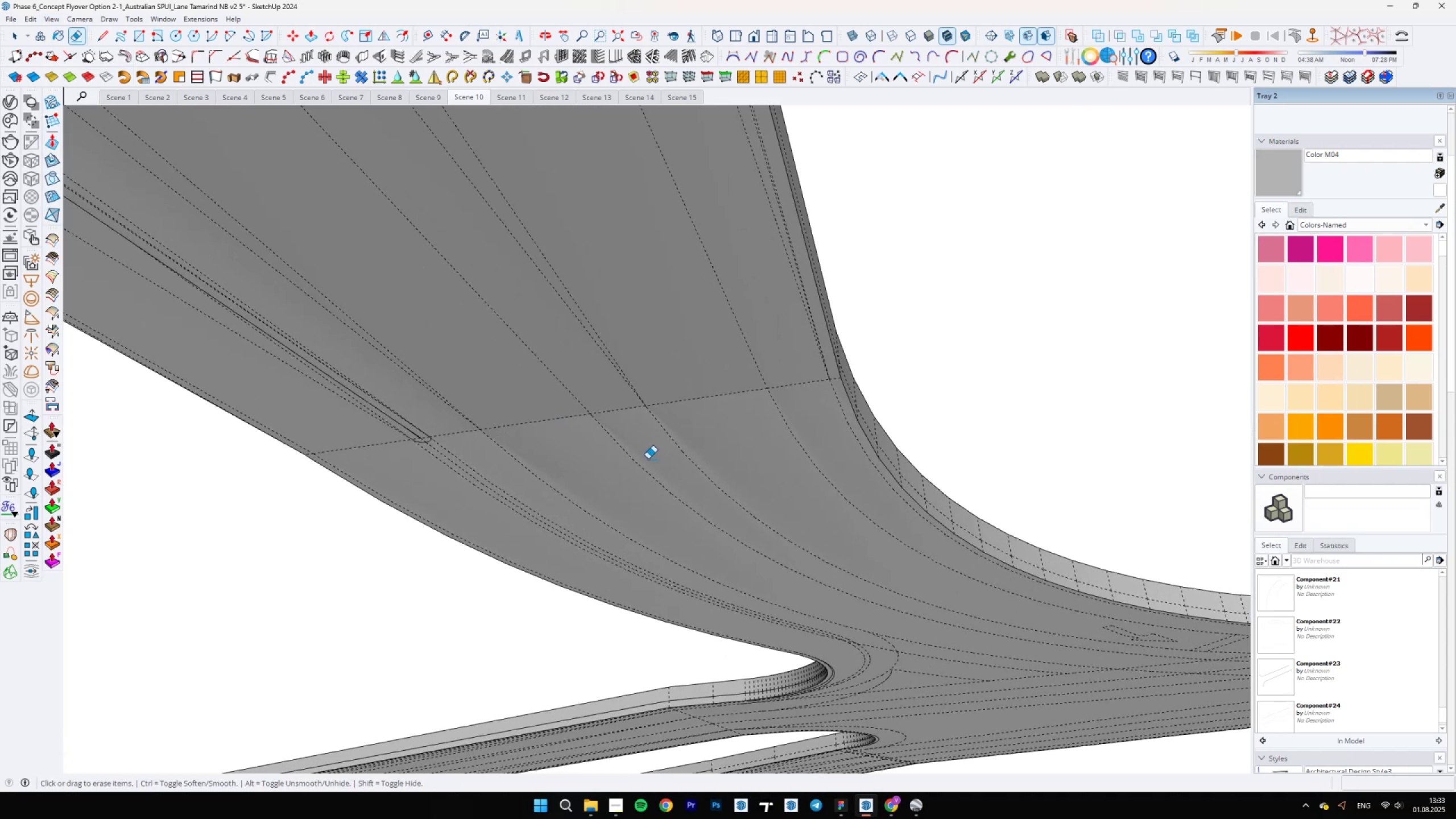 
left_click_drag(start_coordinate=[663, 453], to_coordinate=[676, 443])
 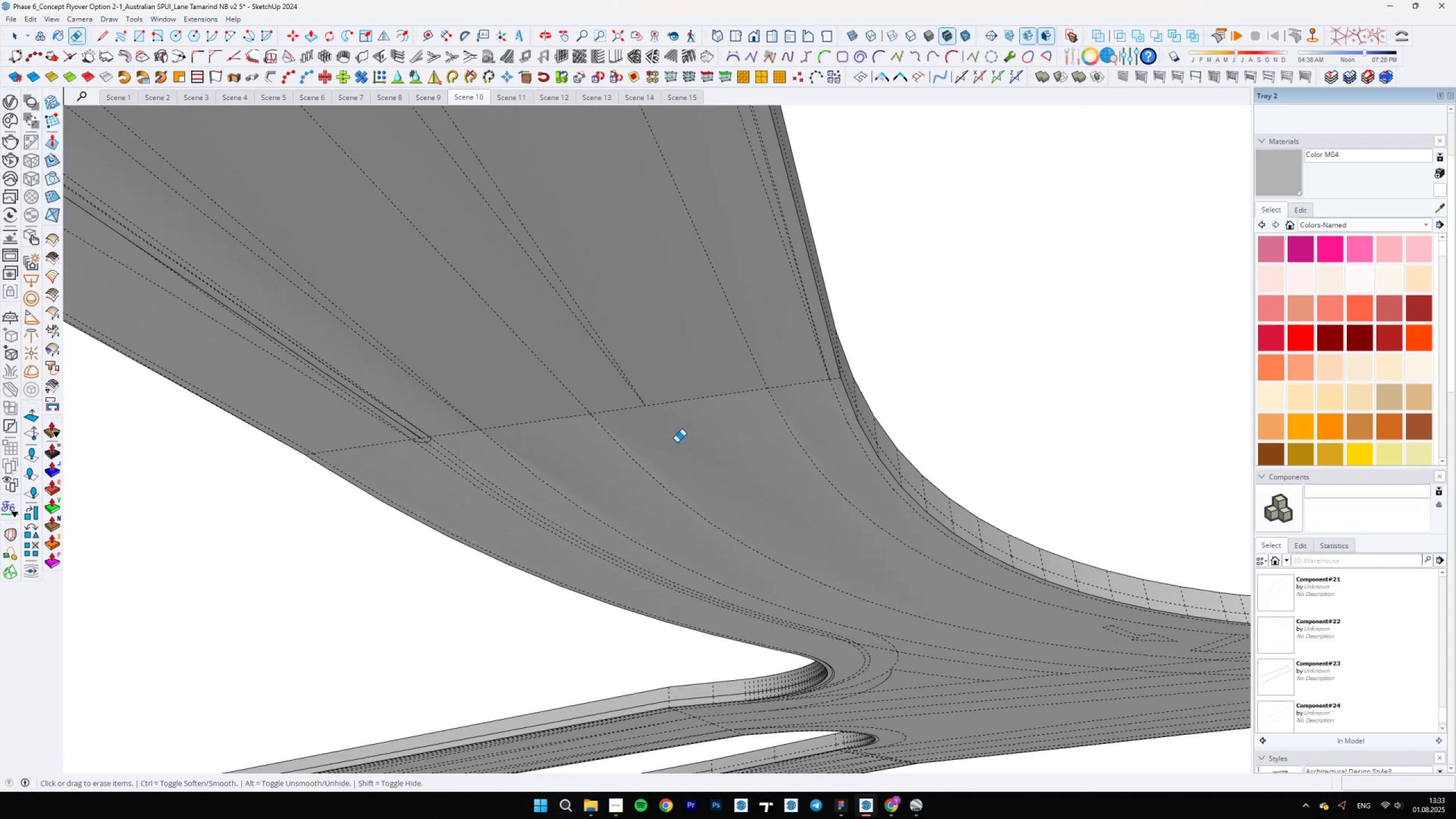 
left_click_drag(start_coordinate=[665, 446], to_coordinate=[613, 457])
 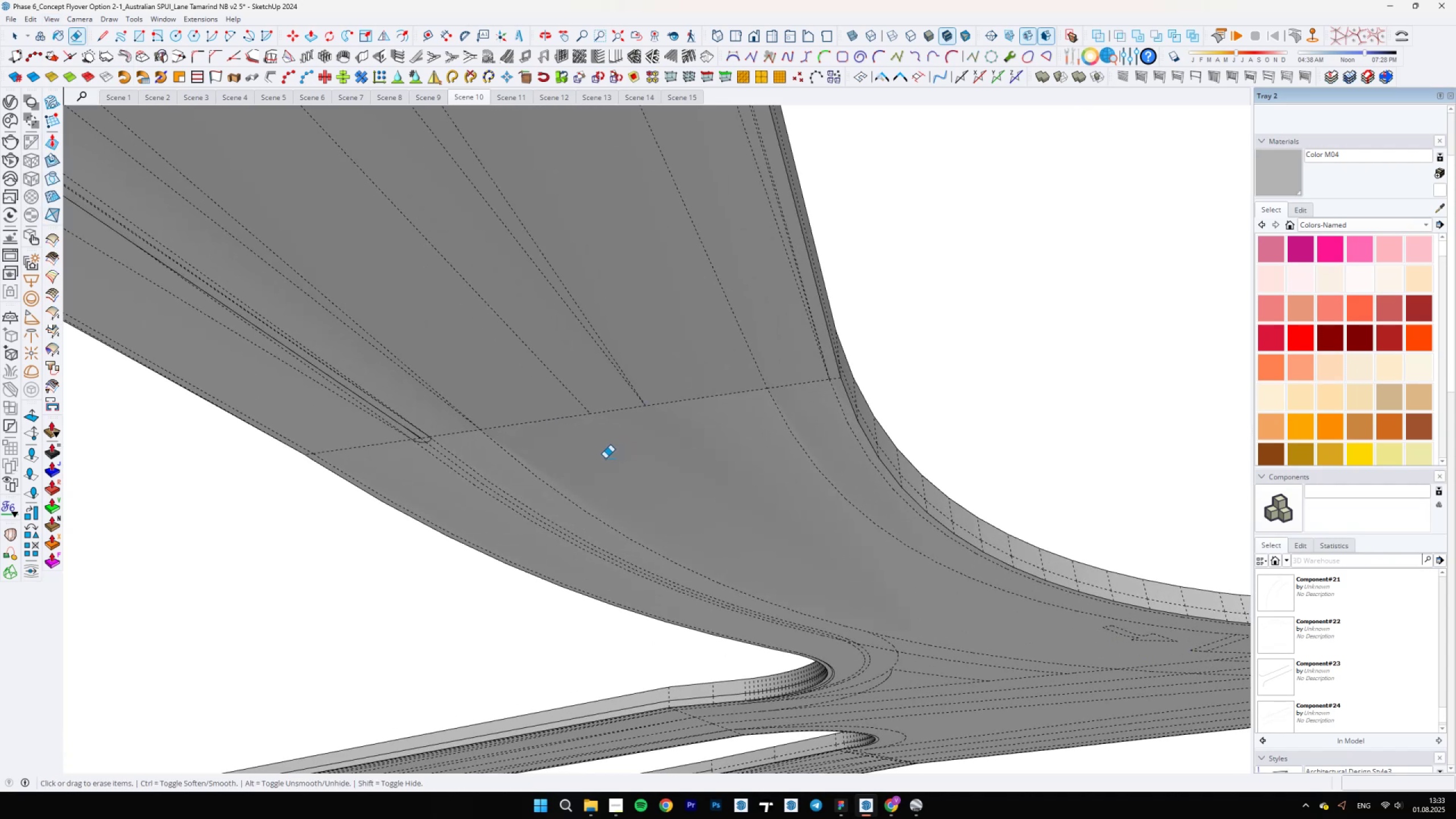 
left_click_drag(start_coordinate=[570, 454], to_coordinate=[464, 497])
 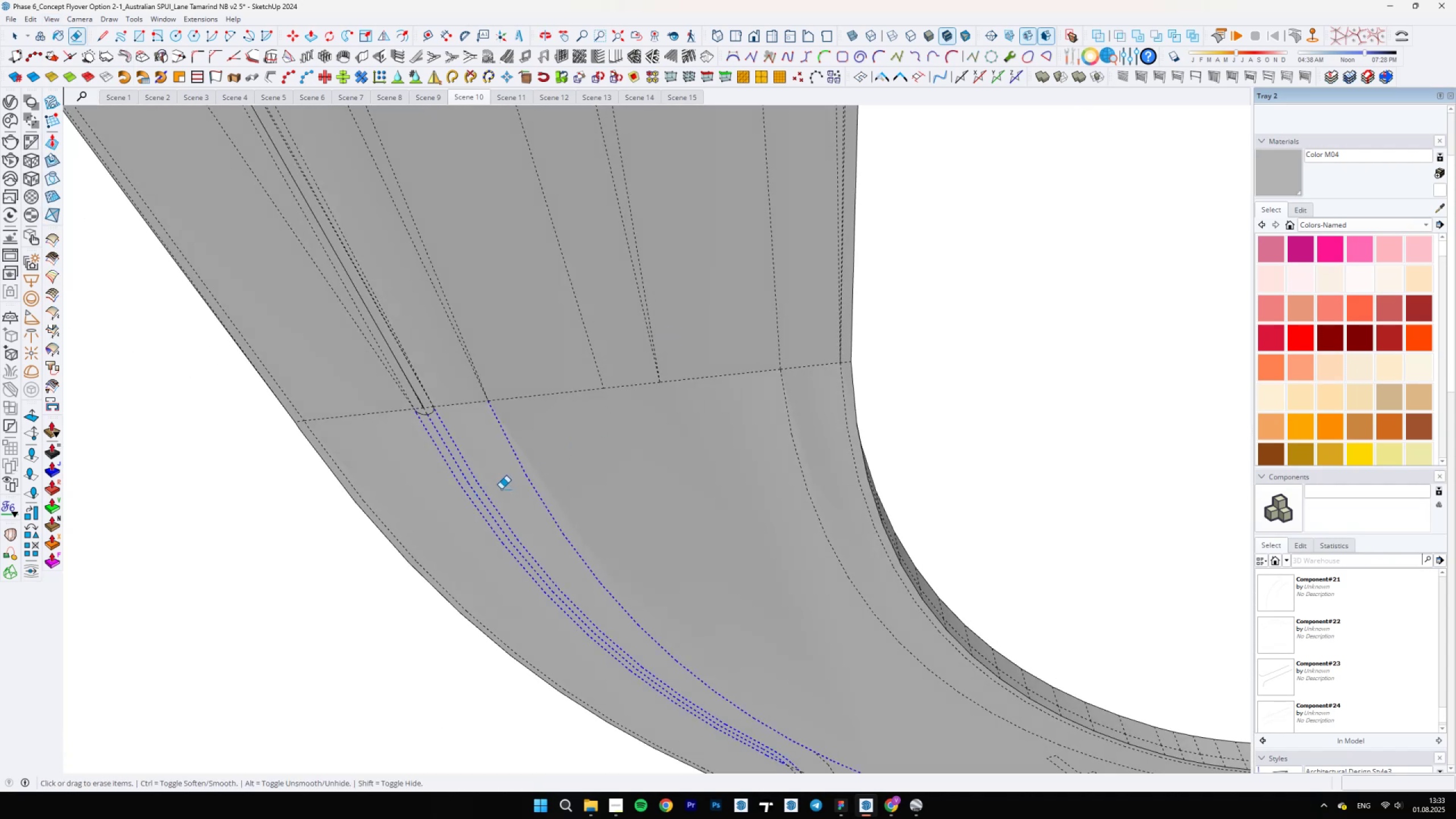 
scroll: coordinate [561, 482], scroll_direction: down, amount: 6.0
 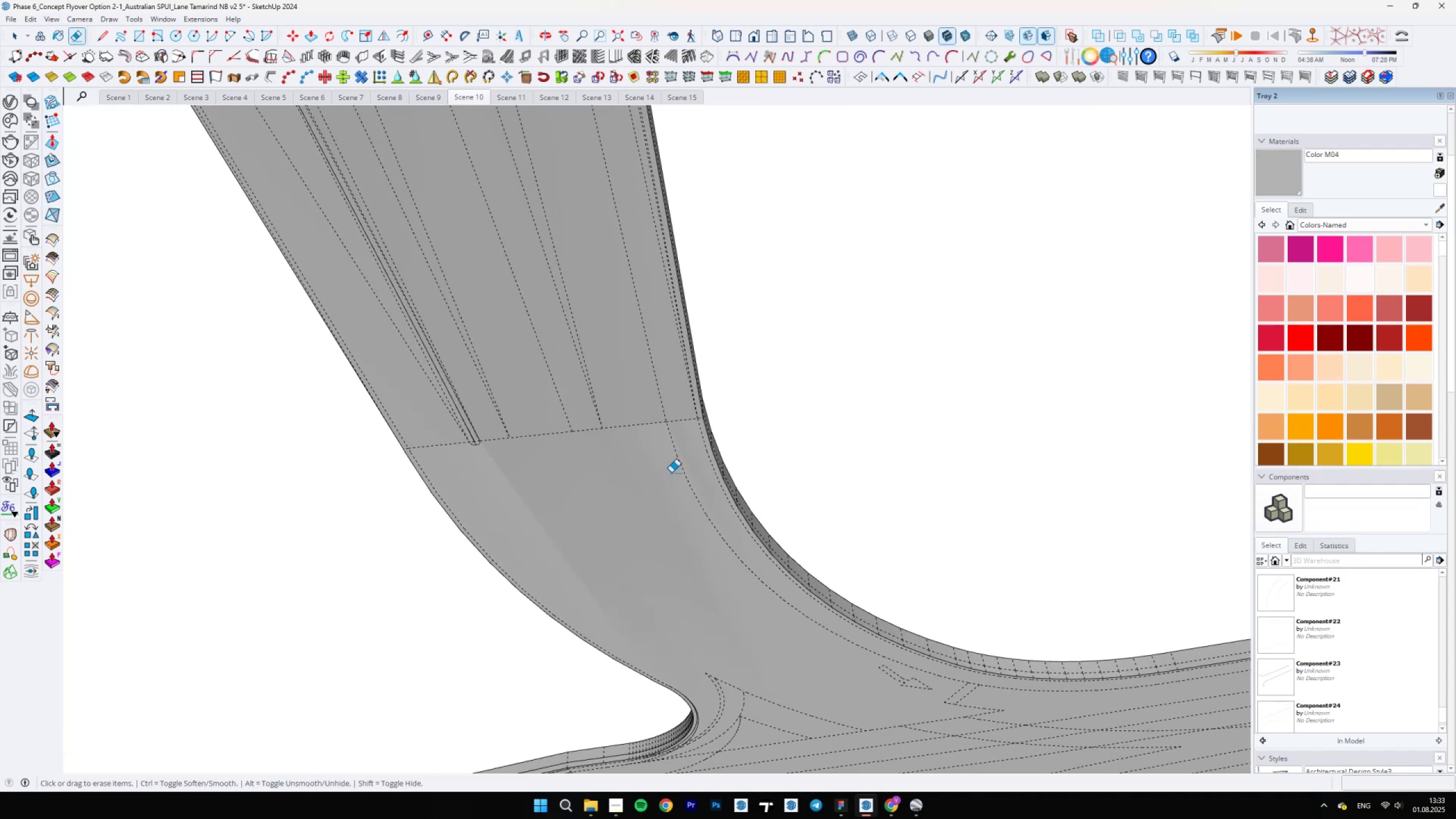 
left_click_drag(start_coordinate=[678, 472], to_coordinate=[689, 471])
 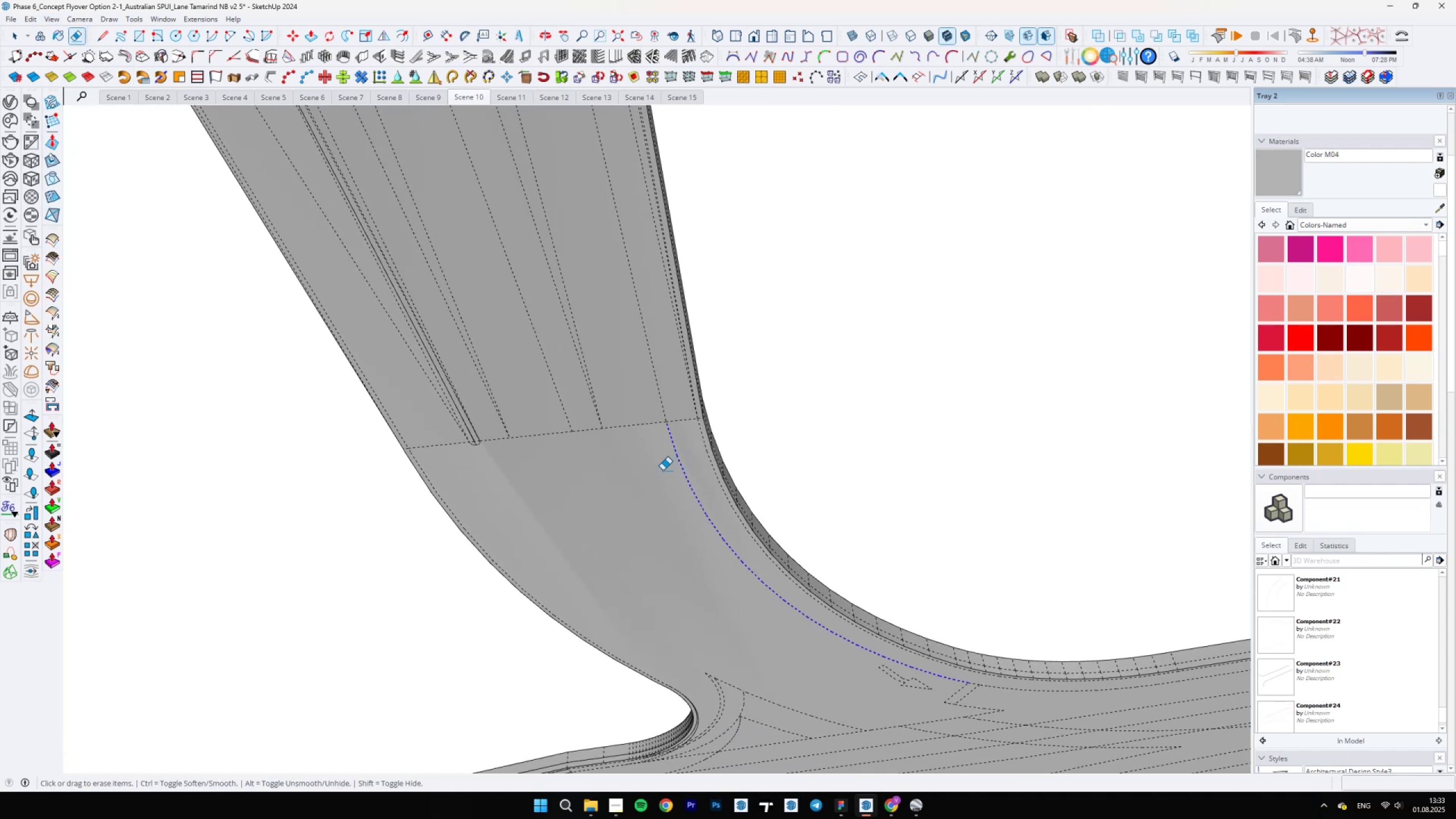 
scroll: coordinate [574, 473], scroll_direction: down, amount: 3.0
 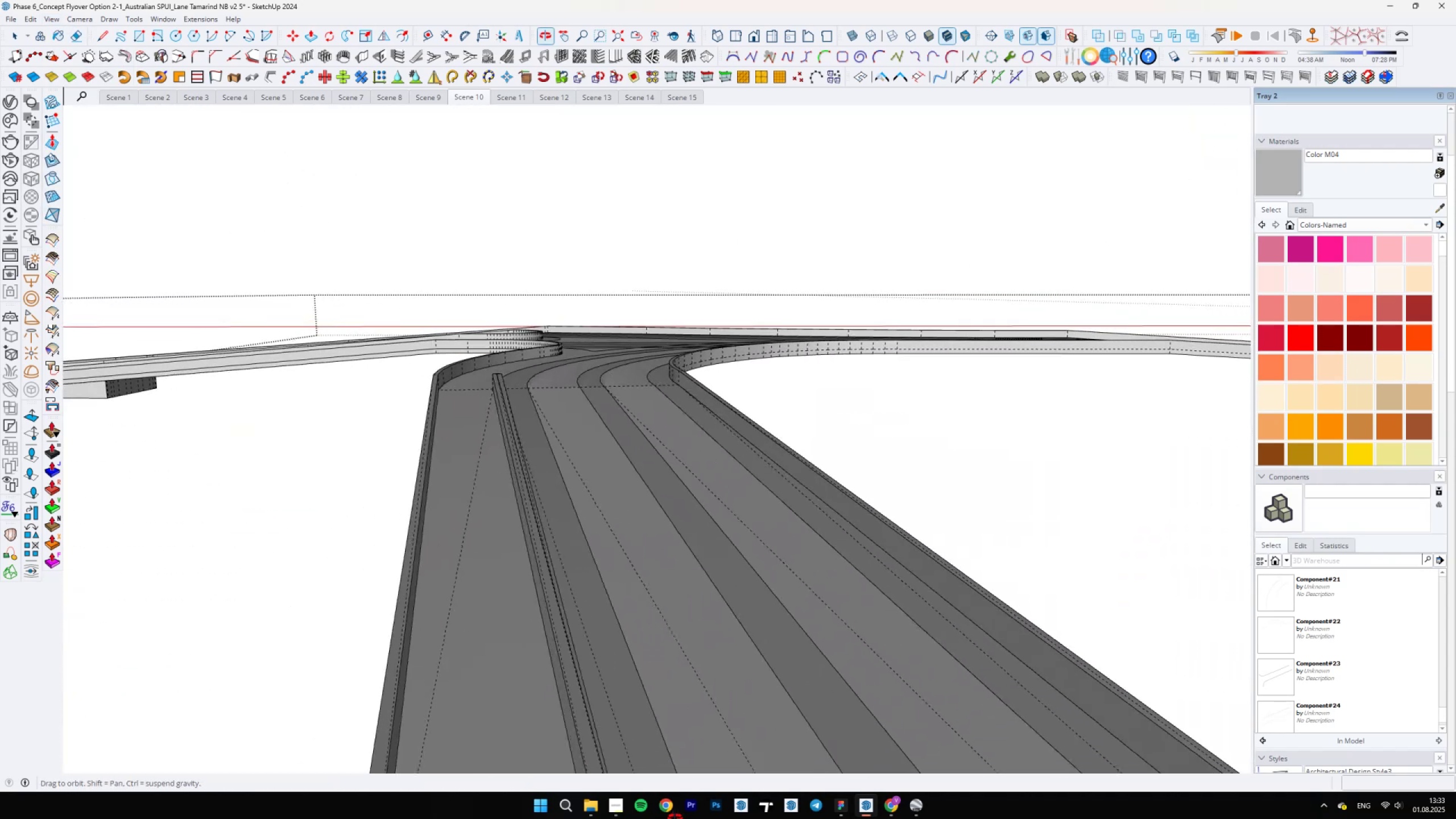 
scroll: coordinate [450, 448], scroll_direction: up, amount: 4.0
 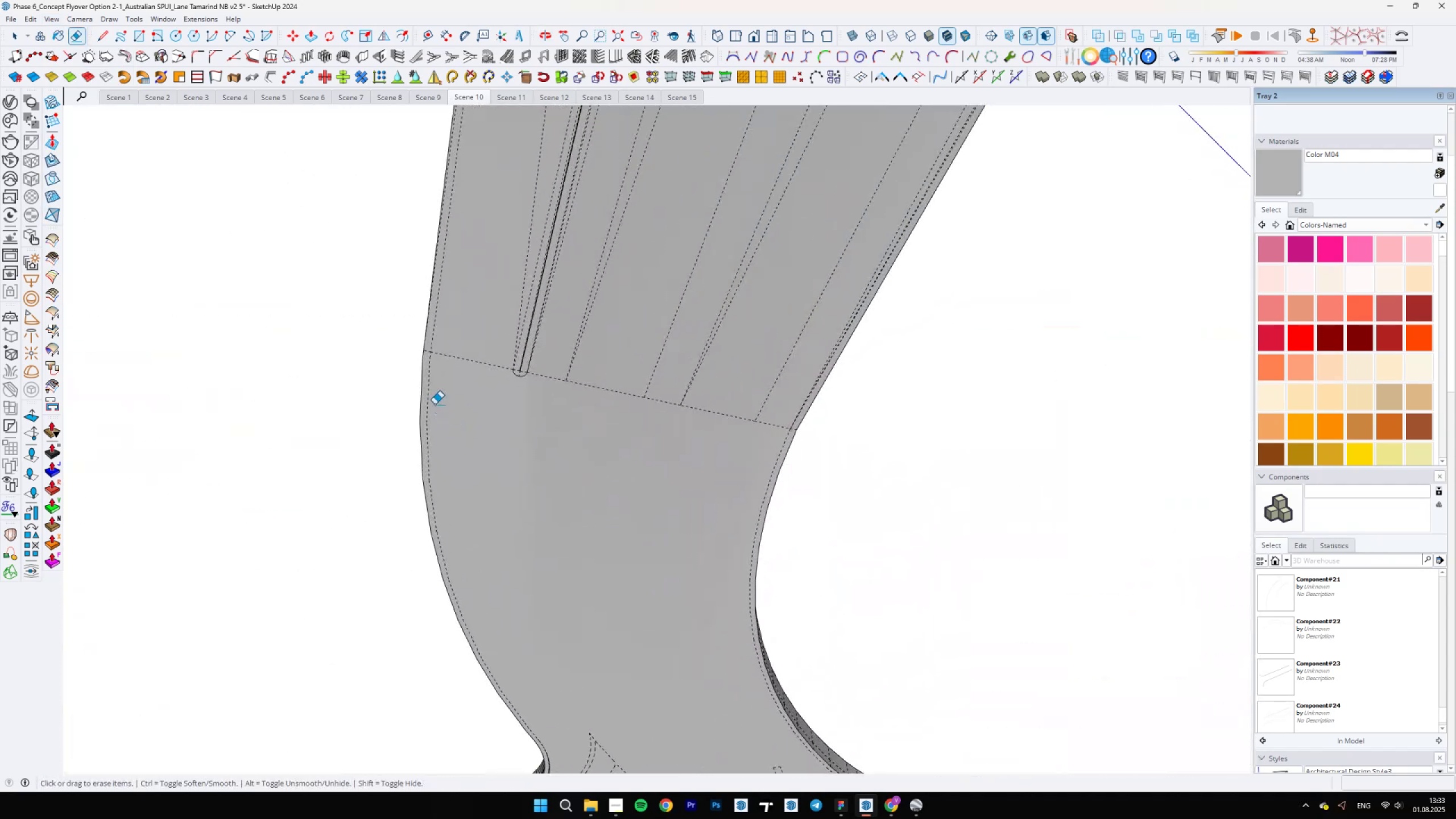 
left_click_drag(start_coordinate=[433, 397], to_coordinate=[428, 394])
 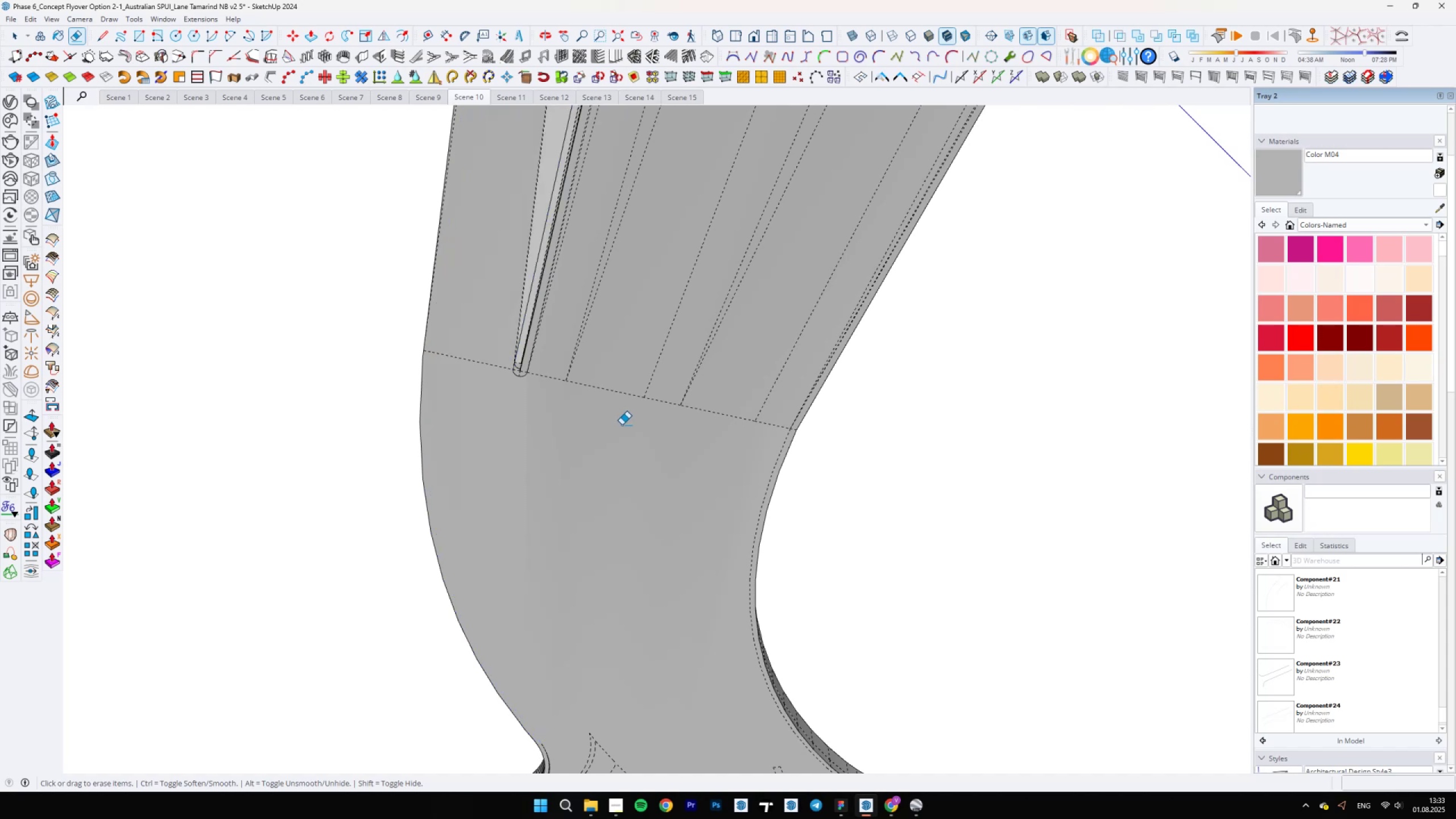 
scroll: coordinate [581, 457], scroll_direction: down, amount: 4.0
 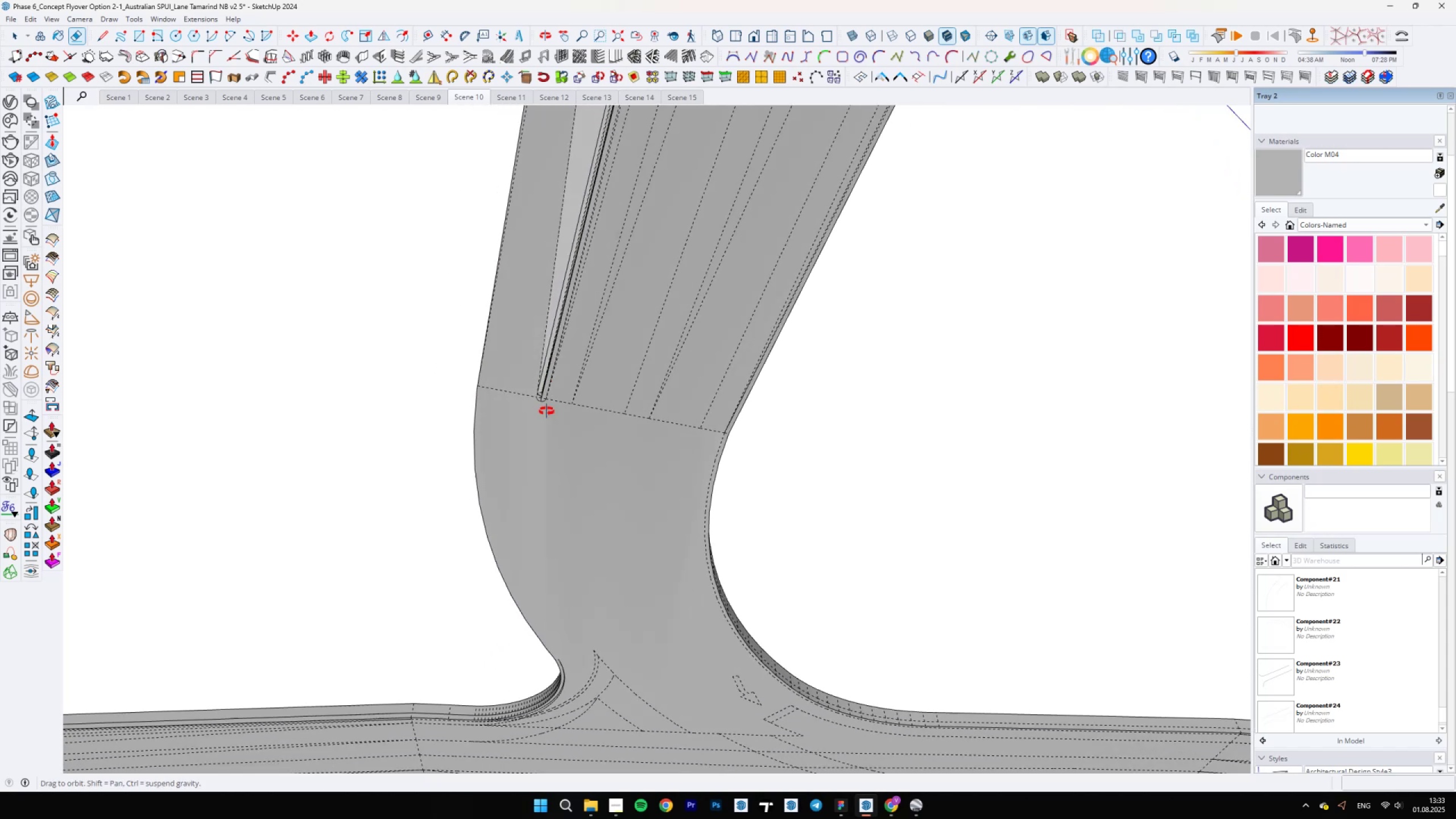 
key(Control+Z)
 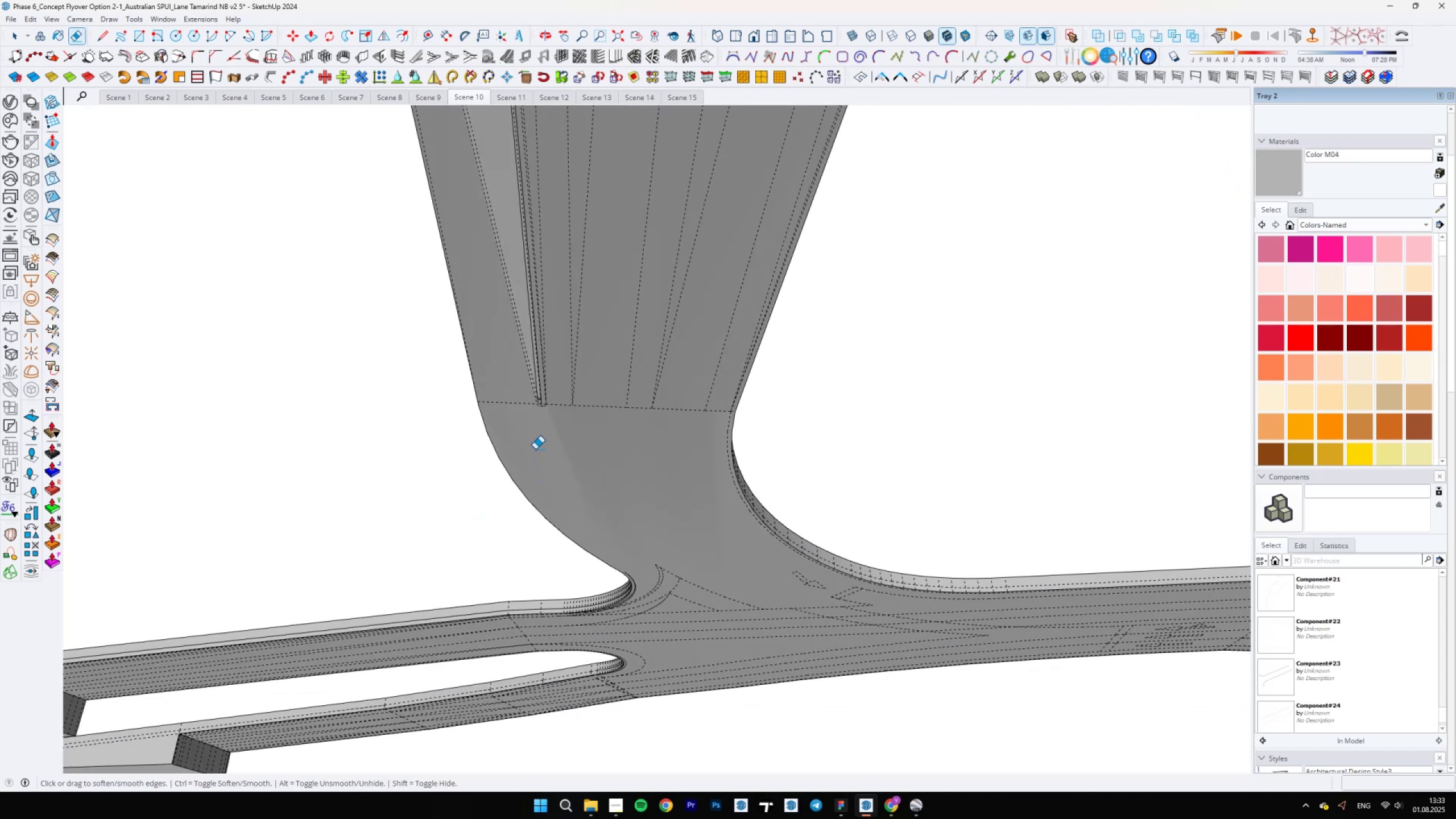 
scroll: coordinate [535, 409], scroll_direction: up, amount: 5.0
 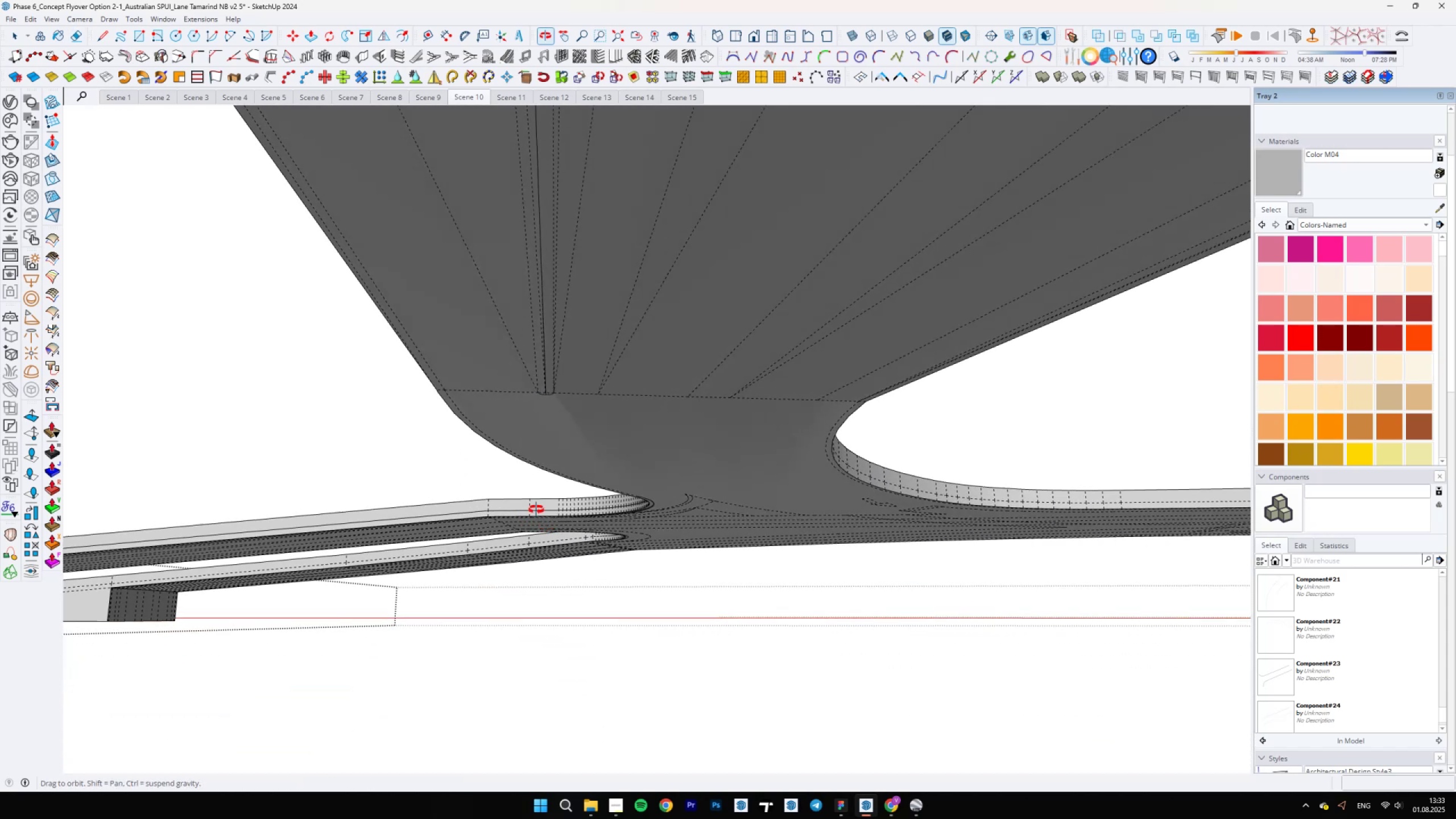 
scroll: coordinate [676, 514], scroll_direction: down, amount: 10.0
 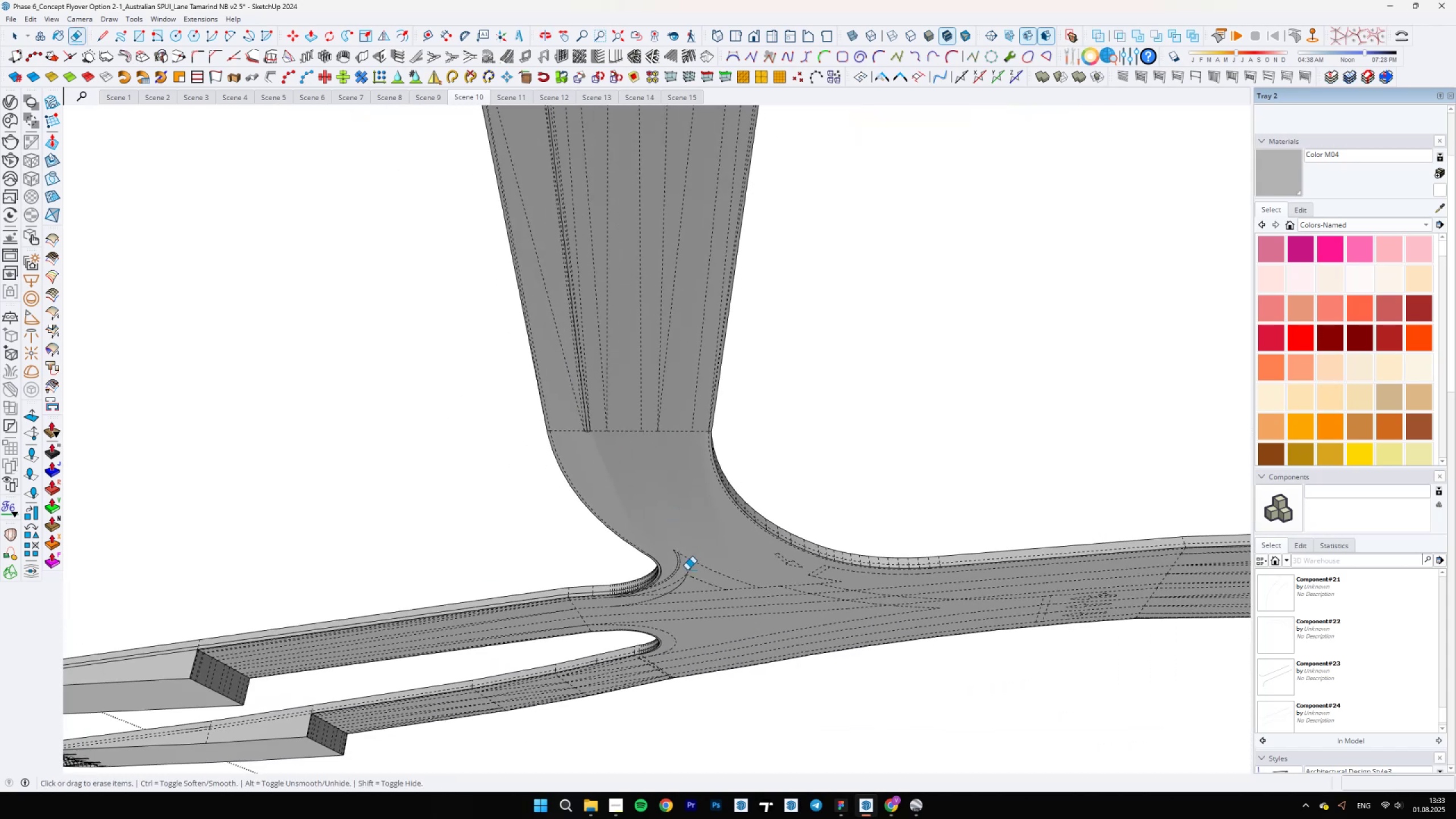 
left_click_drag(start_coordinate=[688, 578], to_coordinate=[677, 542])
 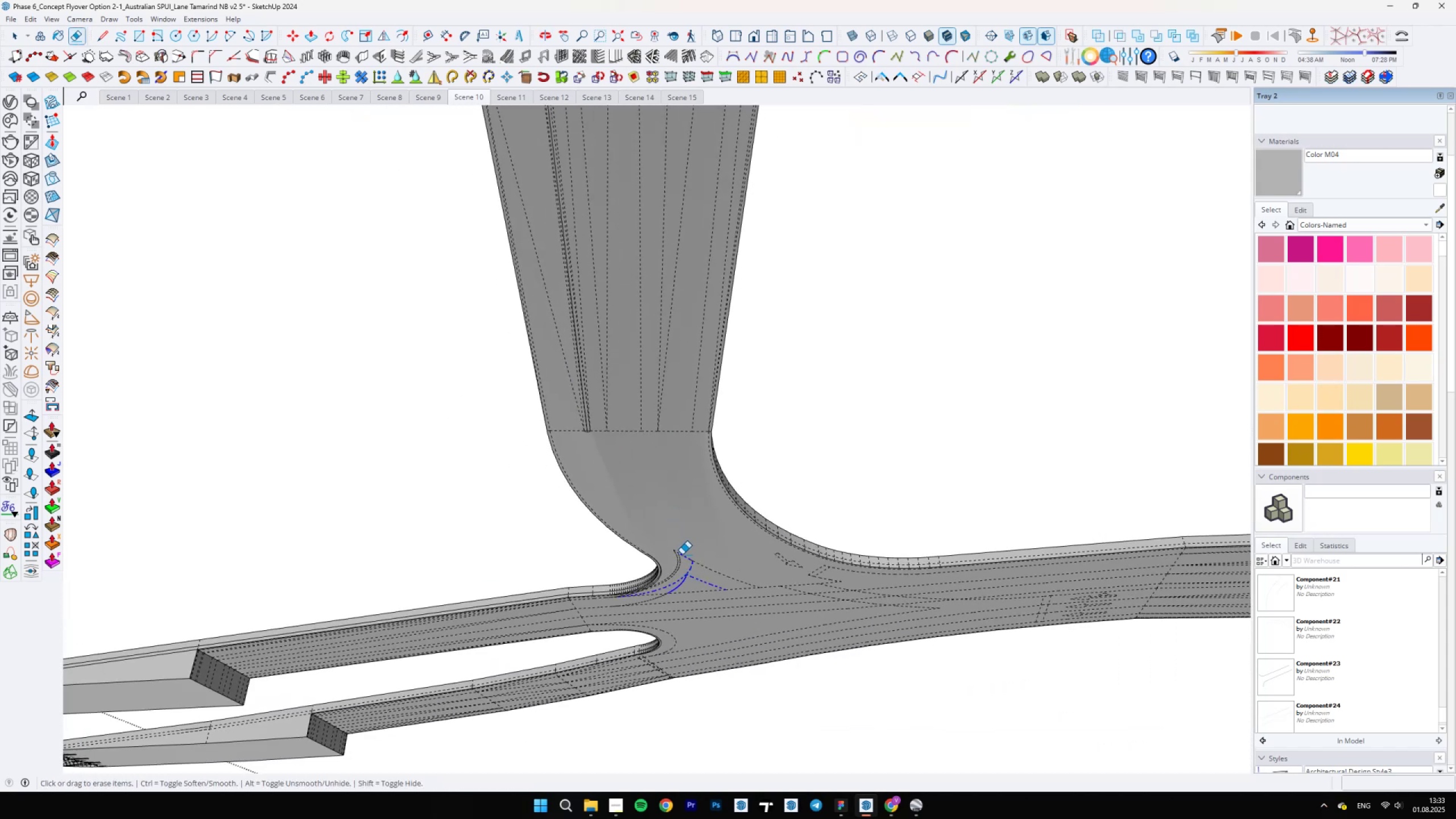 
left_click_drag(start_coordinate=[680, 557], to_coordinate=[674, 548])
 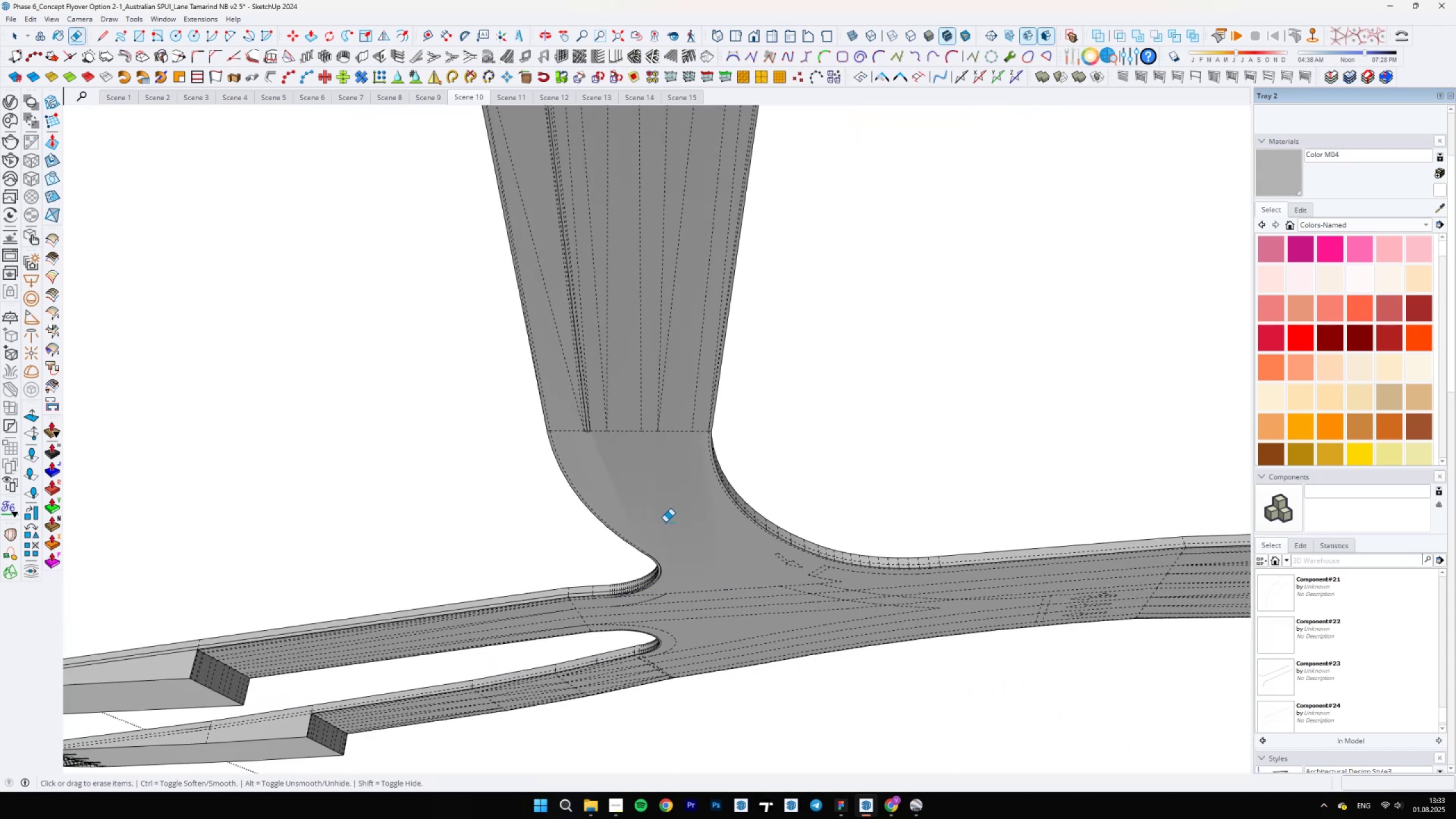 
scroll: coordinate [519, 353], scroll_direction: up, amount: 15.0
 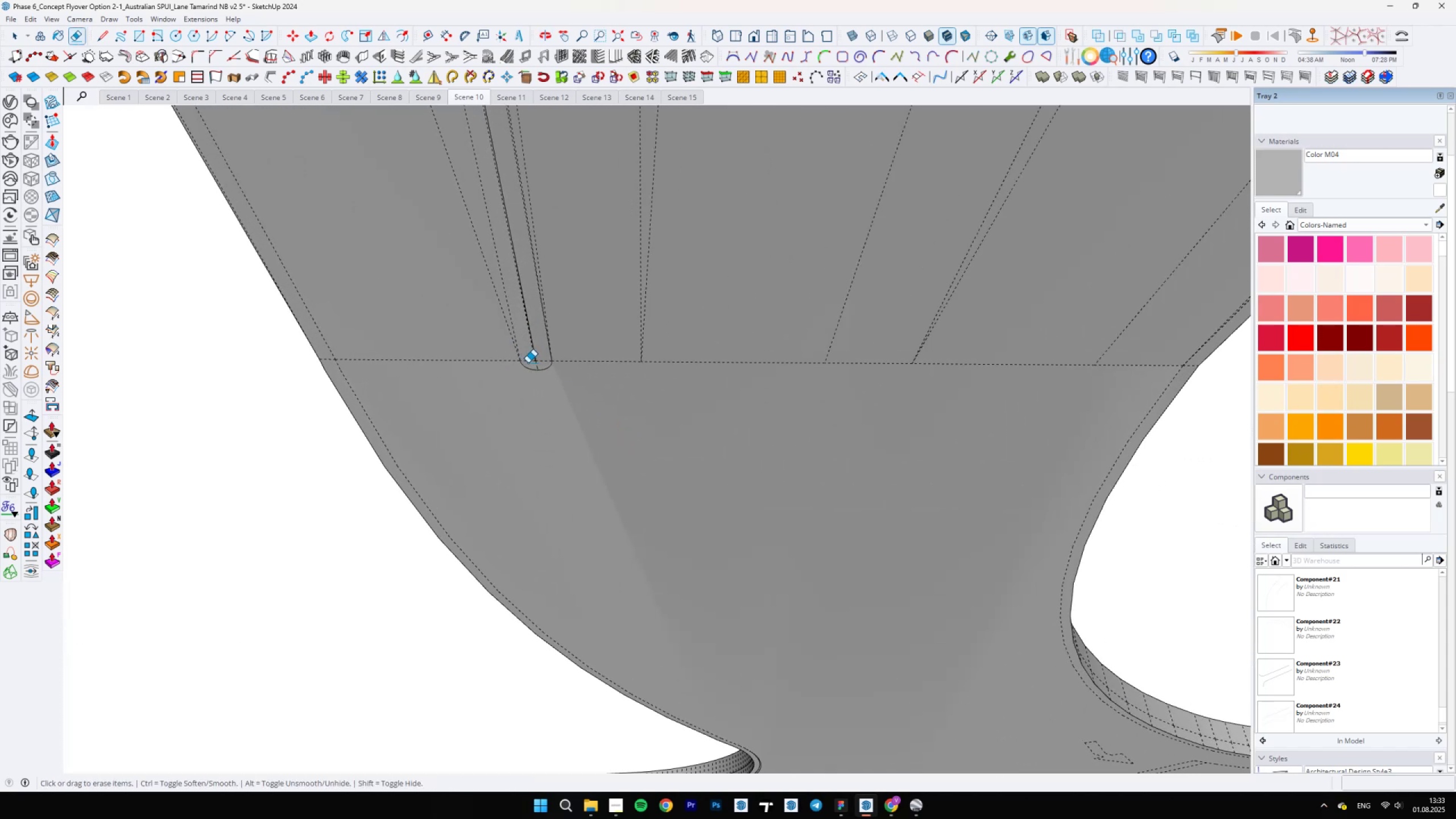 
left_click_drag(start_coordinate=[528, 367], to_coordinate=[550, 369])
 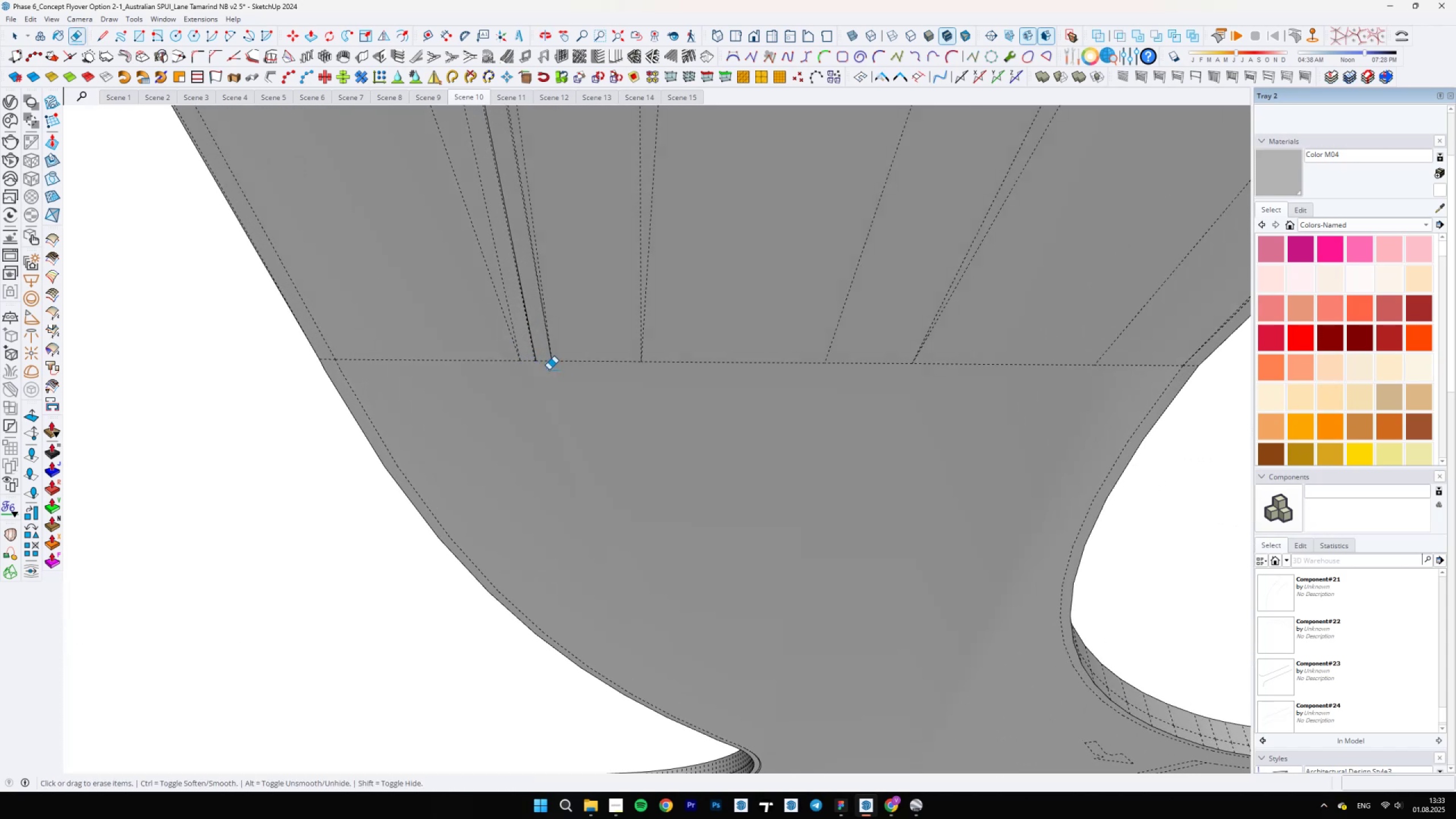 
scroll: coordinate [626, 391], scroll_direction: down, amount: 25.0
 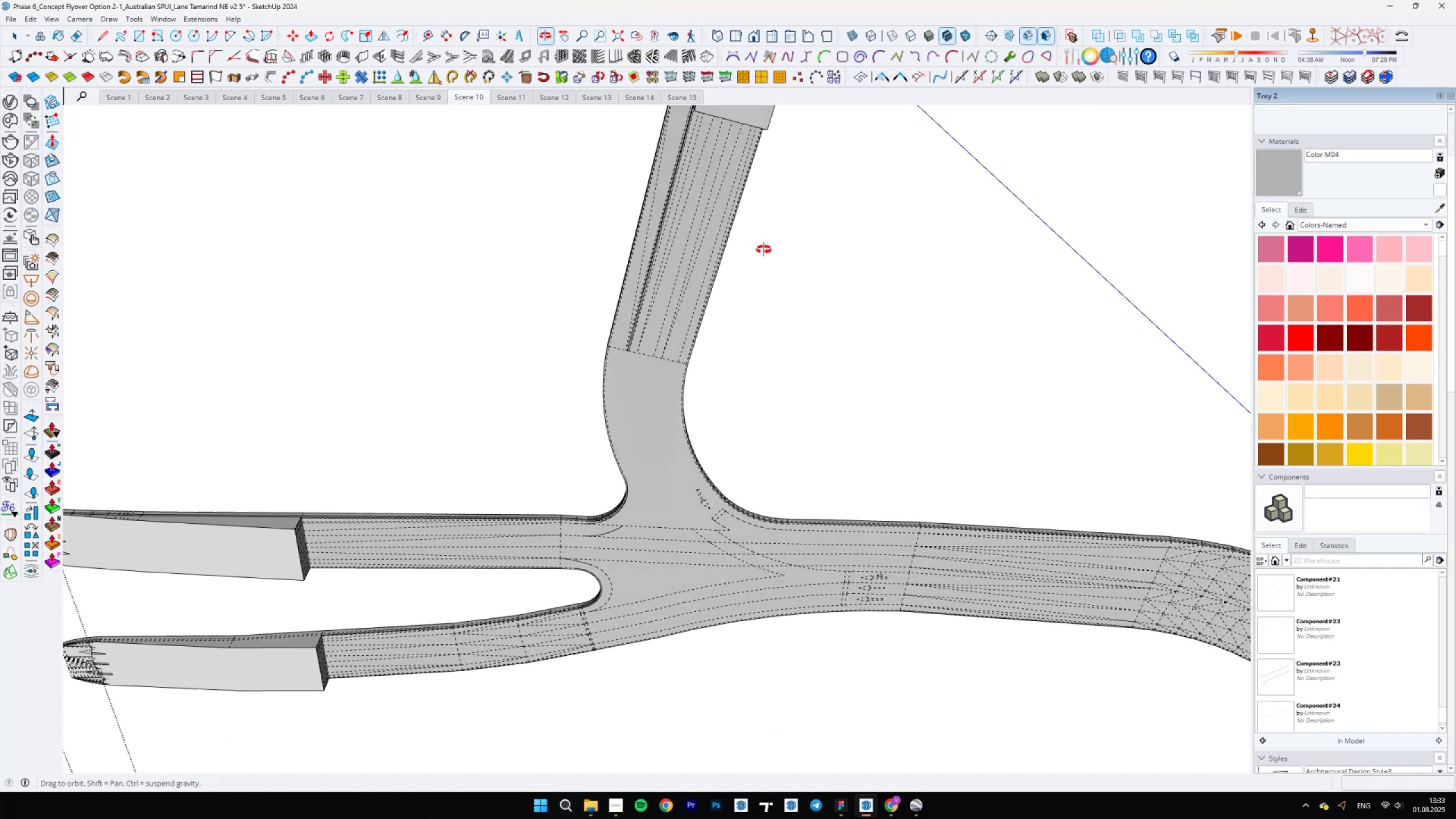 
key(Space)
 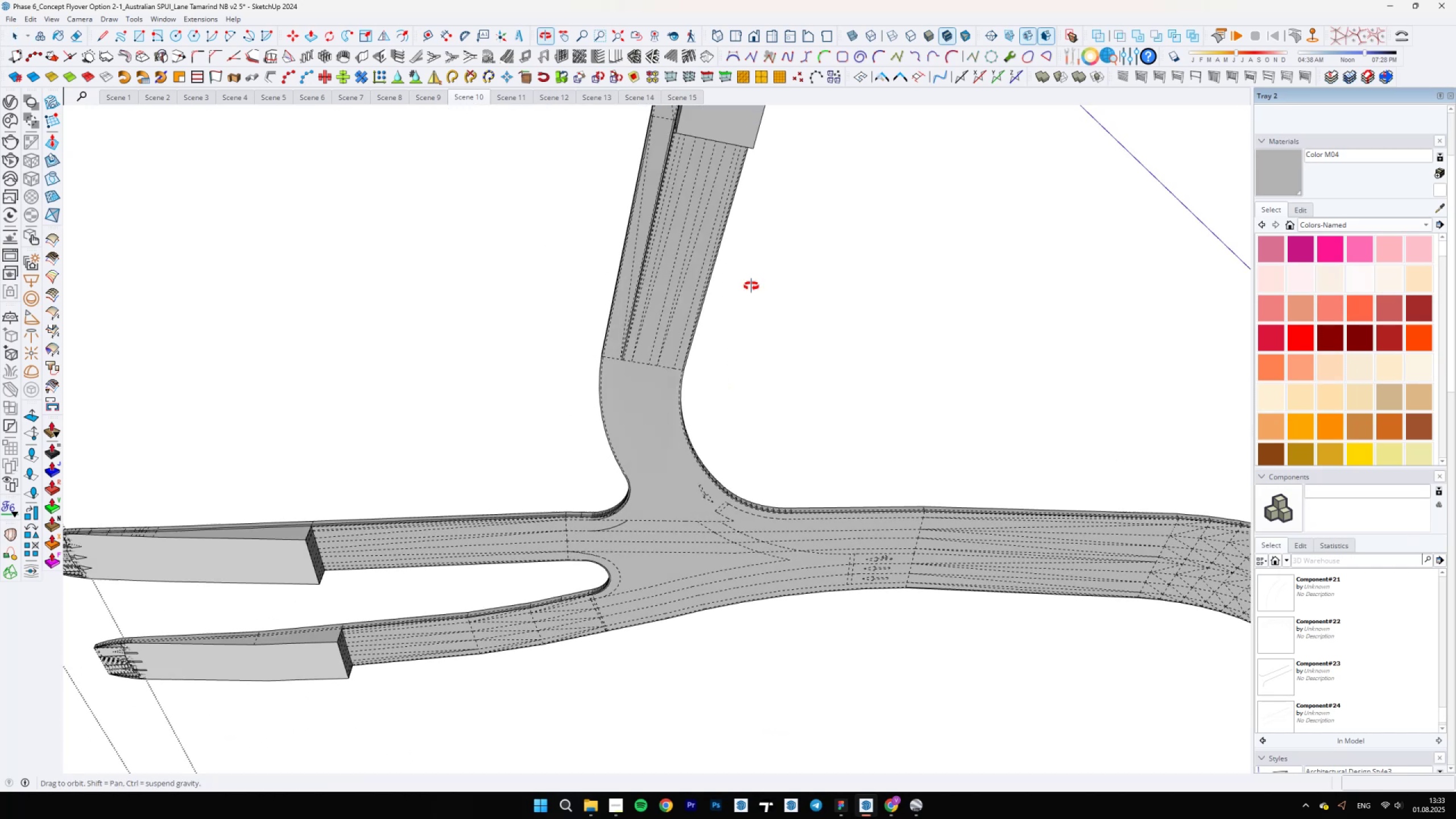 
scroll: coordinate [680, 375], scroll_direction: down, amount: 1.0
 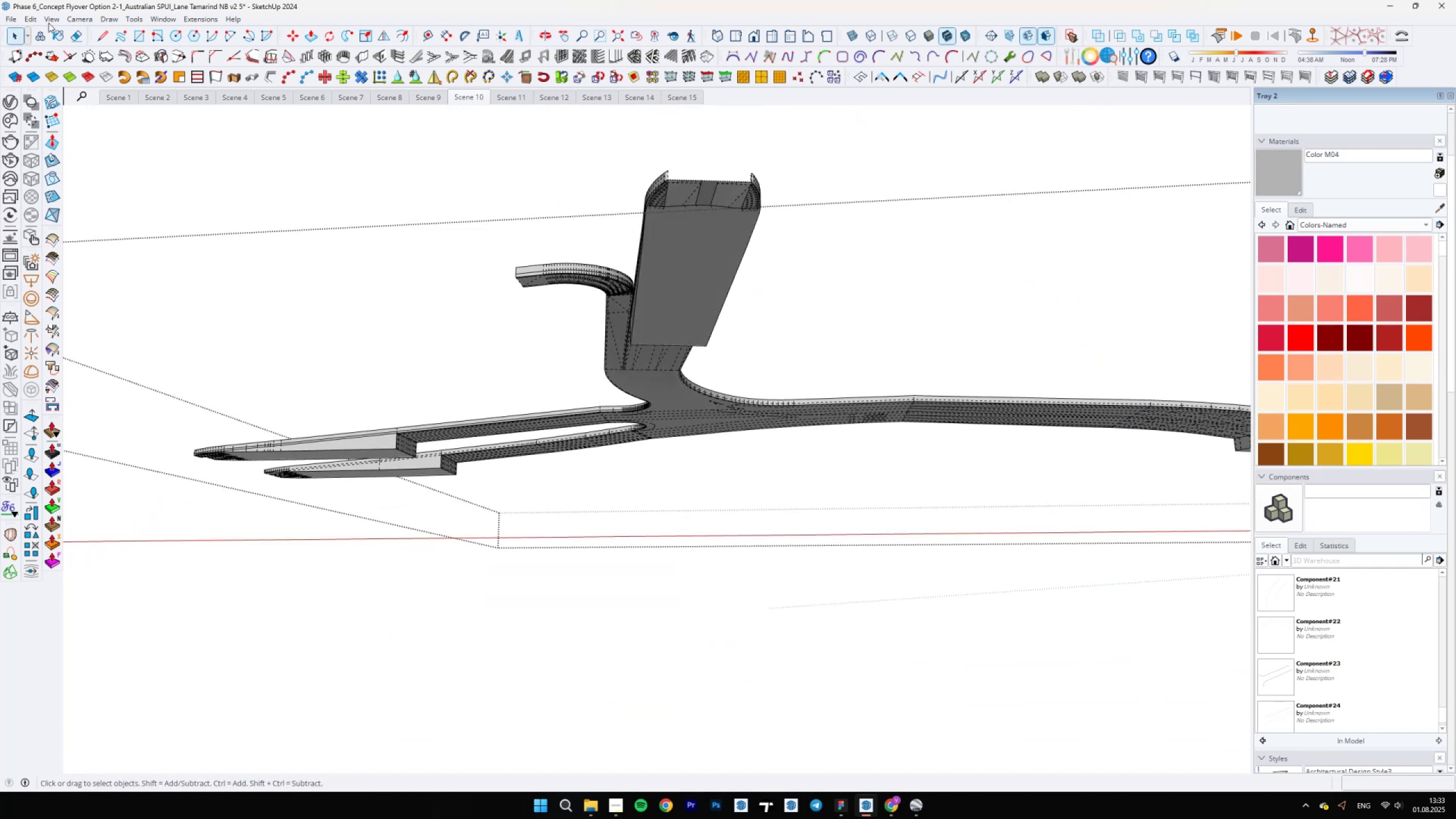 
double_click([80, 64])
 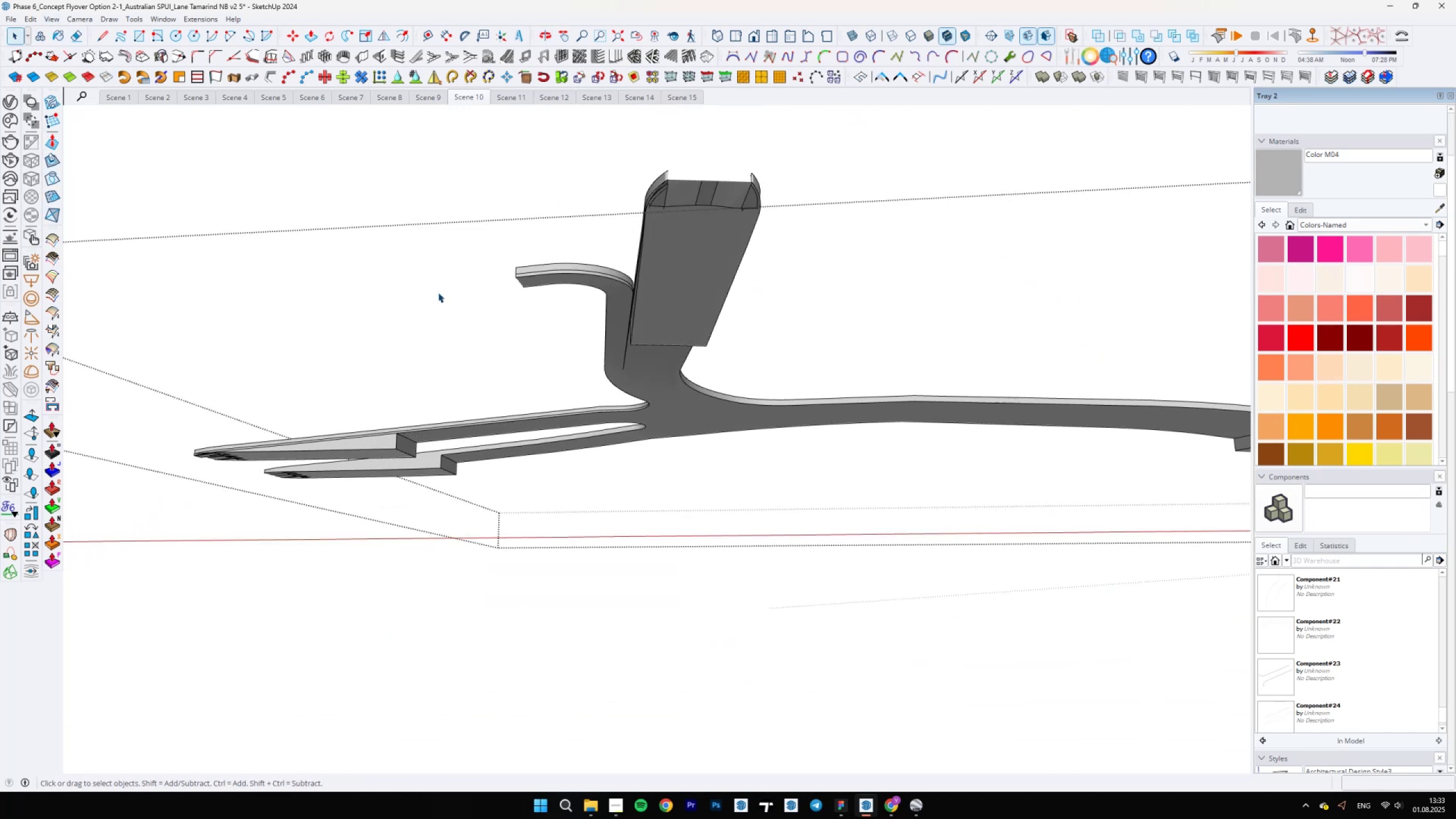 
scroll: coordinate [646, 374], scroll_direction: up, amount: 12.0
 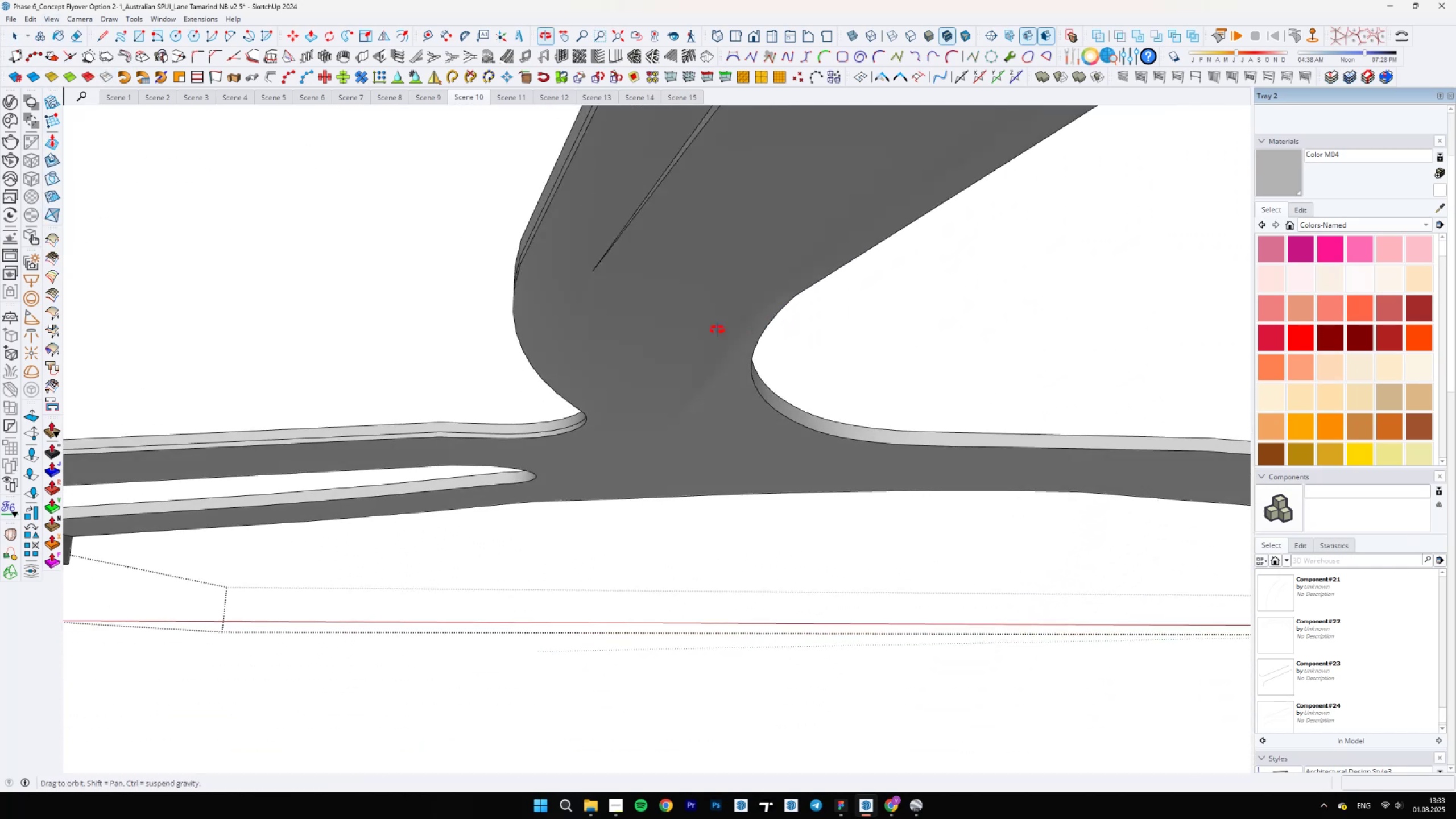 
scroll: coordinate [352, 464], scroll_direction: down, amount: 18.0
 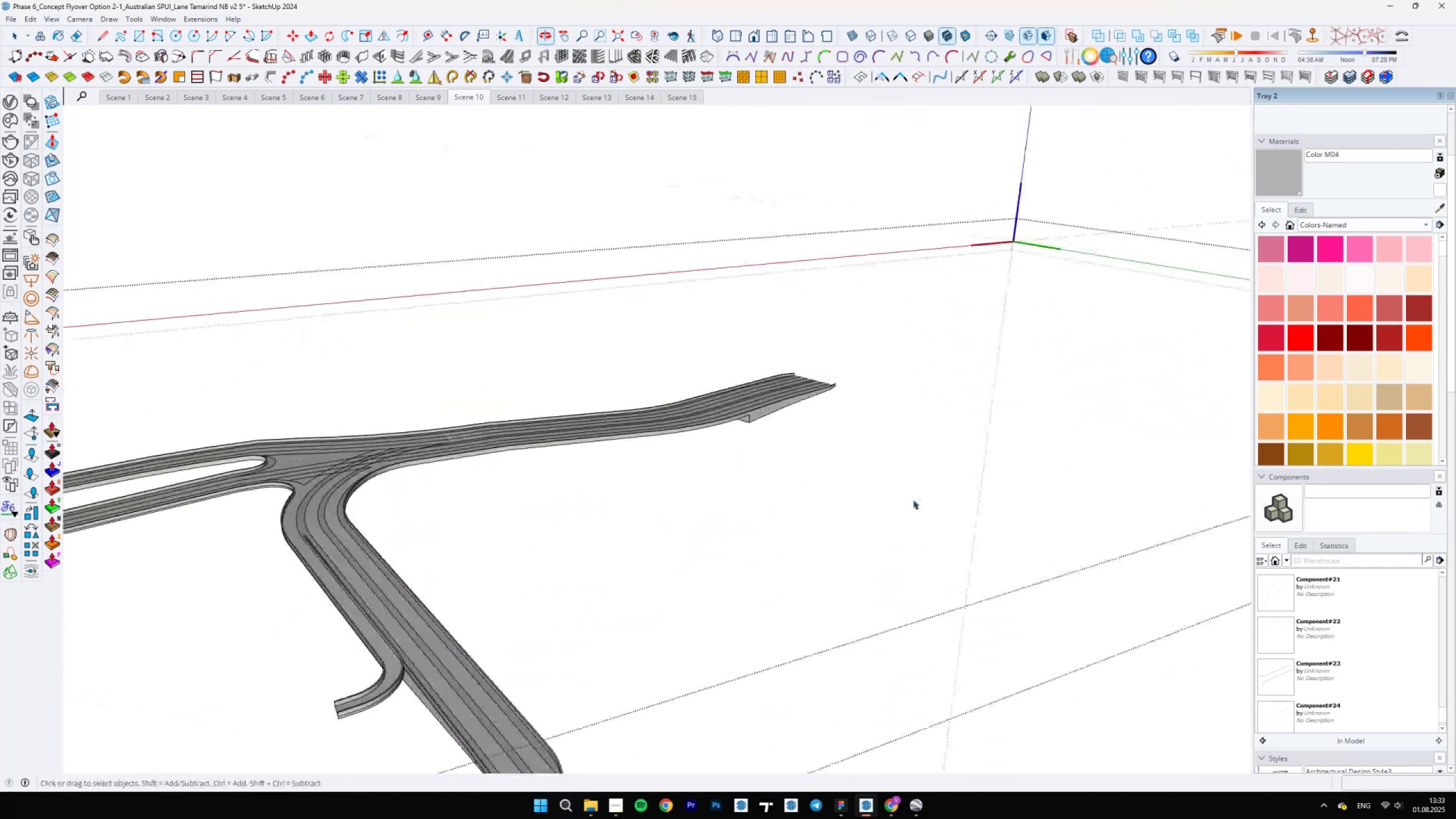 
scroll: coordinate [909, 416], scroll_direction: up, amount: 28.0
 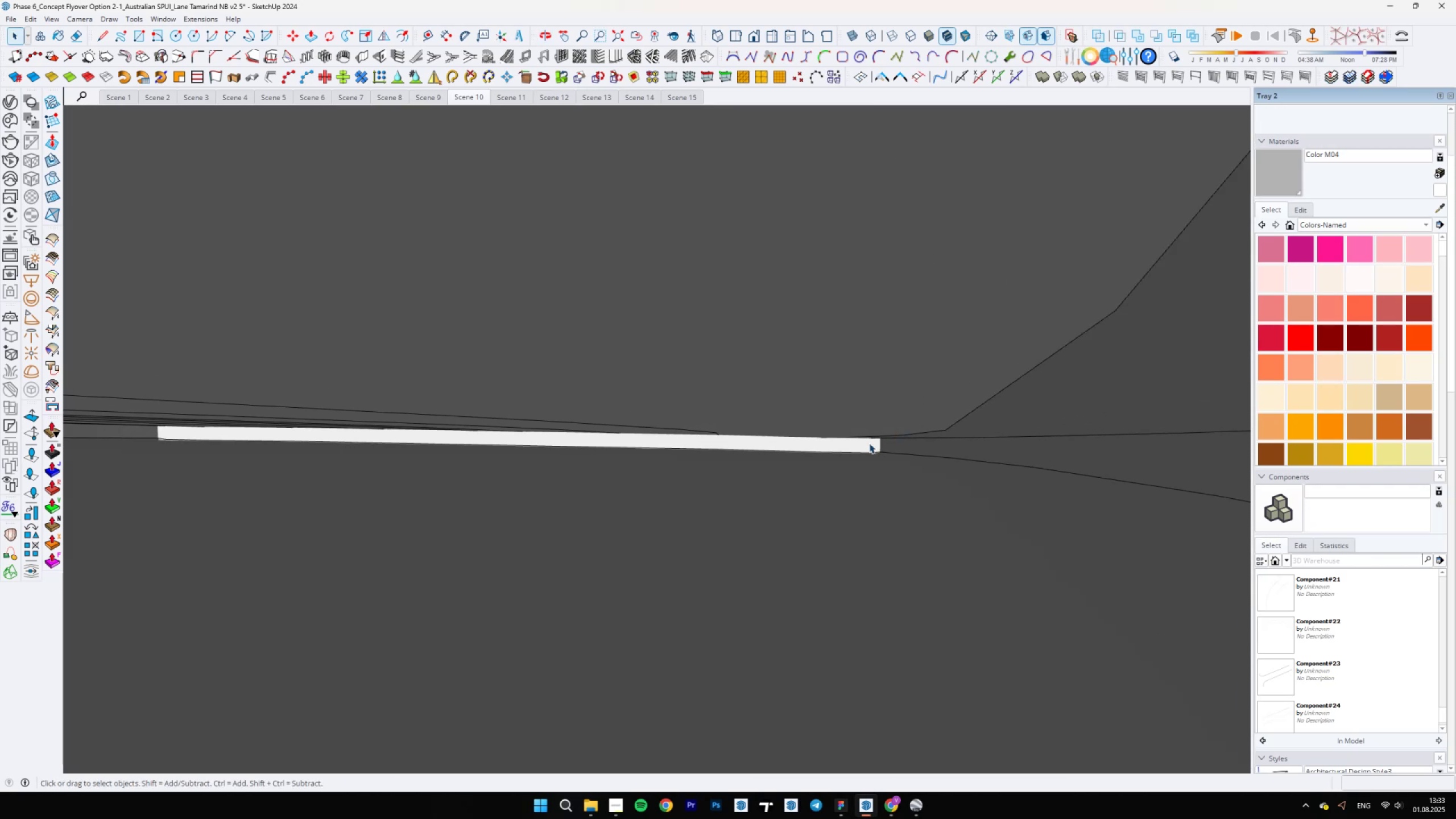 
left_click([867, 443])
 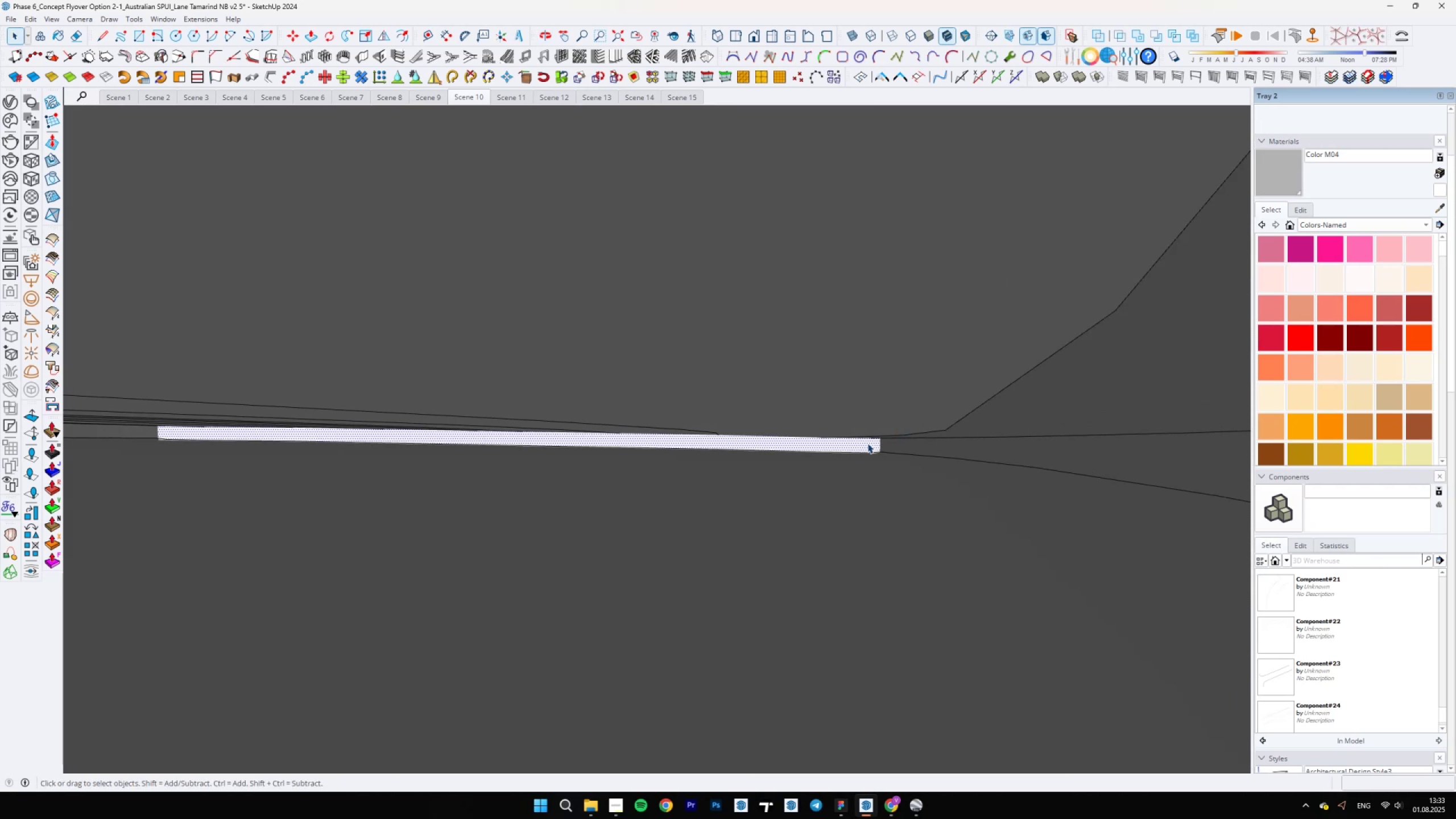 
key(Delete)
 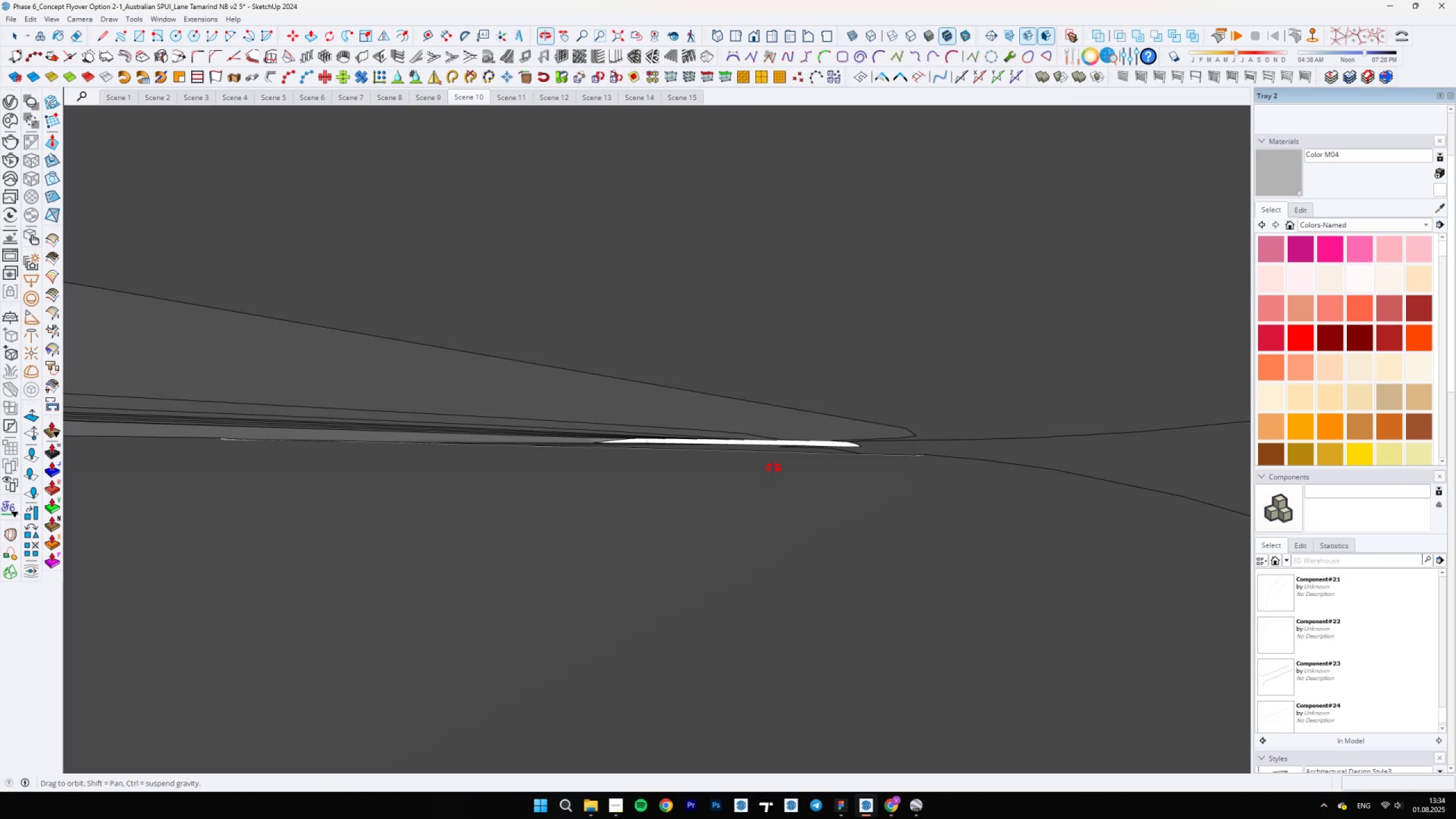 
scroll: coordinate [503, 354], scroll_direction: down, amount: 34.0
 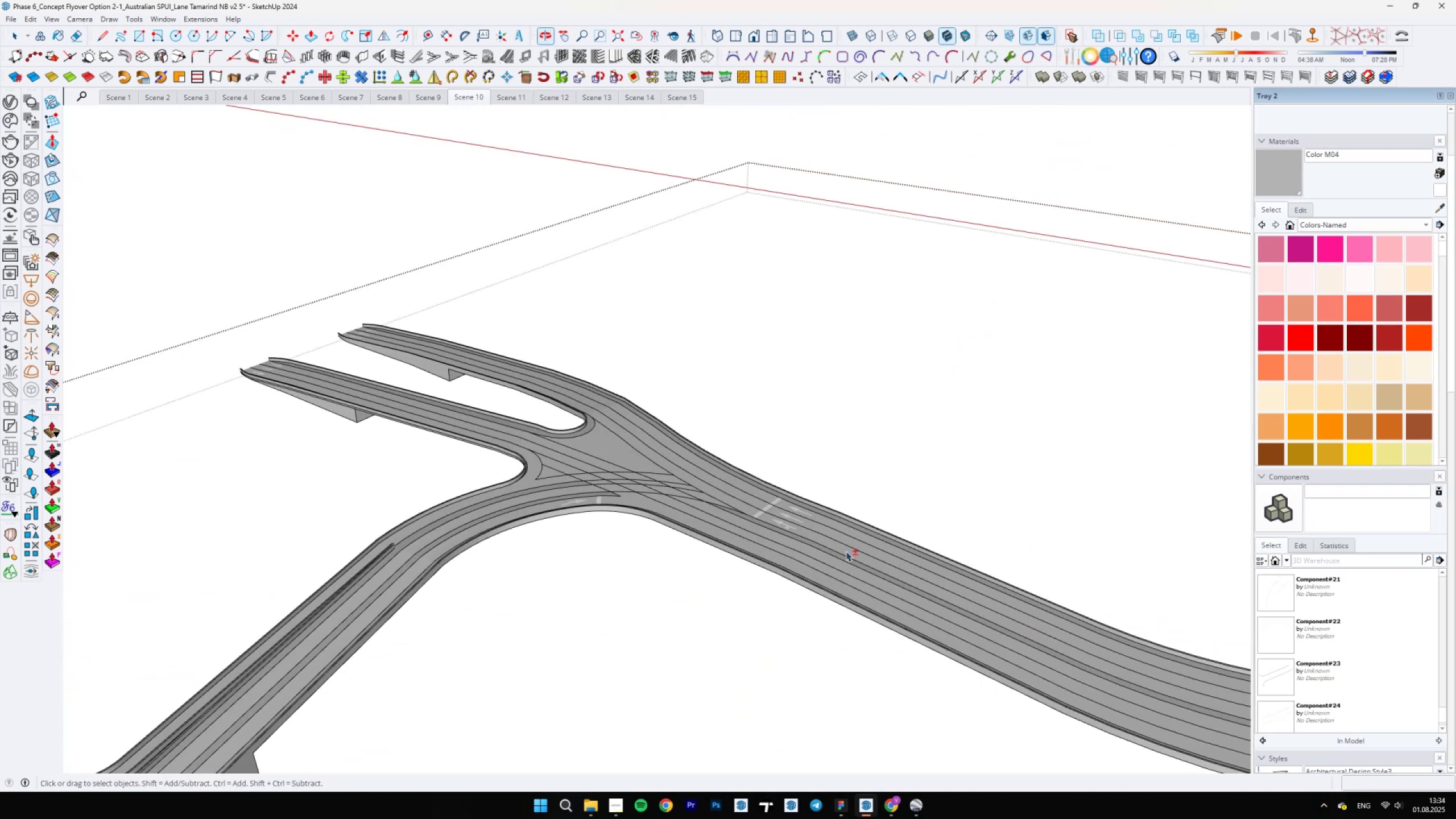 
hold_key(key=ShiftLeft, duration=0.65)
 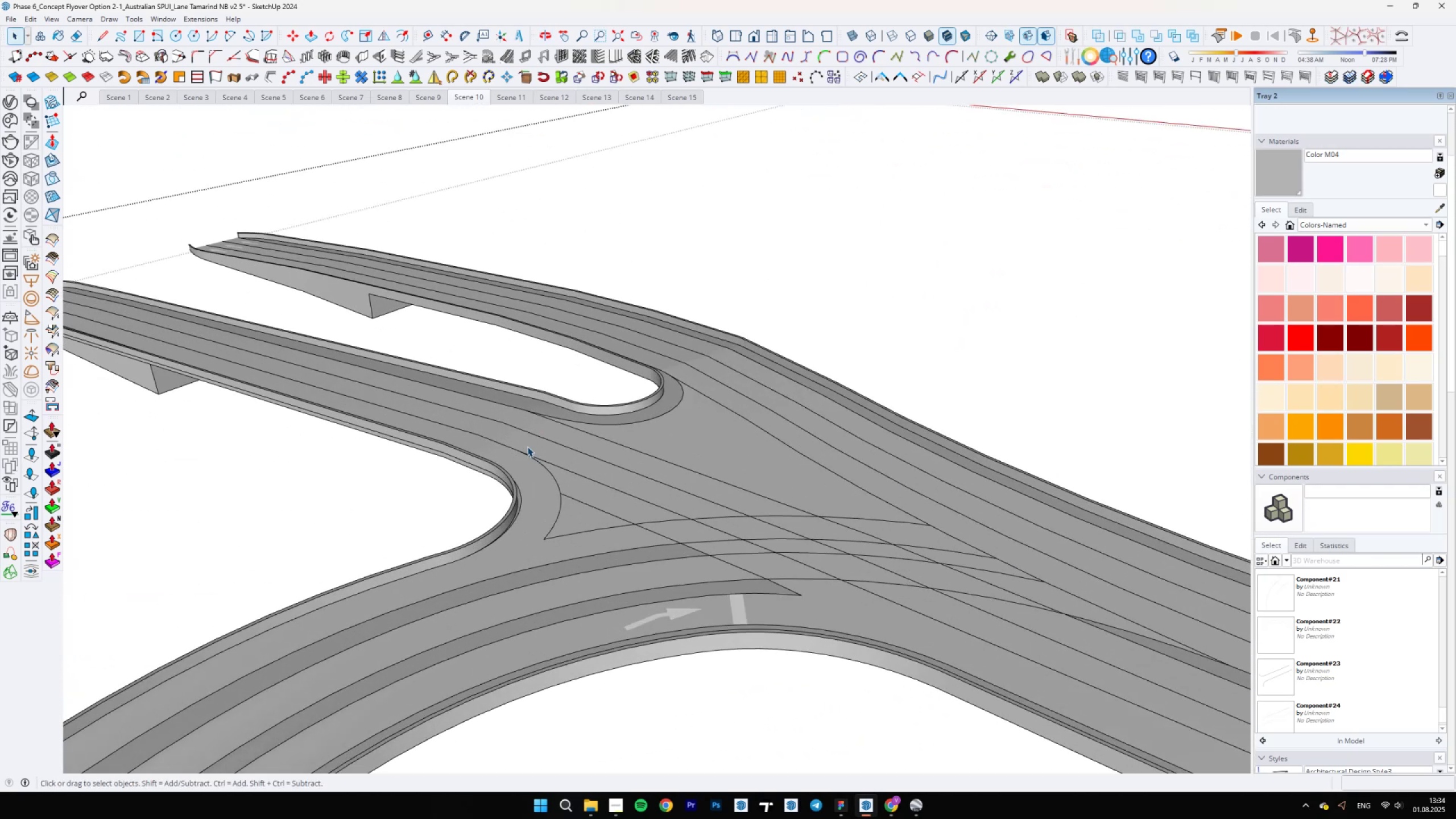 
hold_key(key=ShiftLeft, duration=2.57)
scroll: coordinate [527, 449], scroll_direction: up, amount: 10.0
 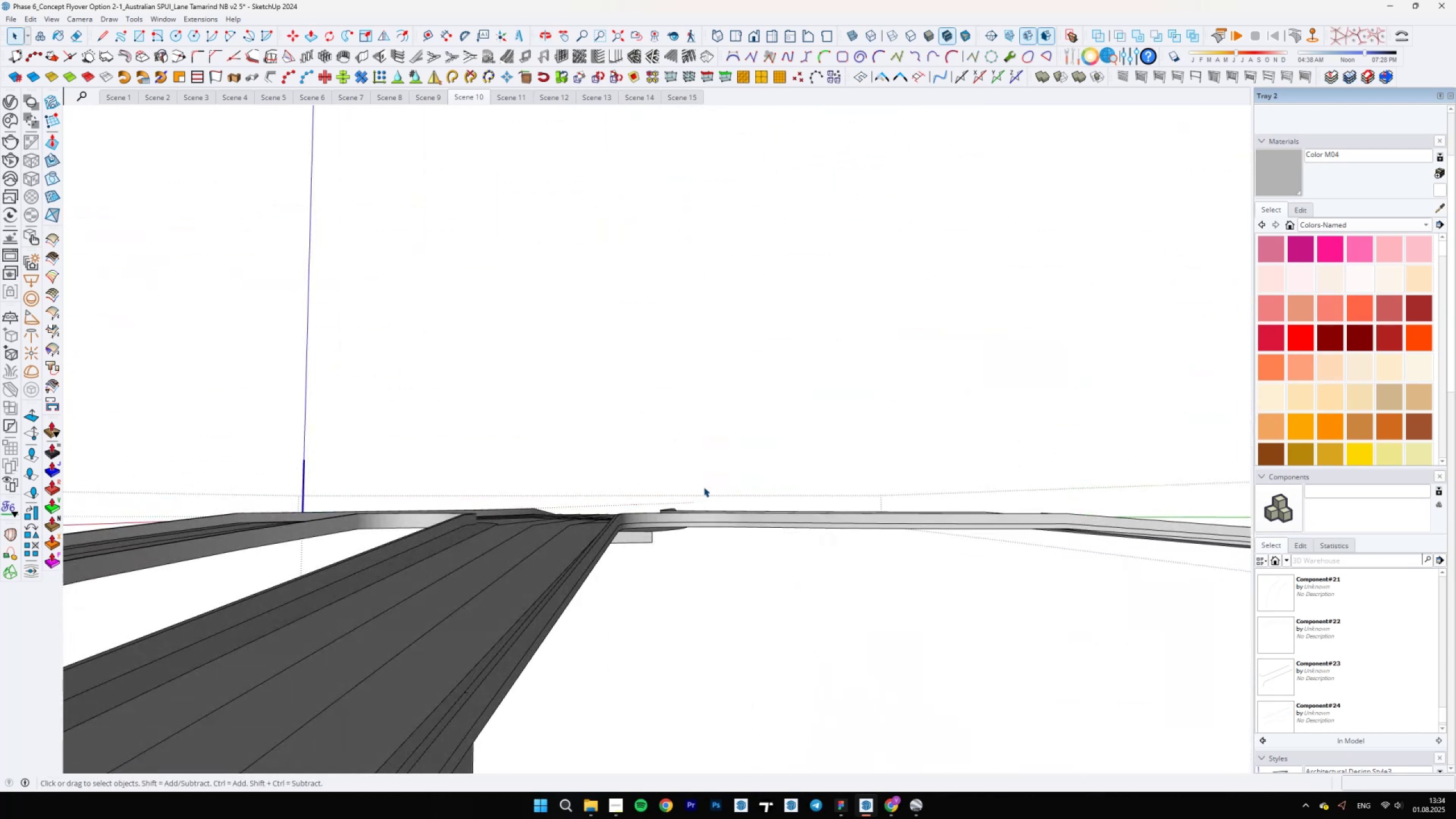 
hold_key(key=ShiftLeft, duration=1.5)
 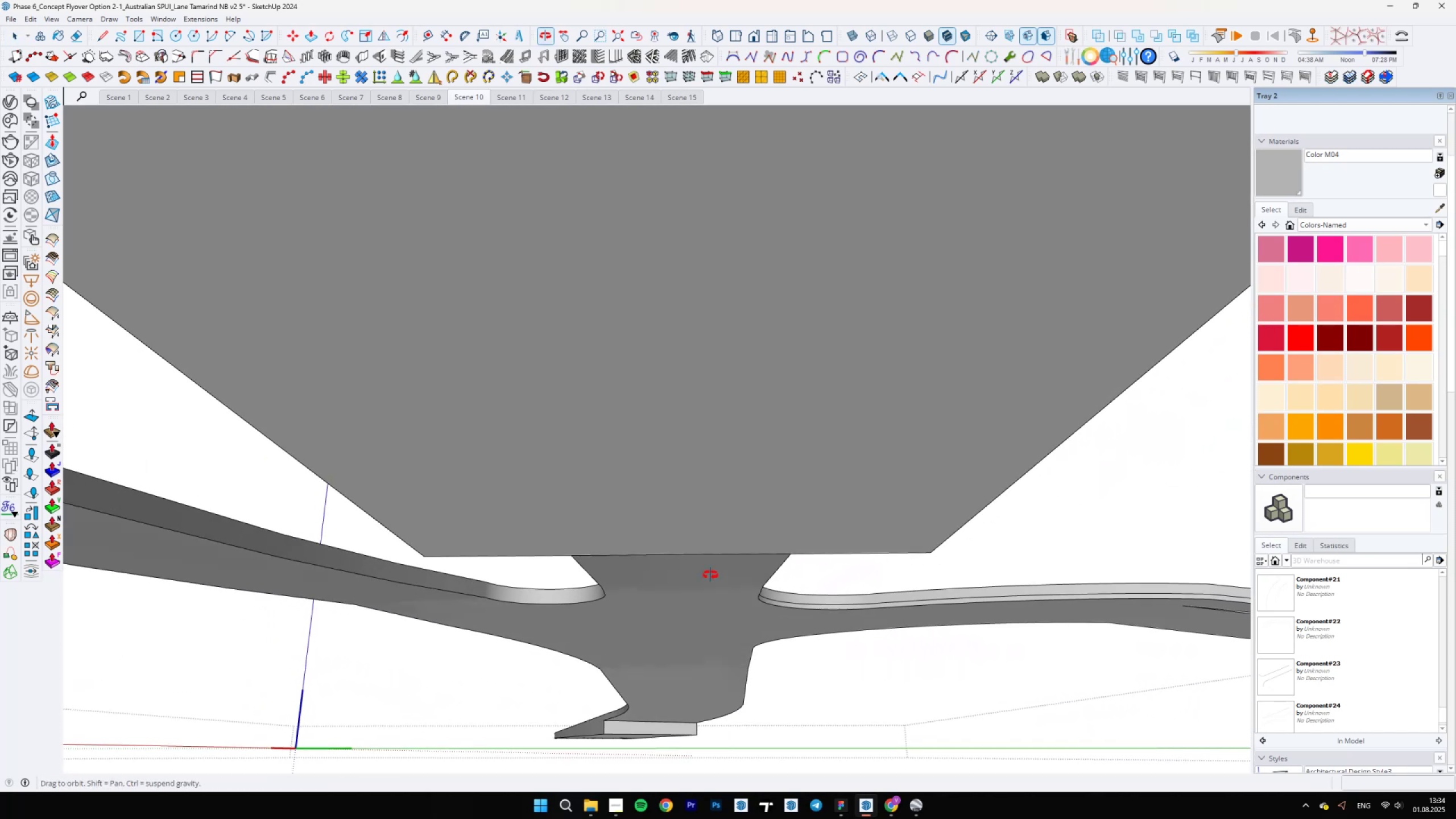 
hold_key(key=ShiftLeft, duration=0.73)
scroll: coordinate [606, 501], scroll_direction: up, amount: 12.0
 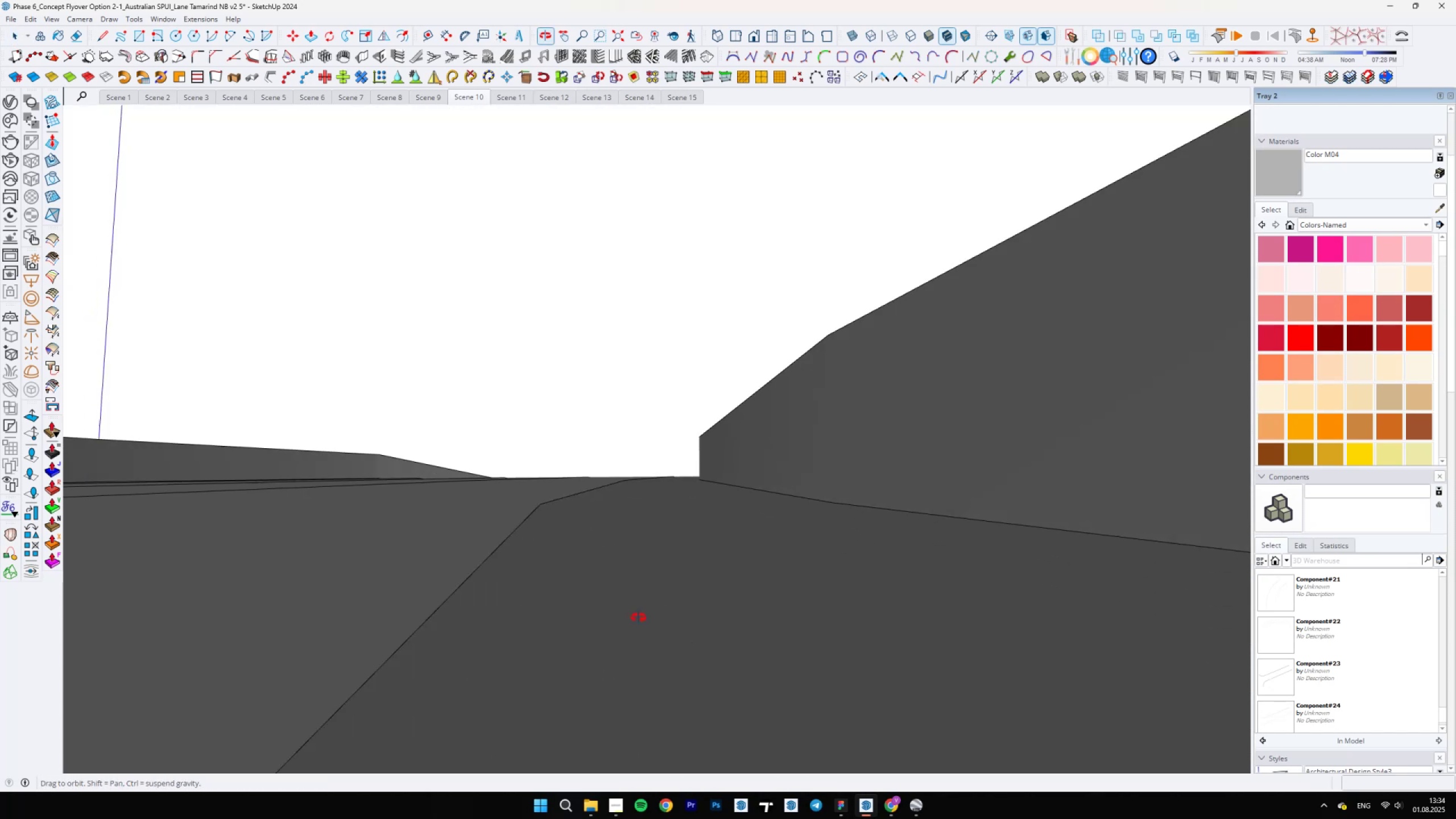 
hold_key(key=ShiftLeft, duration=0.51)
 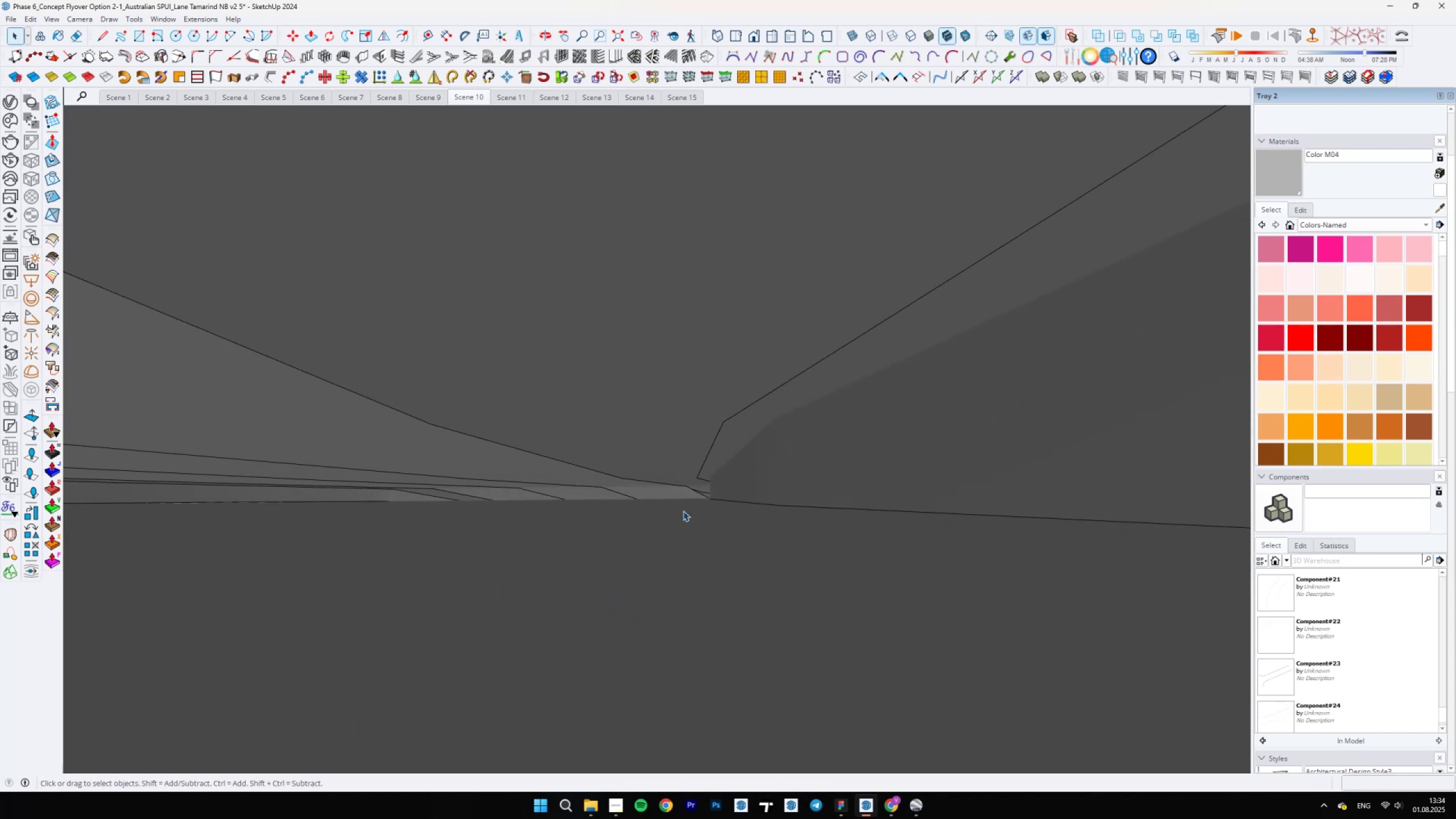 
hold_key(key=ShiftLeft, duration=1.5)
 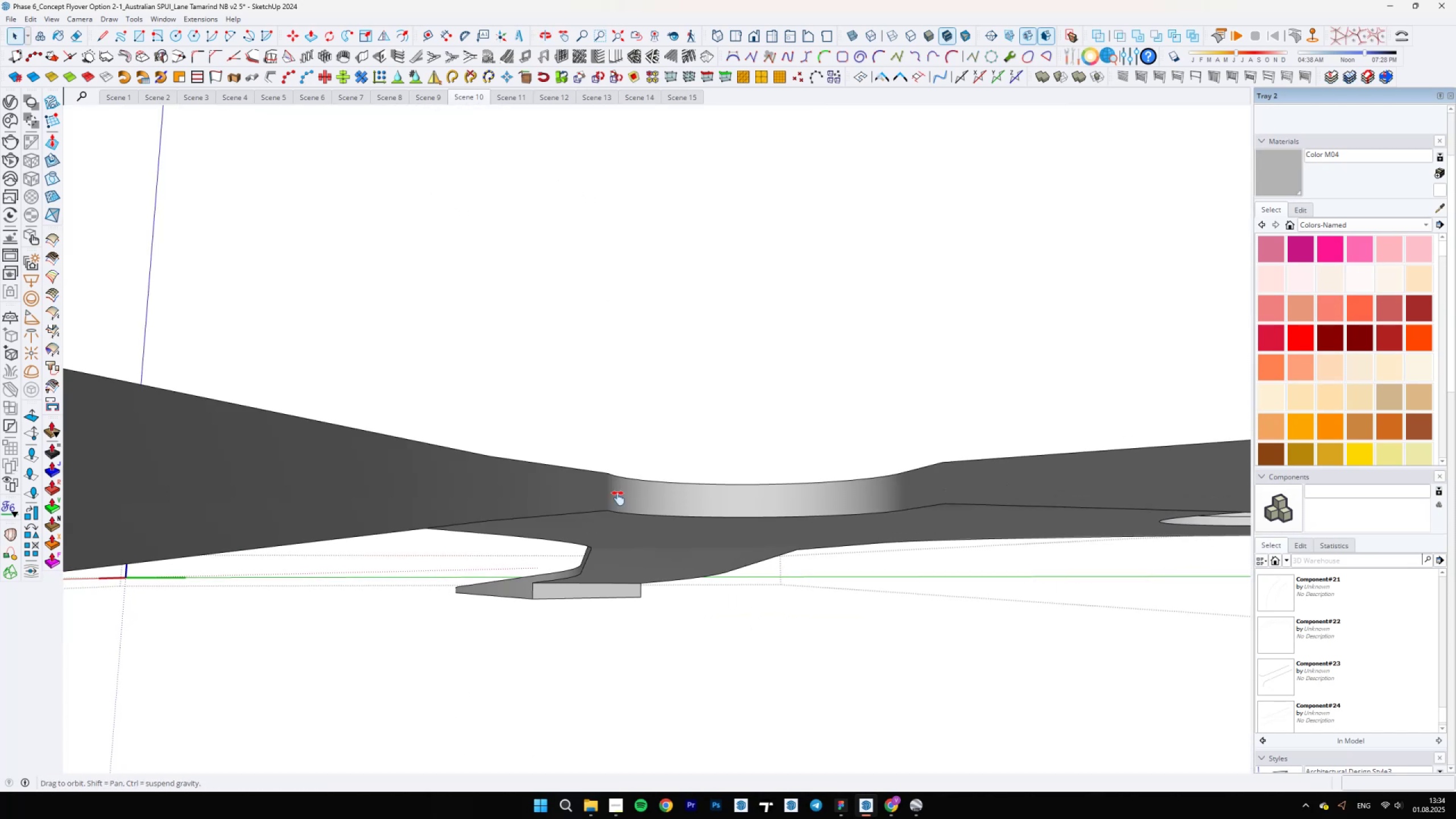 
hold_key(key=ShiftLeft, duration=0.73)
 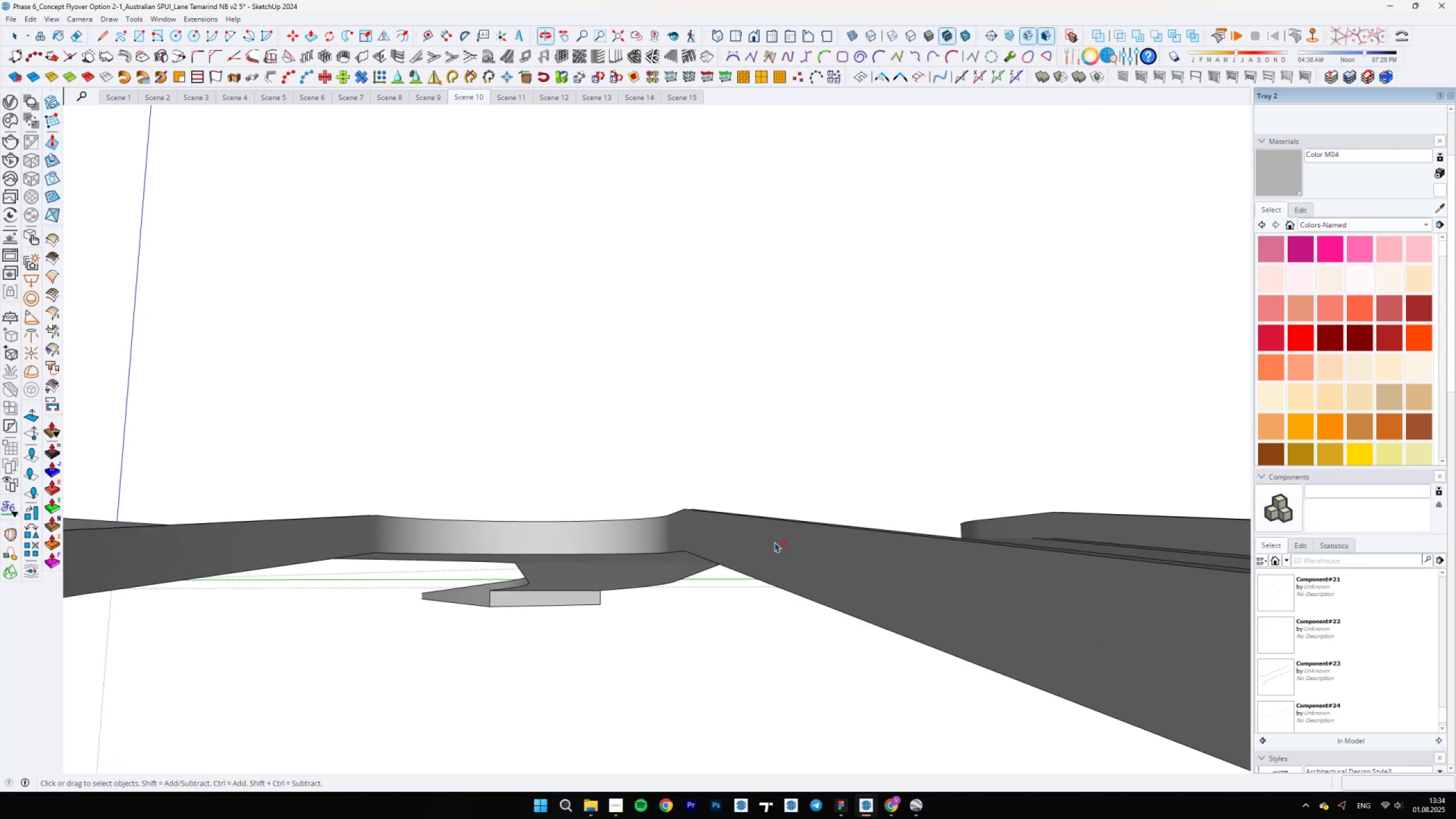 
scroll: coordinate [779, 544], scroll_direction: up, amount: 5.0
 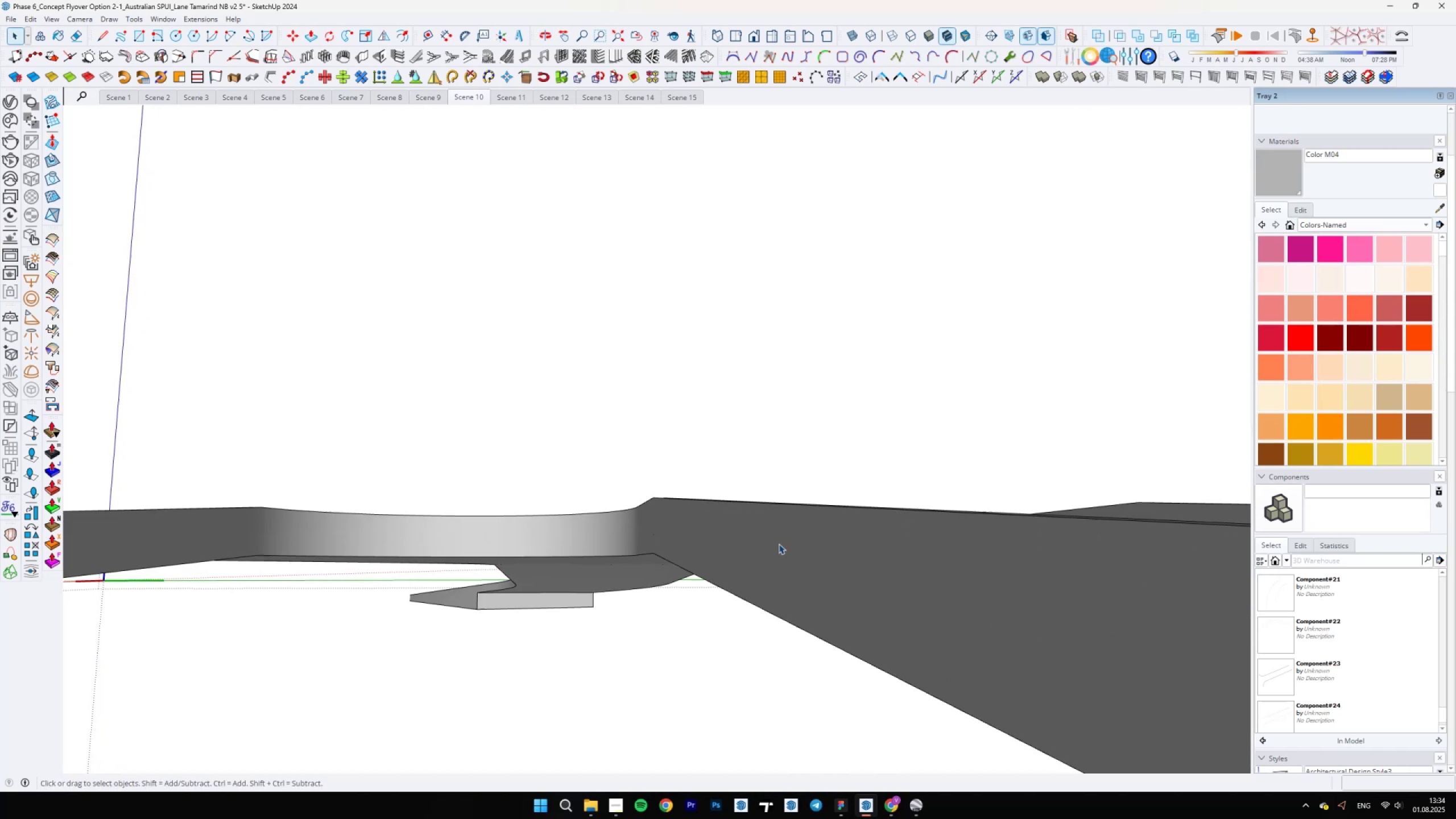 
hold_key(key=ShiftLeft, duration=1.52)
scroll: coordinate [574, 523], scroll_direction: up, amount: 9.0
 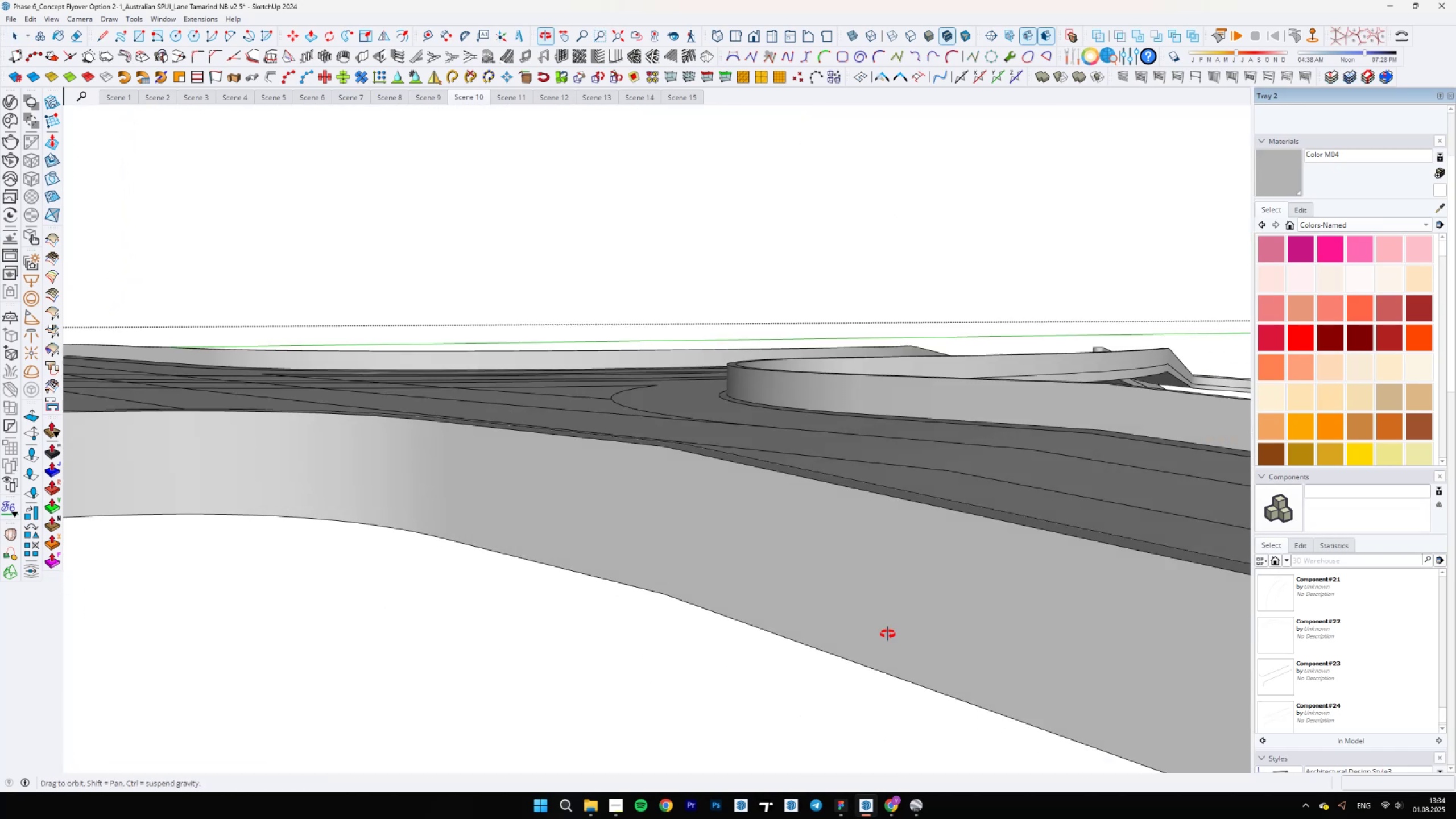 
key(Shift+ShiftLeft)
 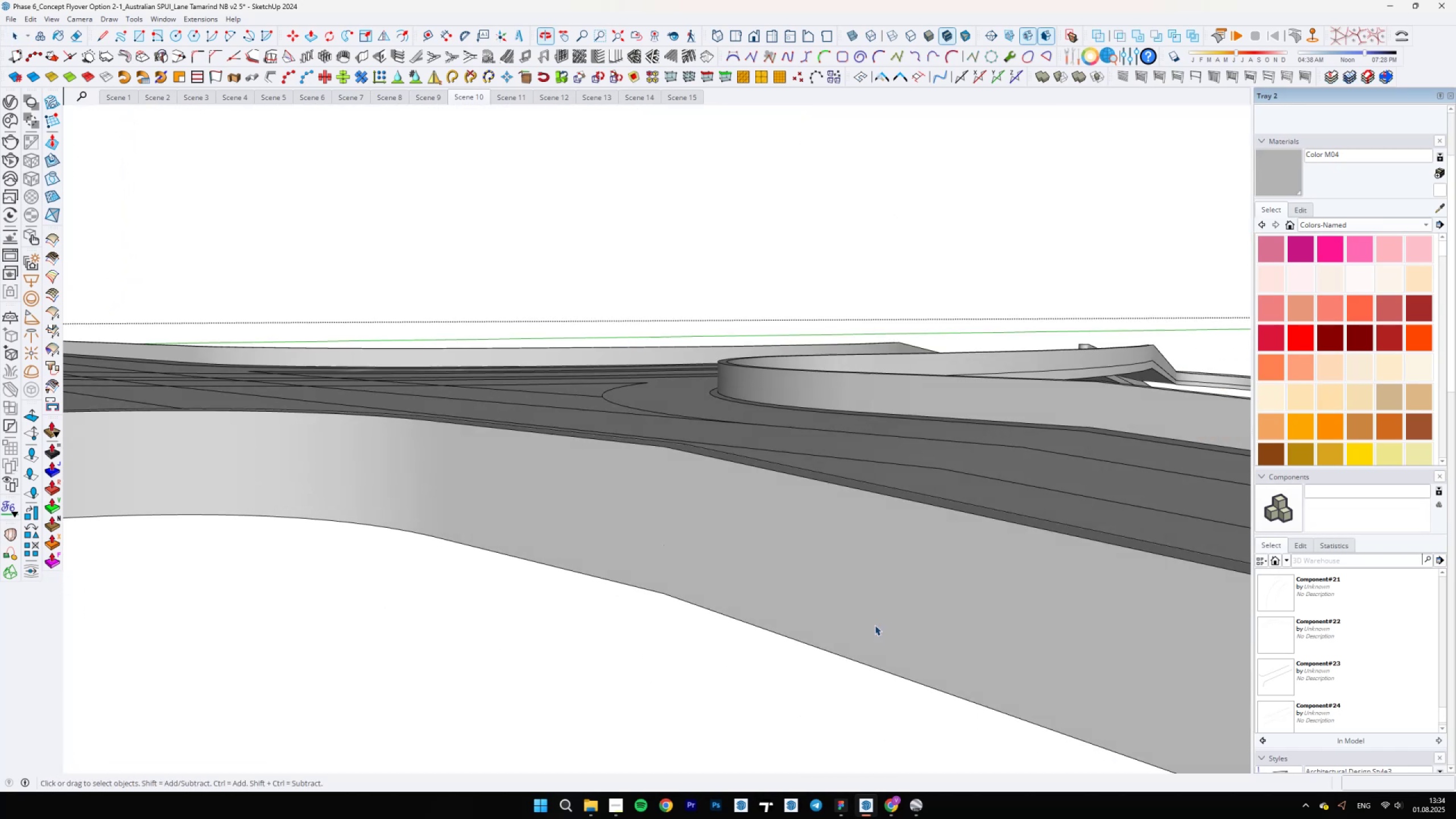 
scroll: coordinate [655, 521], scroll_direction: down, amount: 30.0
 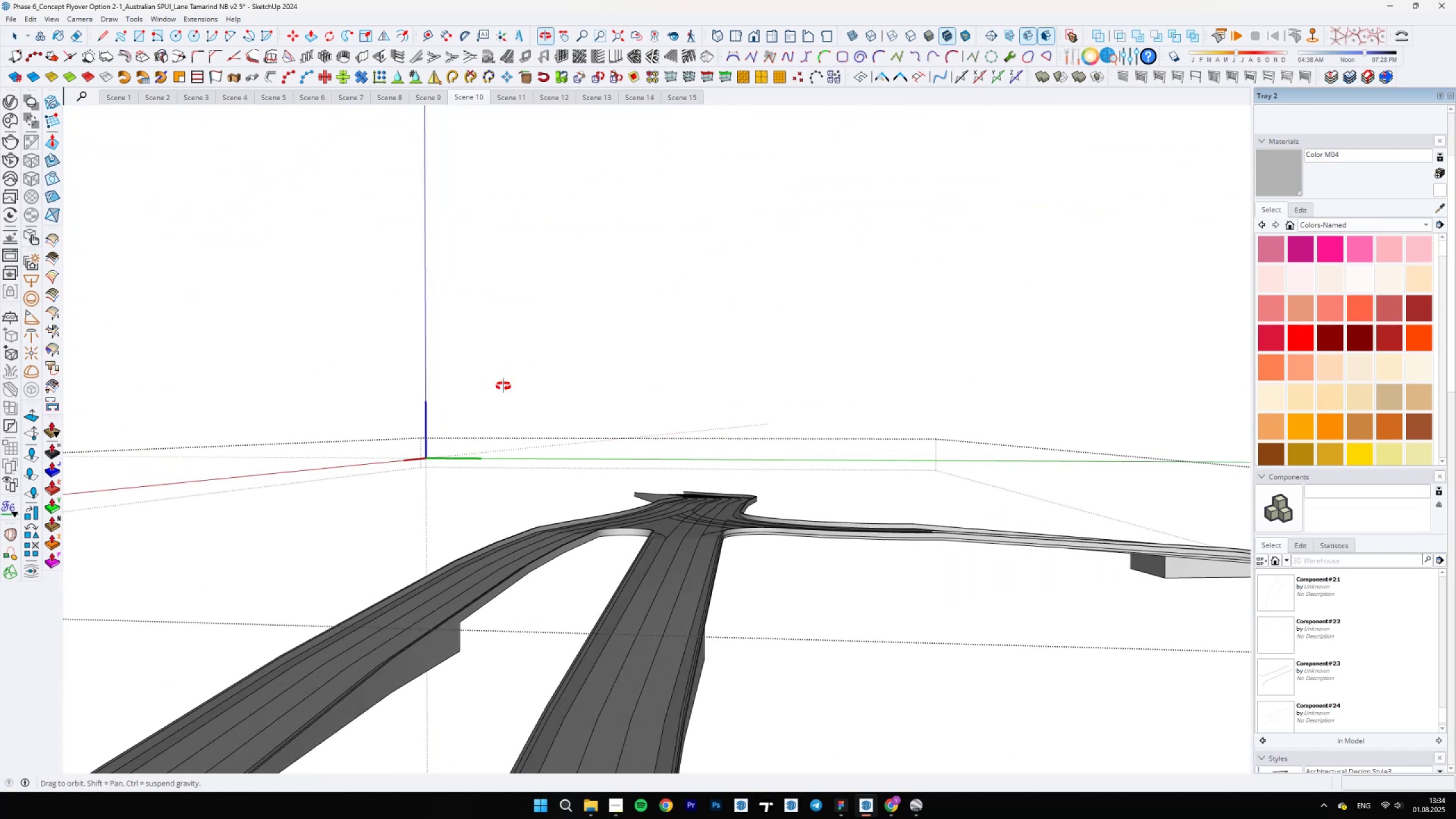 
scroll: coordinate [511, 564], scroll_direction: up, amount: 14.0
 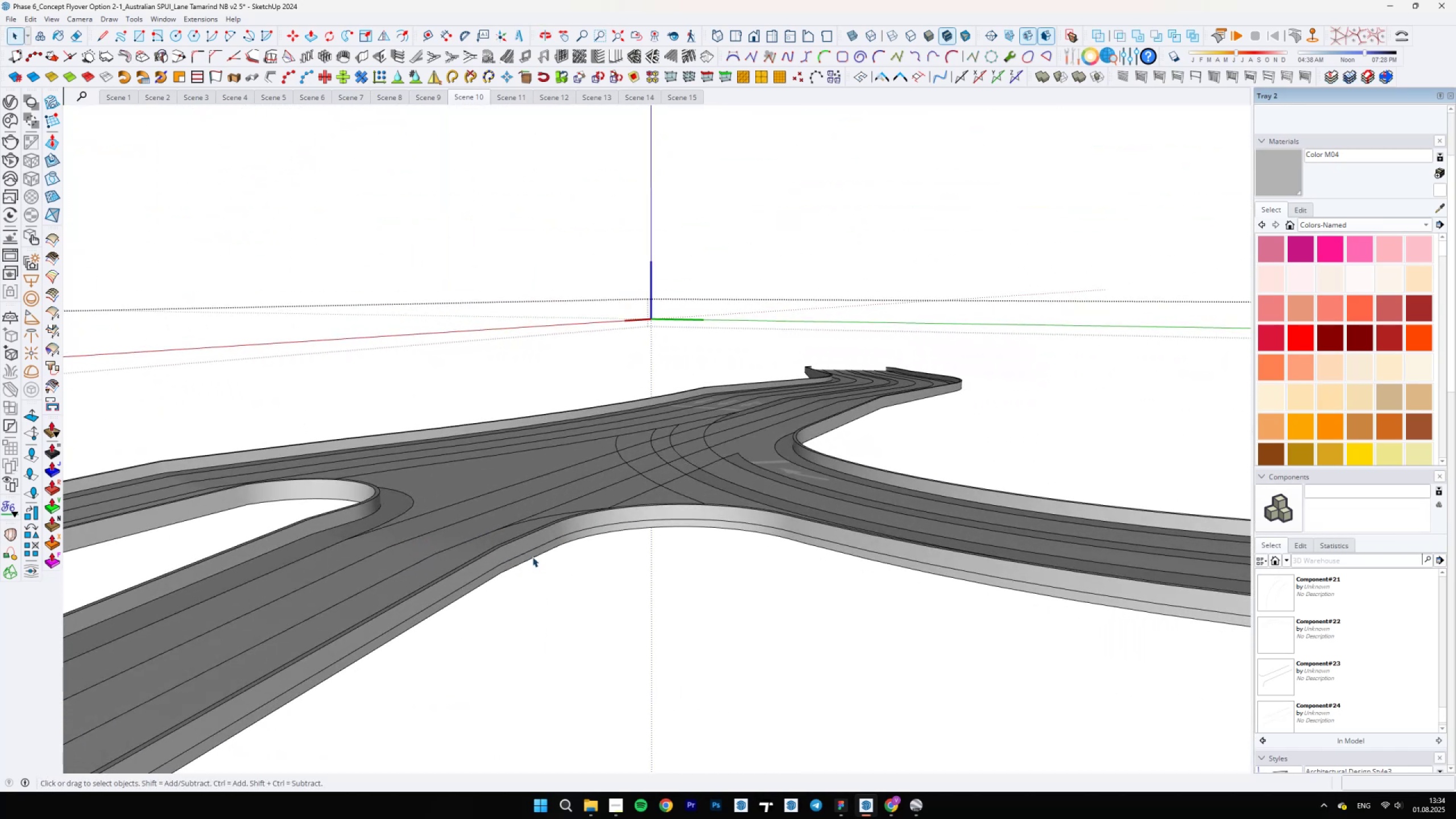 
left_click([524, 554])
 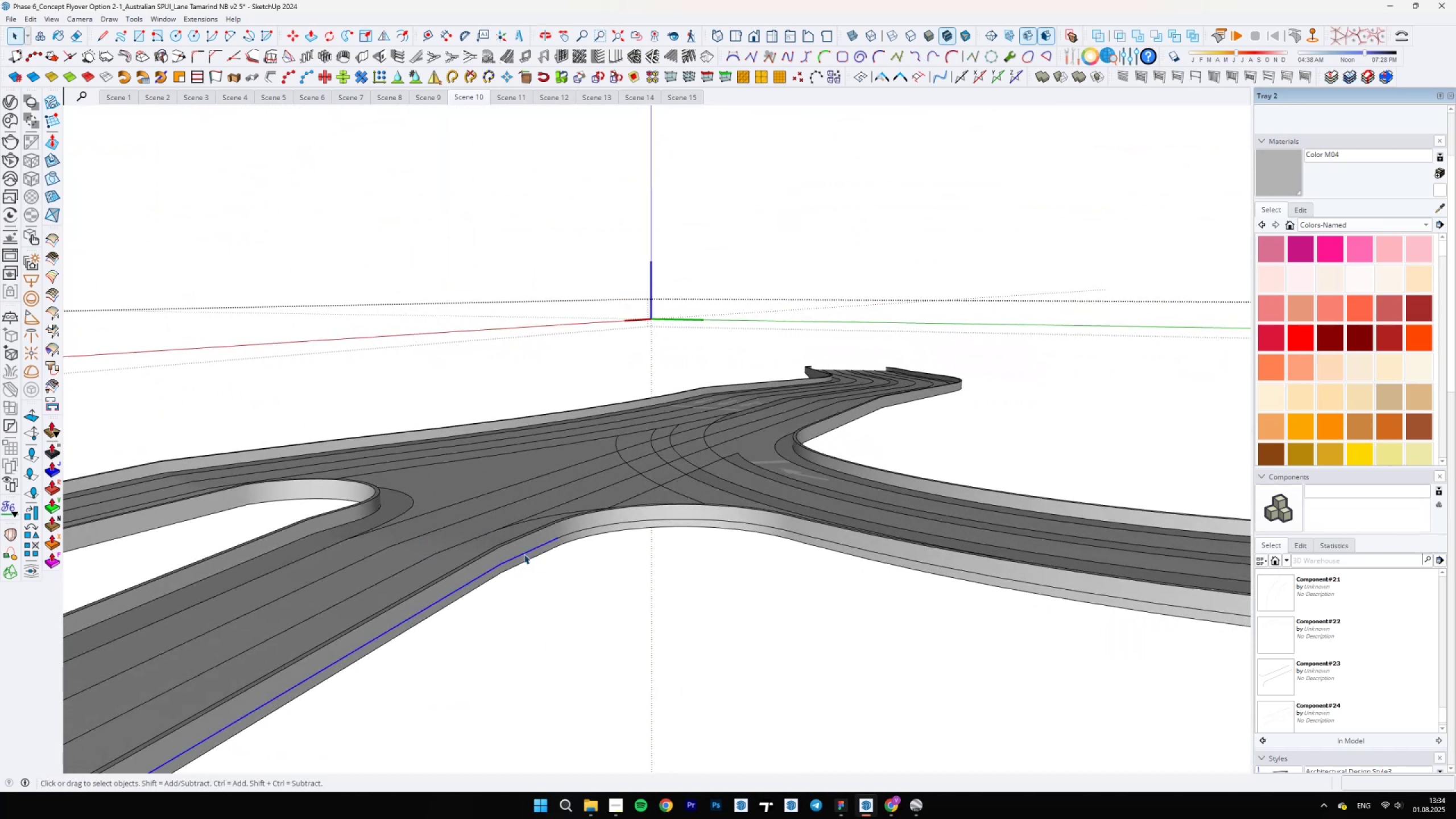 
key(E)
 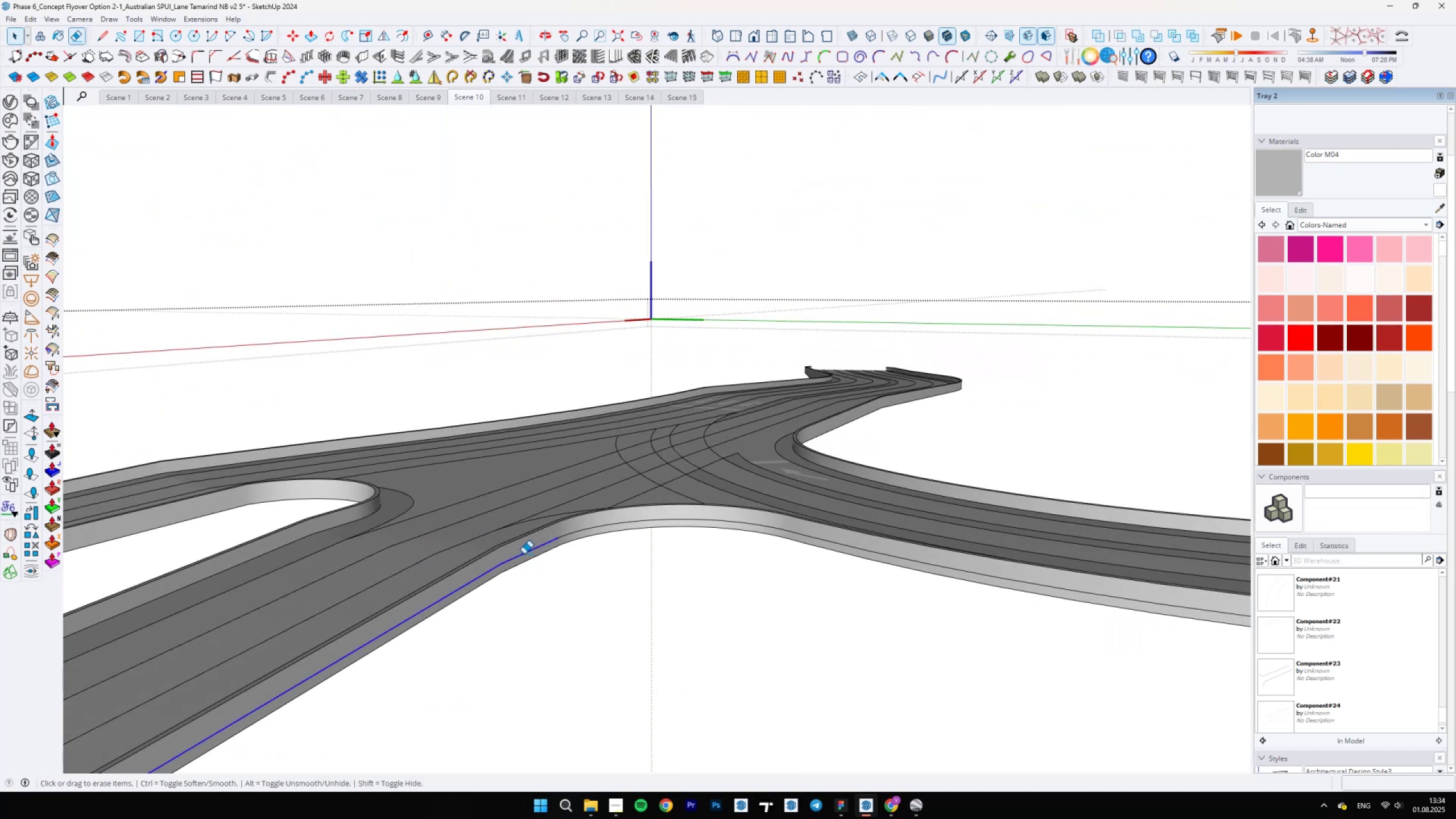 
key(Control+ControlLeft)
 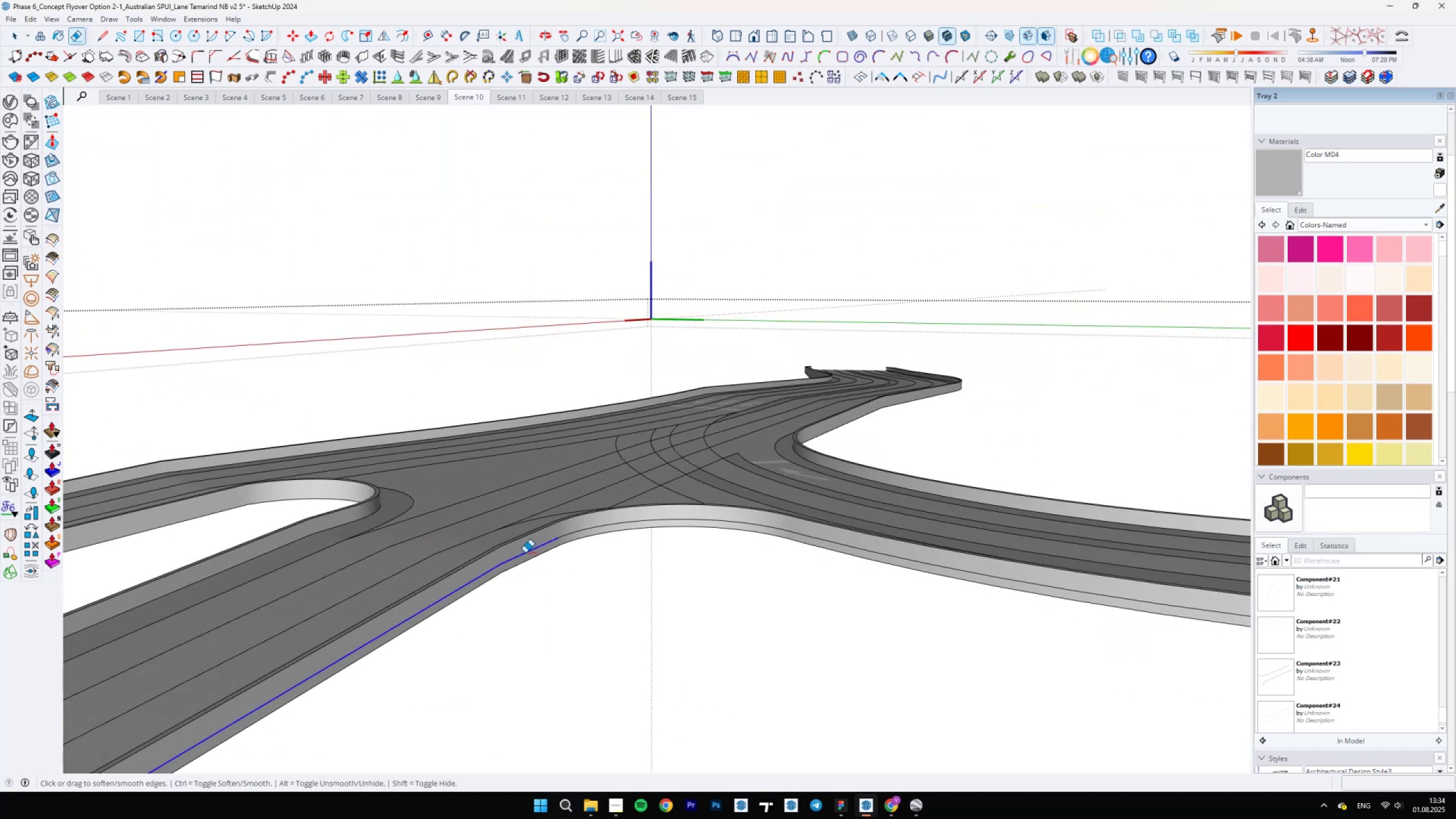 
left_click([525, 553])
 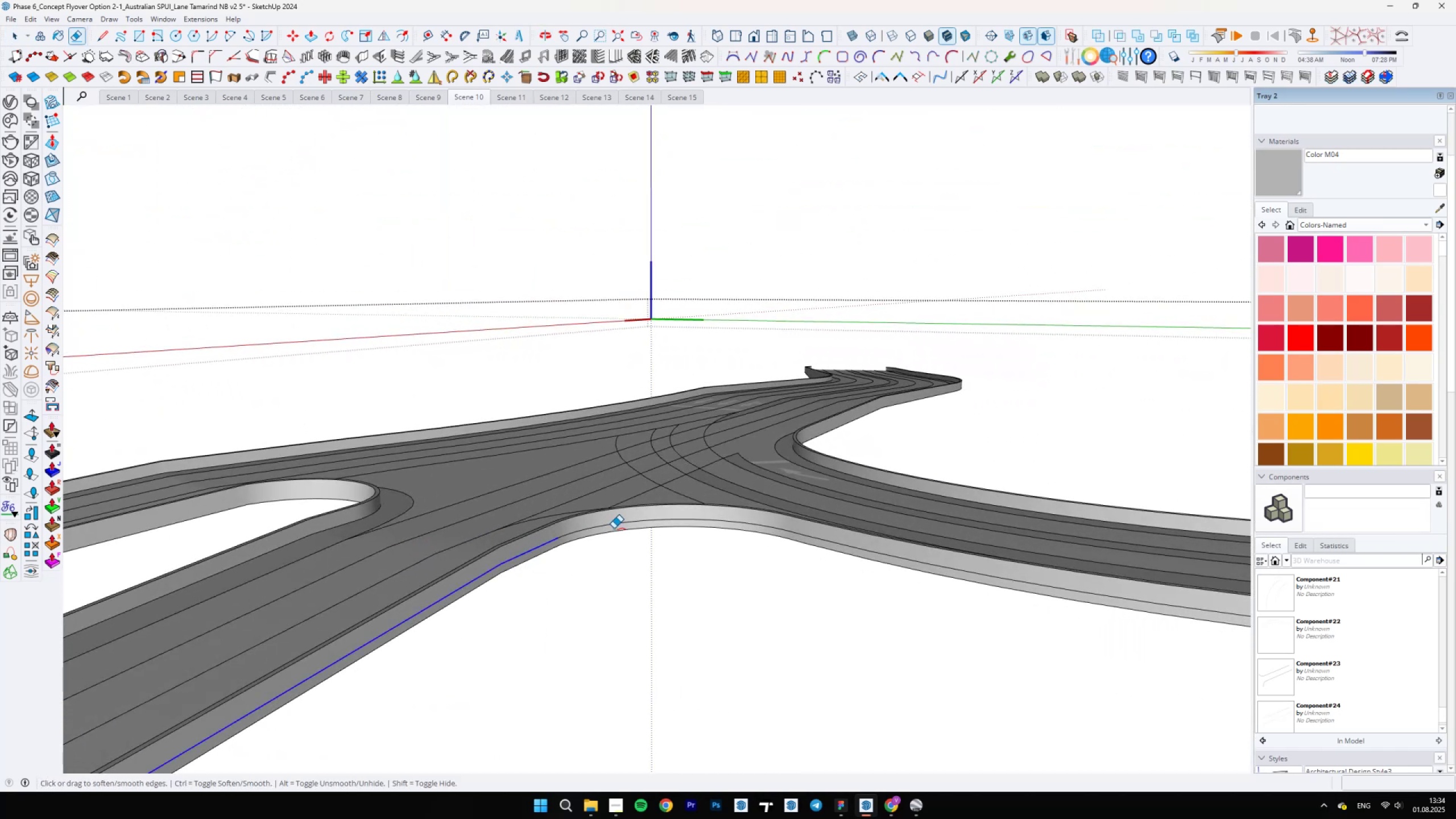 
scroll: coordinate [376, 669], scroll_direction: down, amount: 1.0
 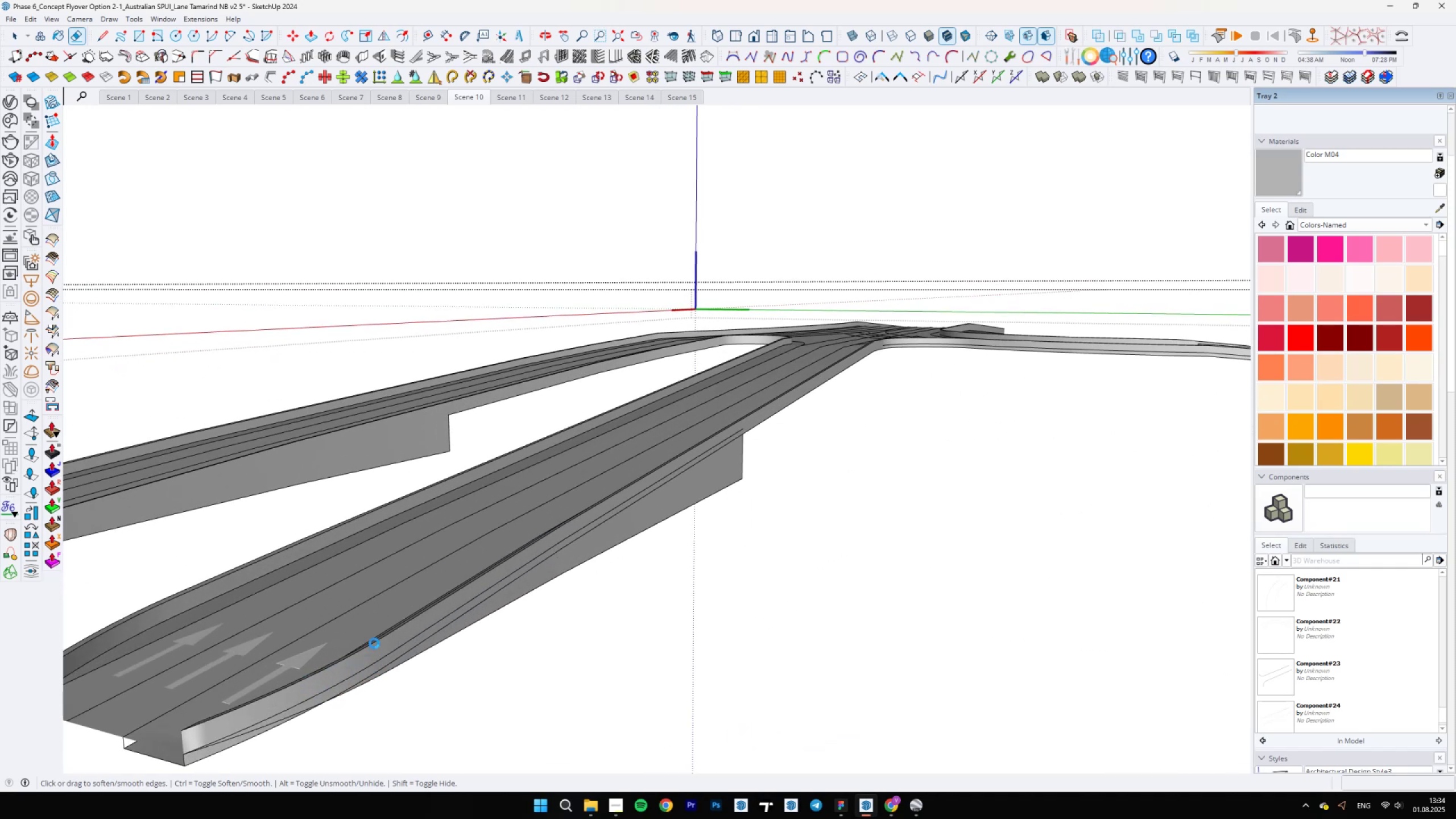 
scroll: coordinate [194, 746], scroll_direction: up, amount: 9.0
 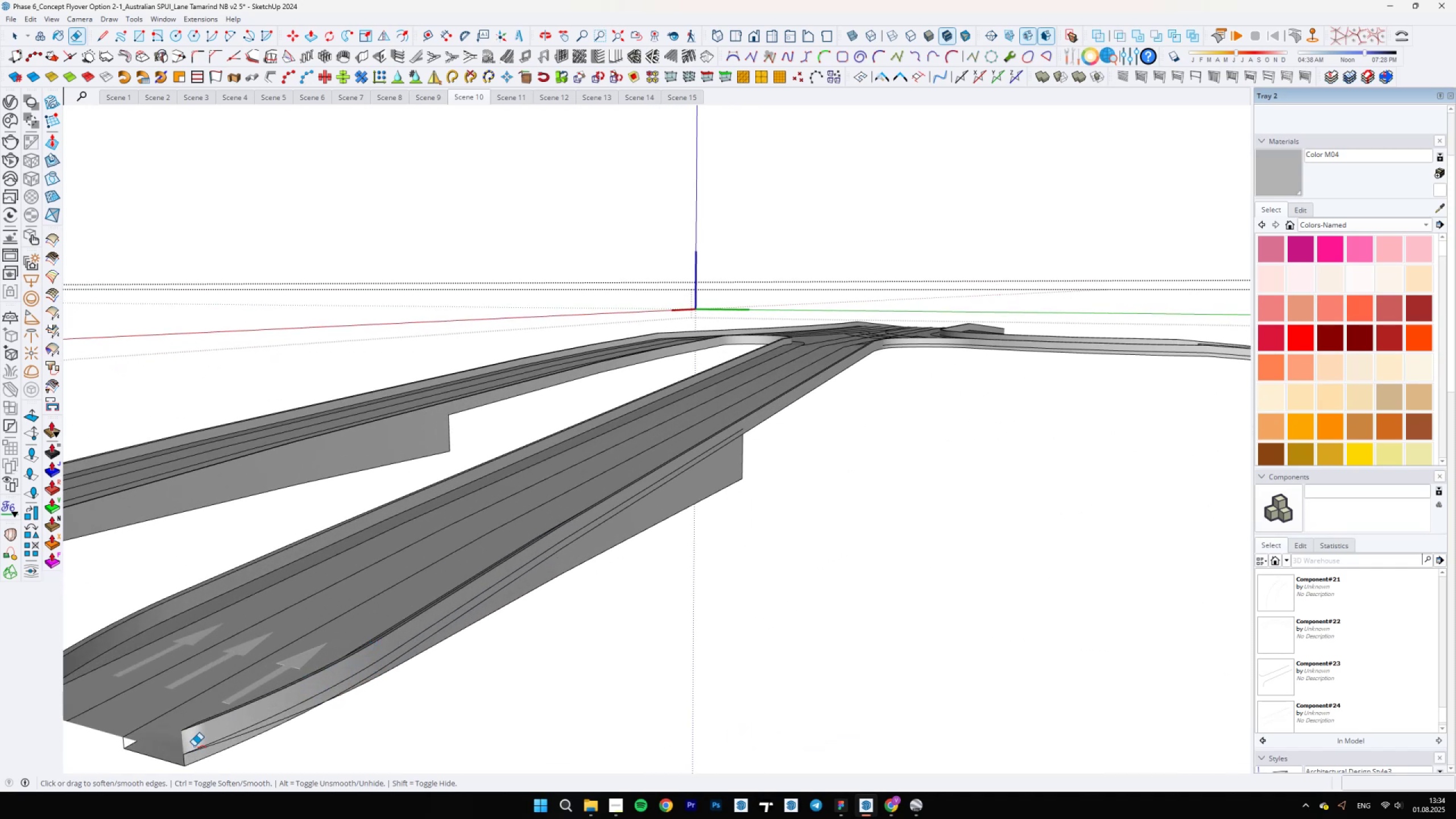 
hold_key(key=ShiftLeft, duration=0.65)
 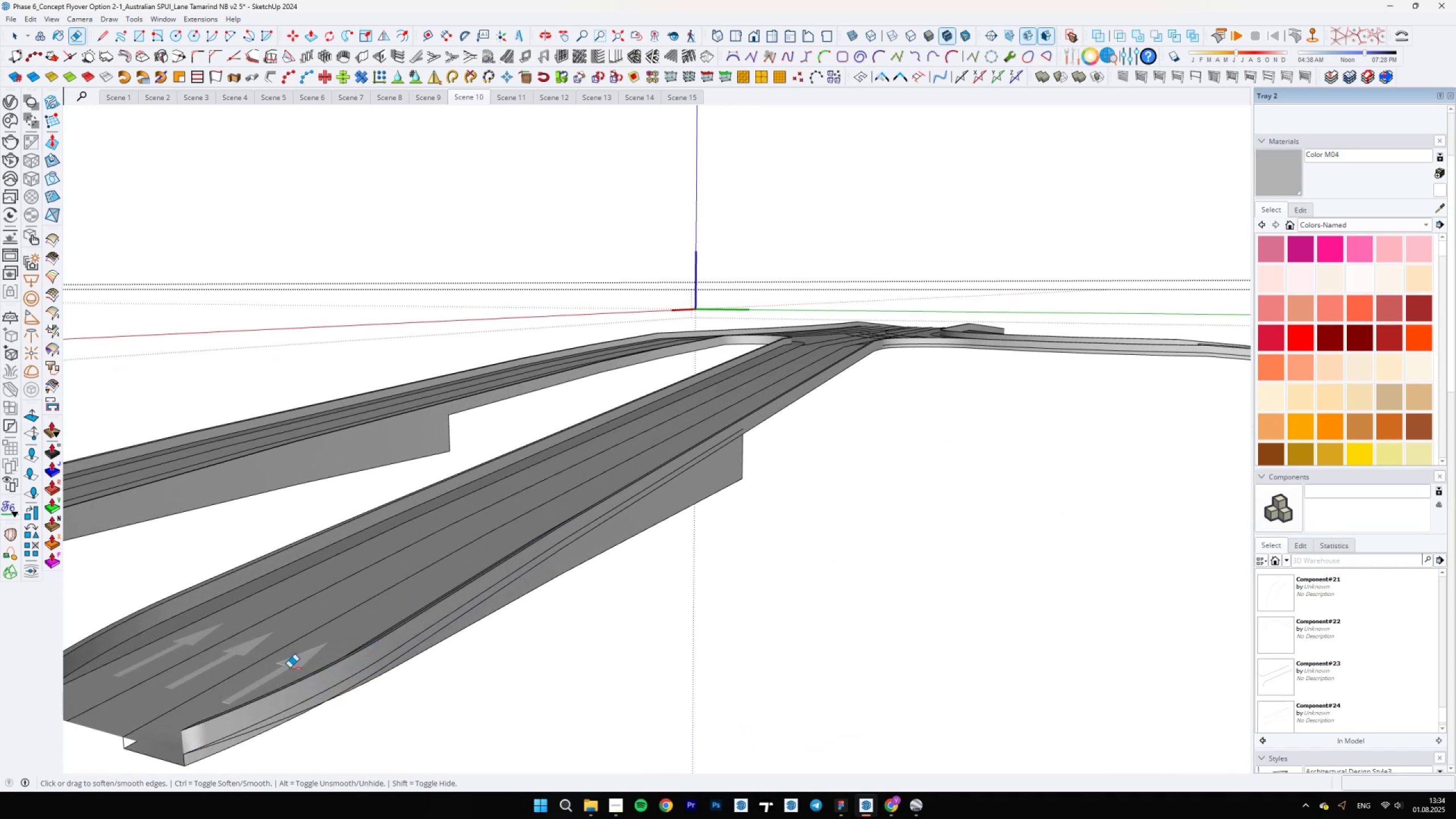 
hold_key(key=ShiftLeft, duration=0.6)
 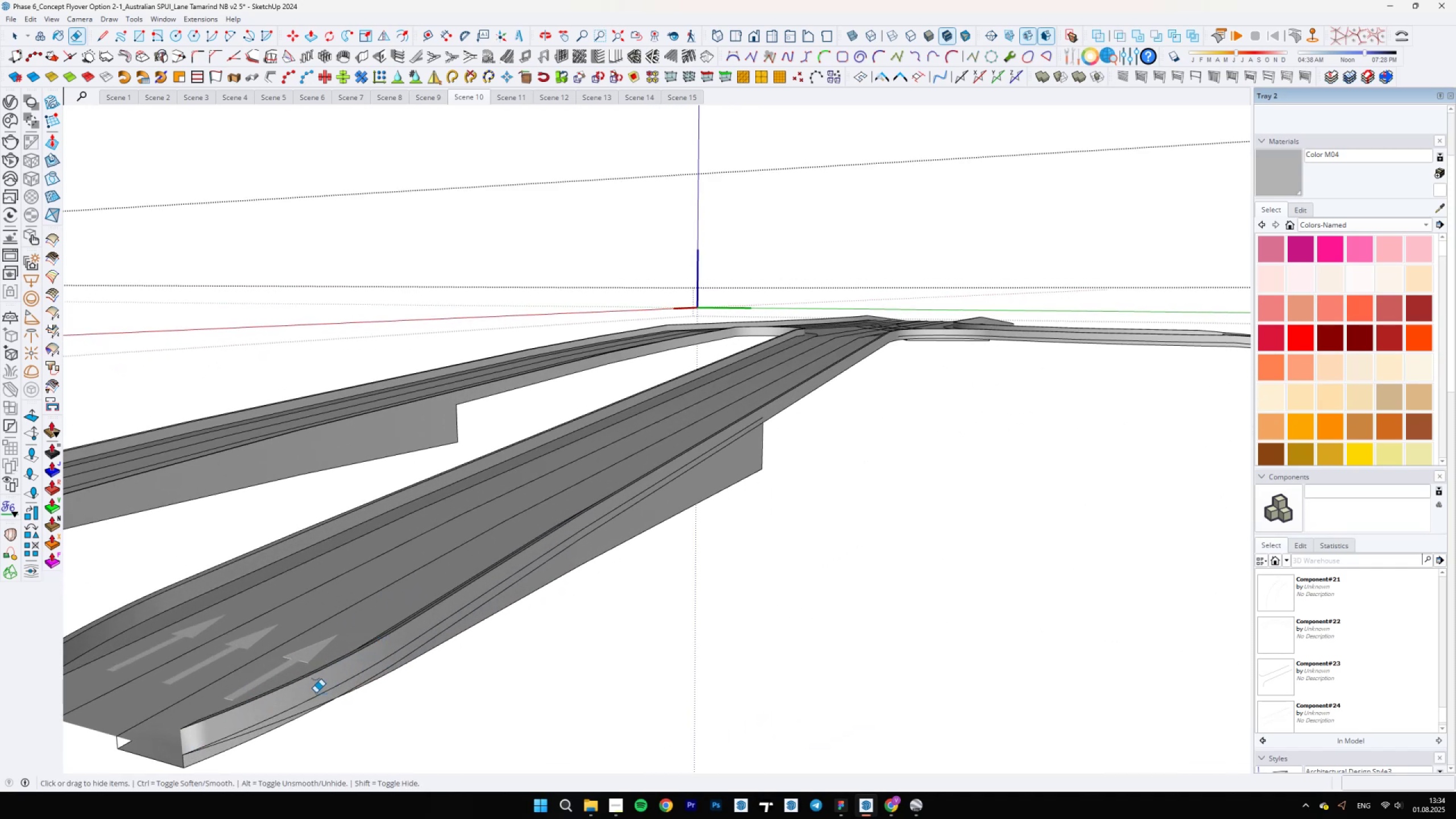 
scroll: coordinate [313, 704], scroll_direction: down, amount: 1.0
 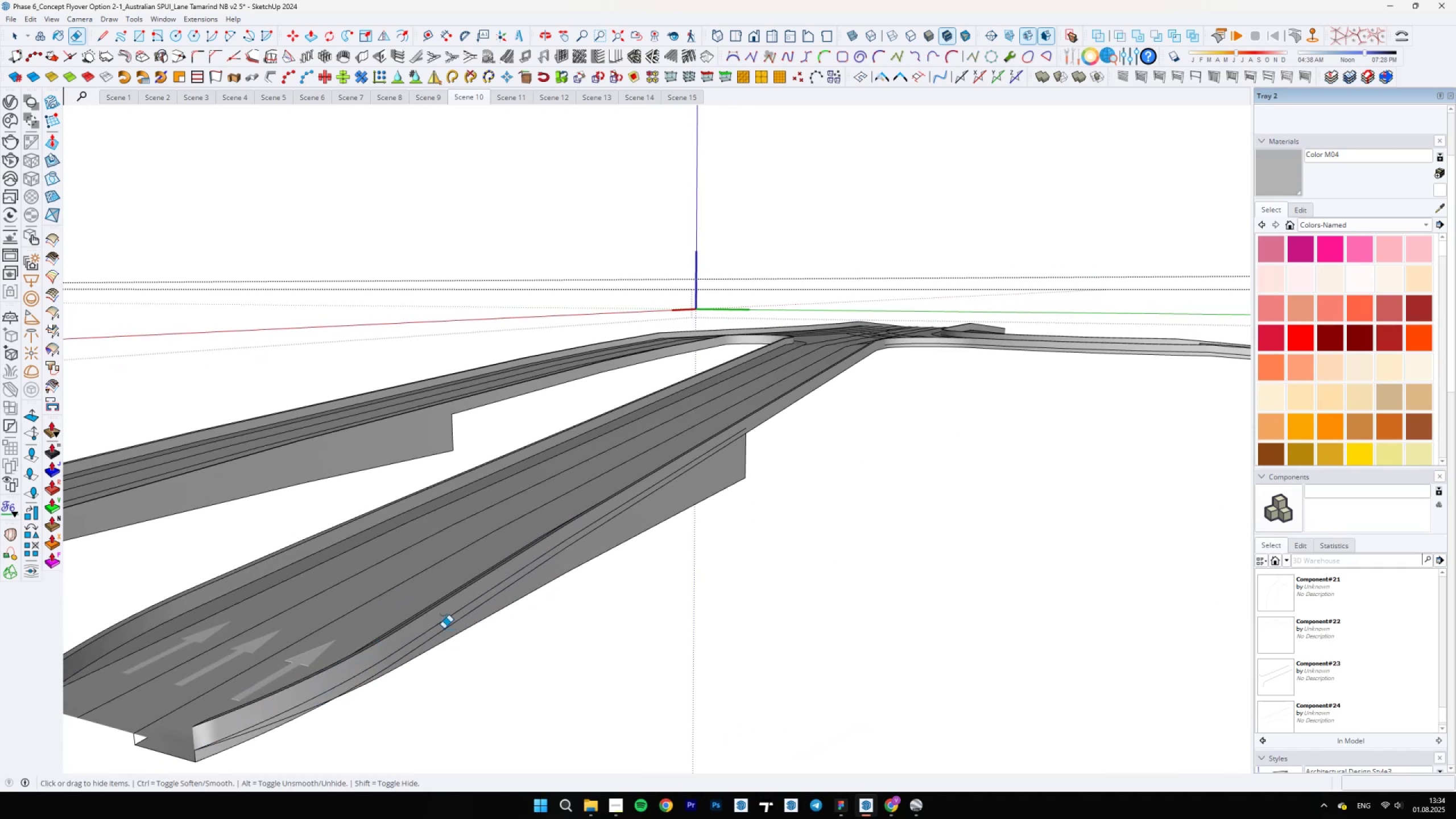 
scroll: coordinate [441, 627], scroll_direction: up, amount: 4.0
 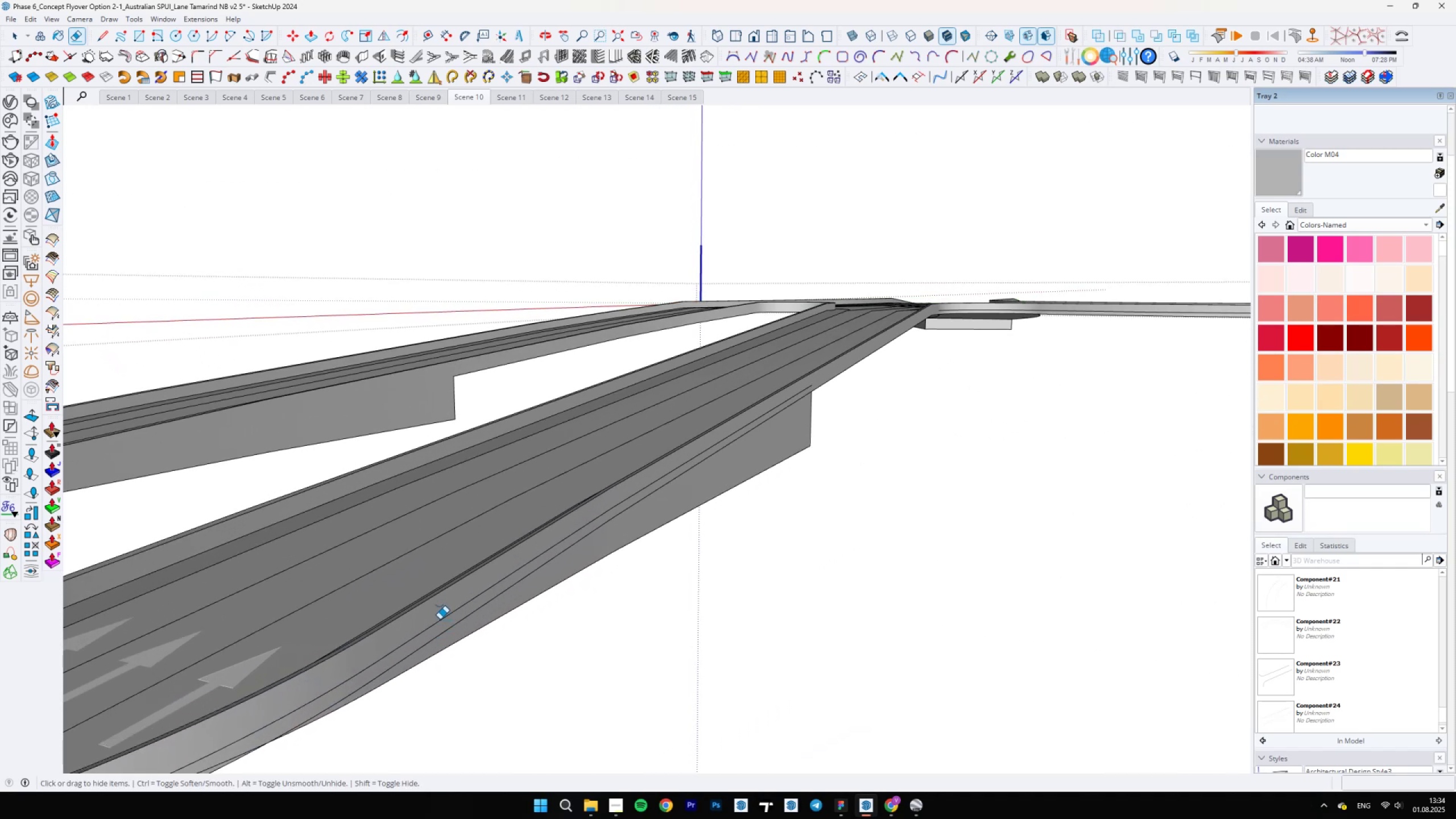 
key(Control+ControlLeft)
 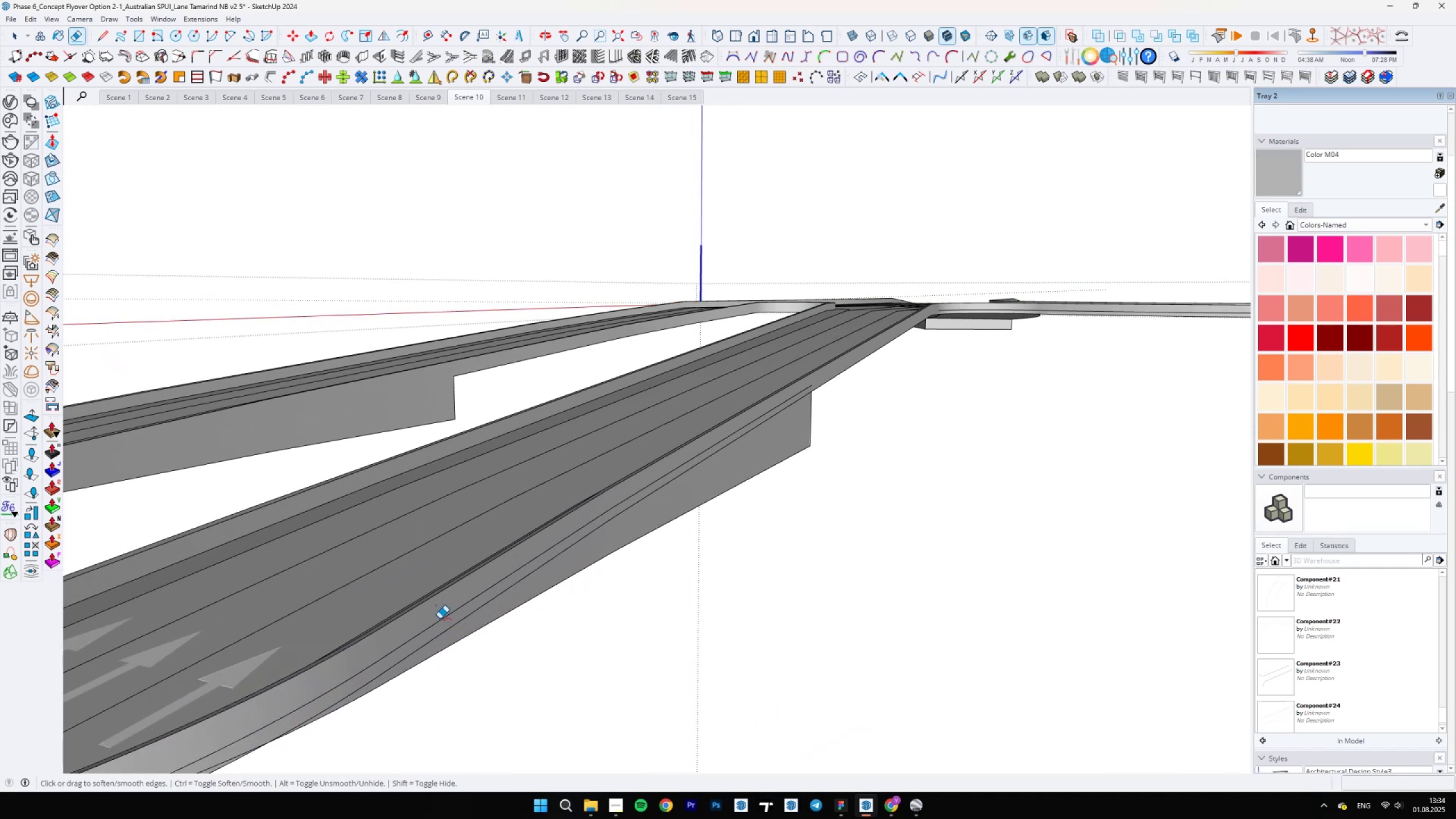 
key(Control+ControlLeft)
 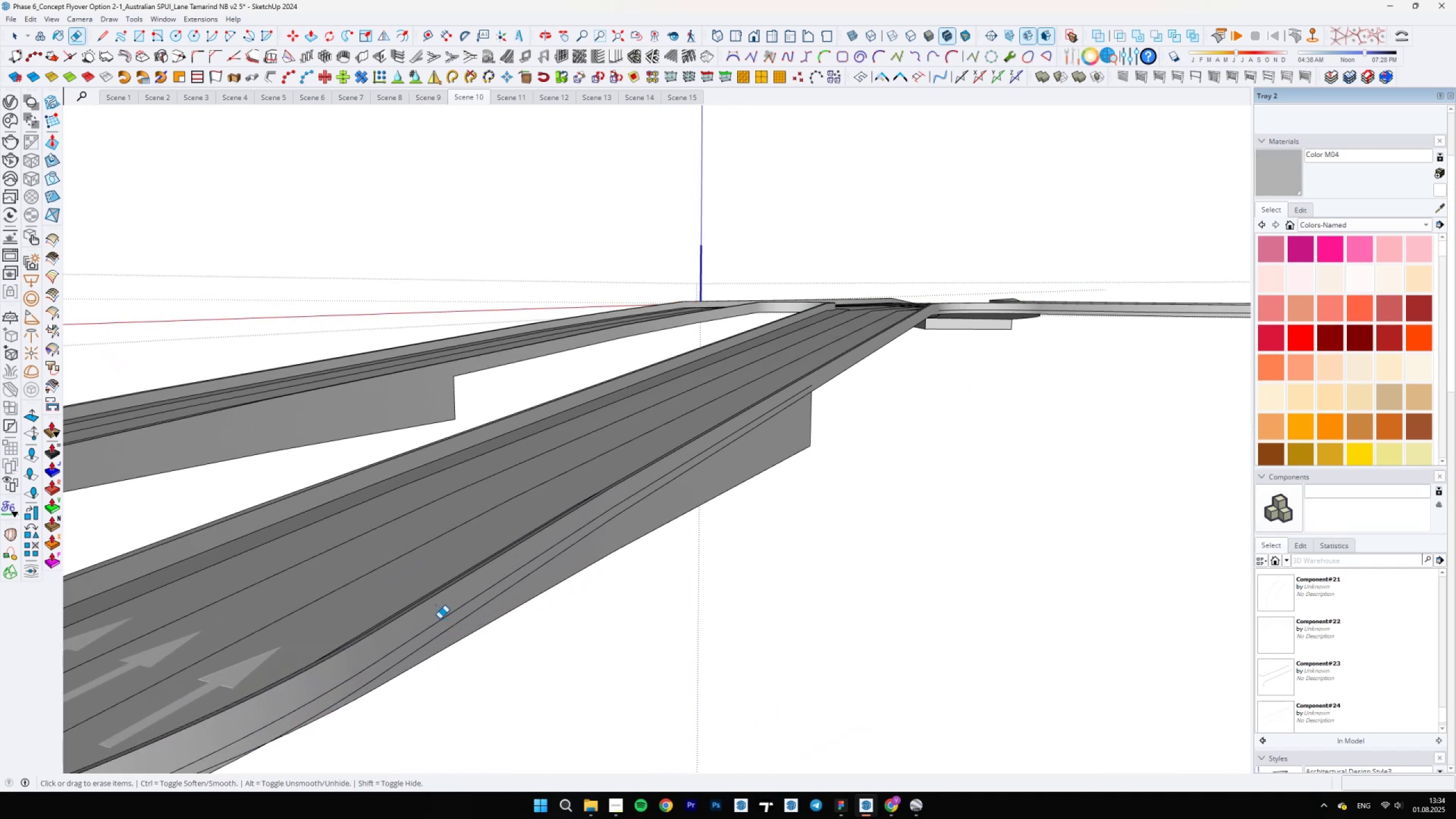 
key(E)
 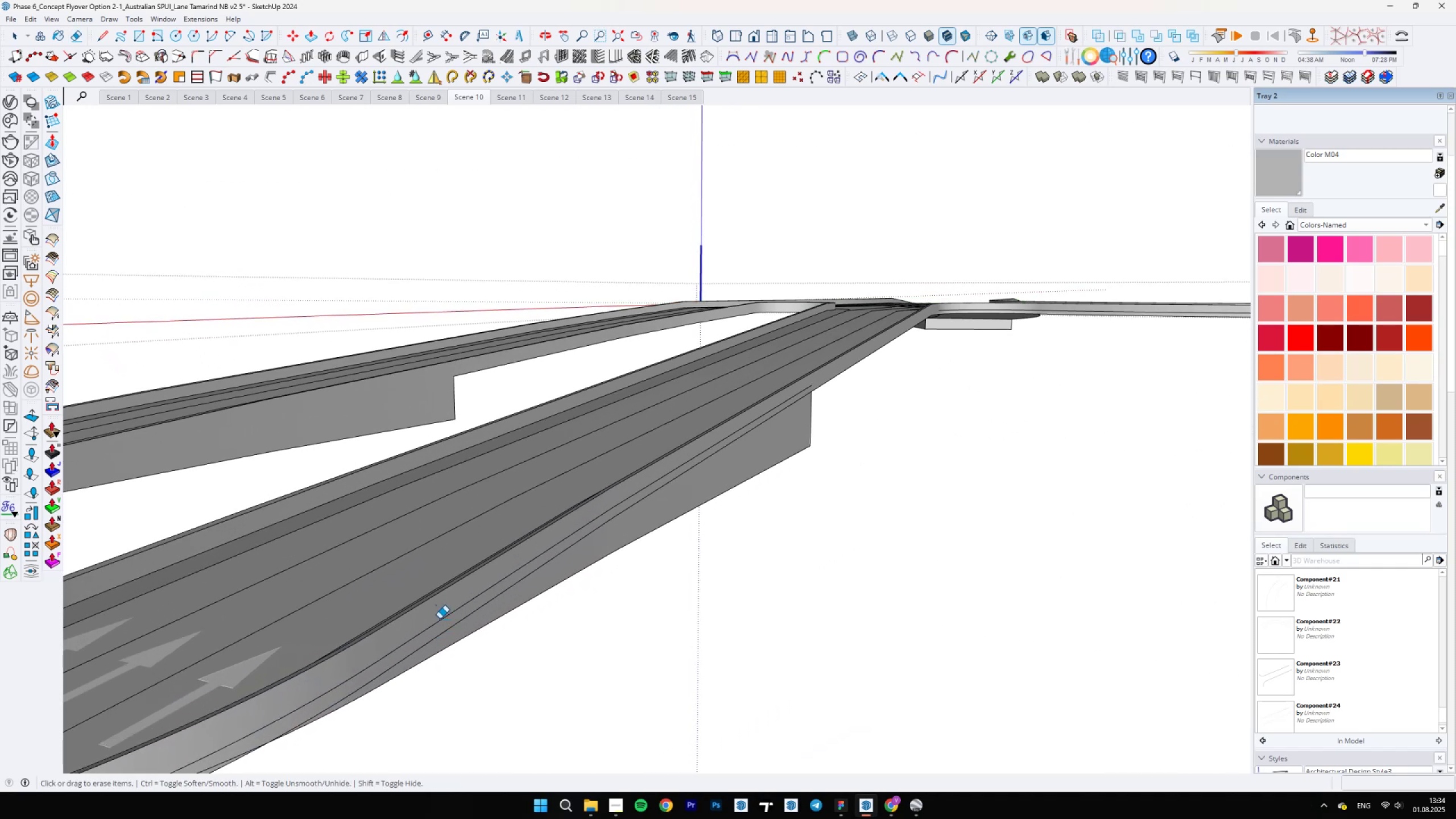 
key(Control+ControlLeft)
 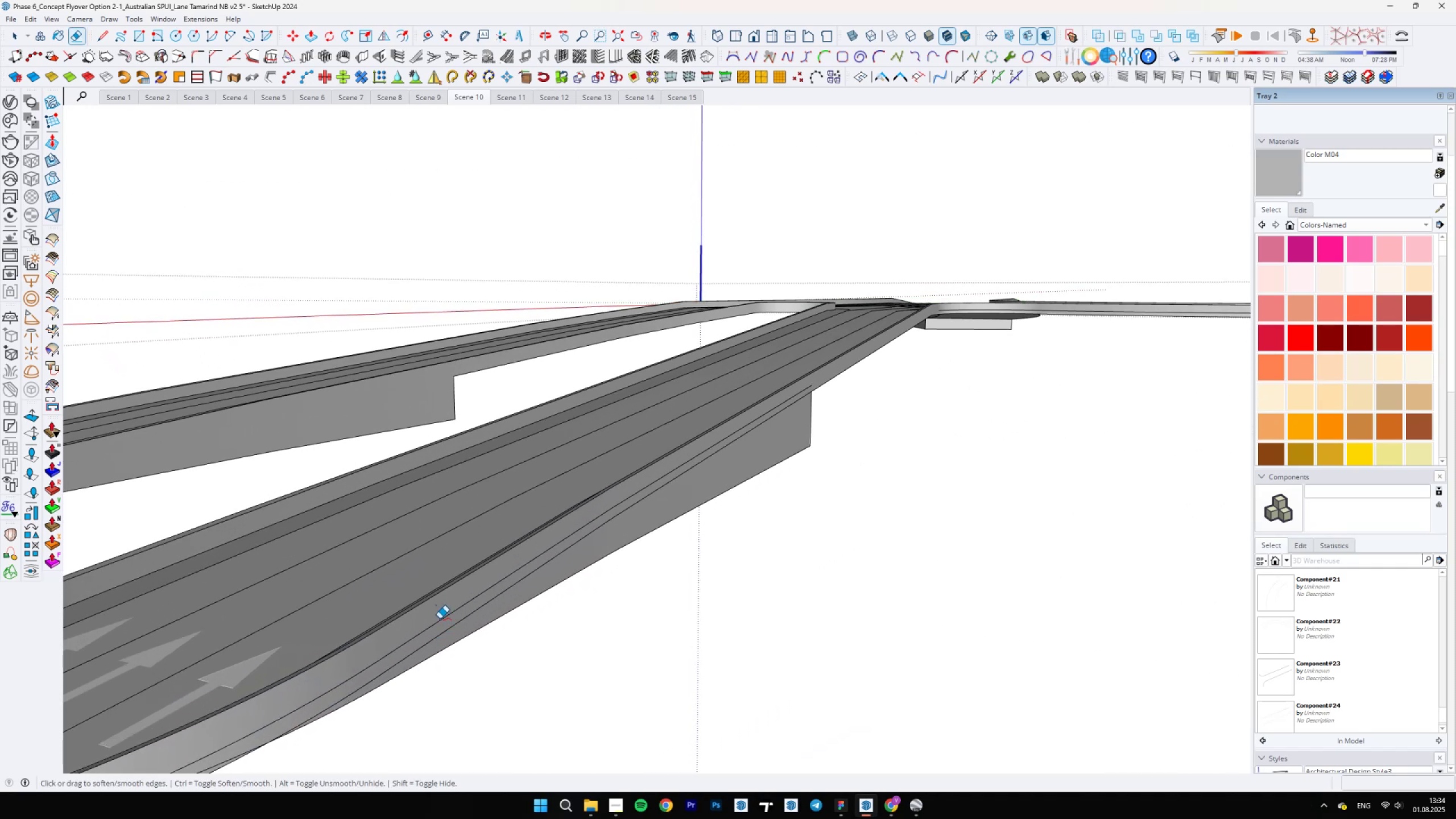 
left_click_drag(start_coordinate=[440, 621], to_coordinate=[440, 624])
 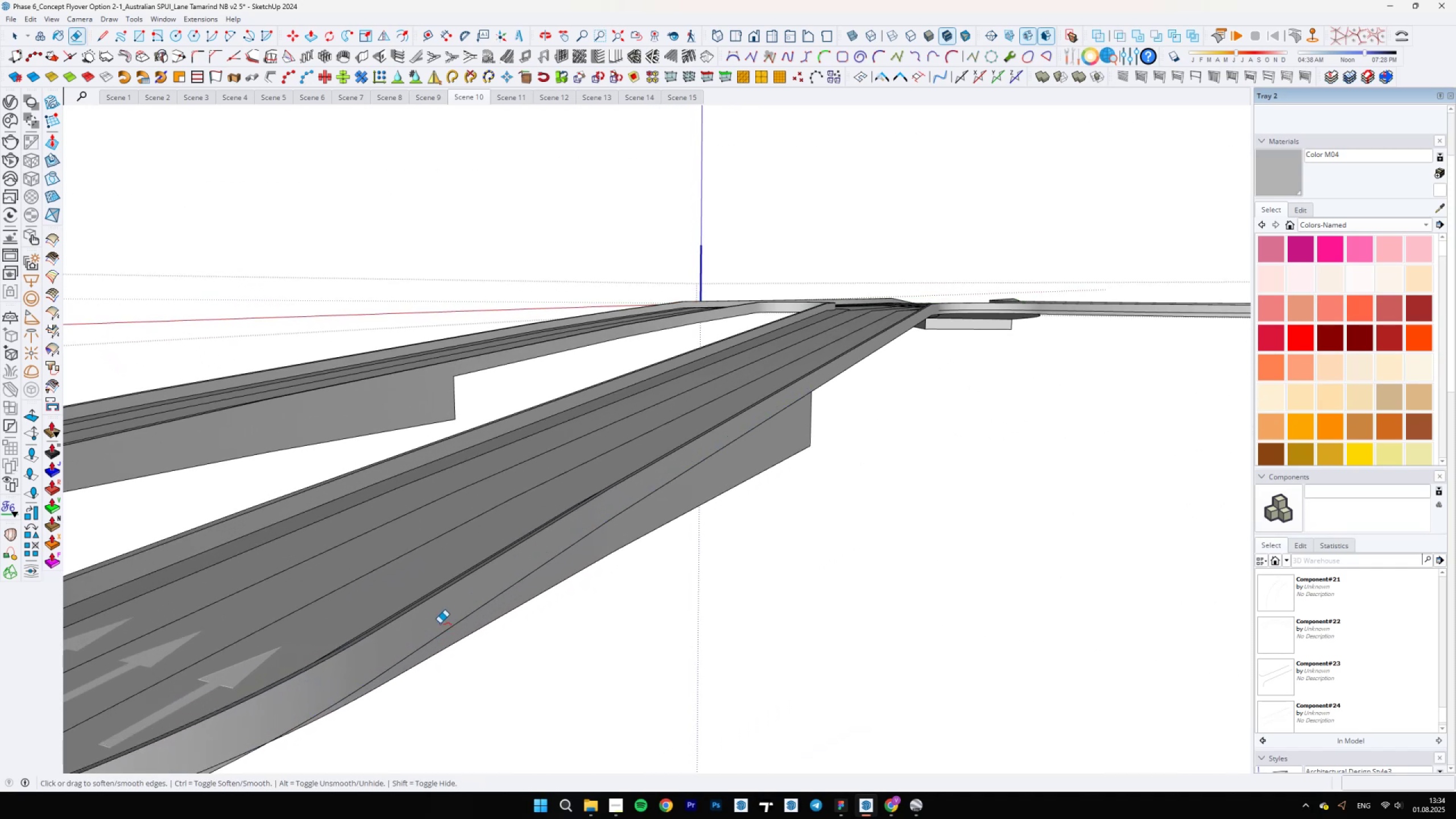 
scroll: coordinate [527, 573], scroll_direction: down, amount: 10.0
 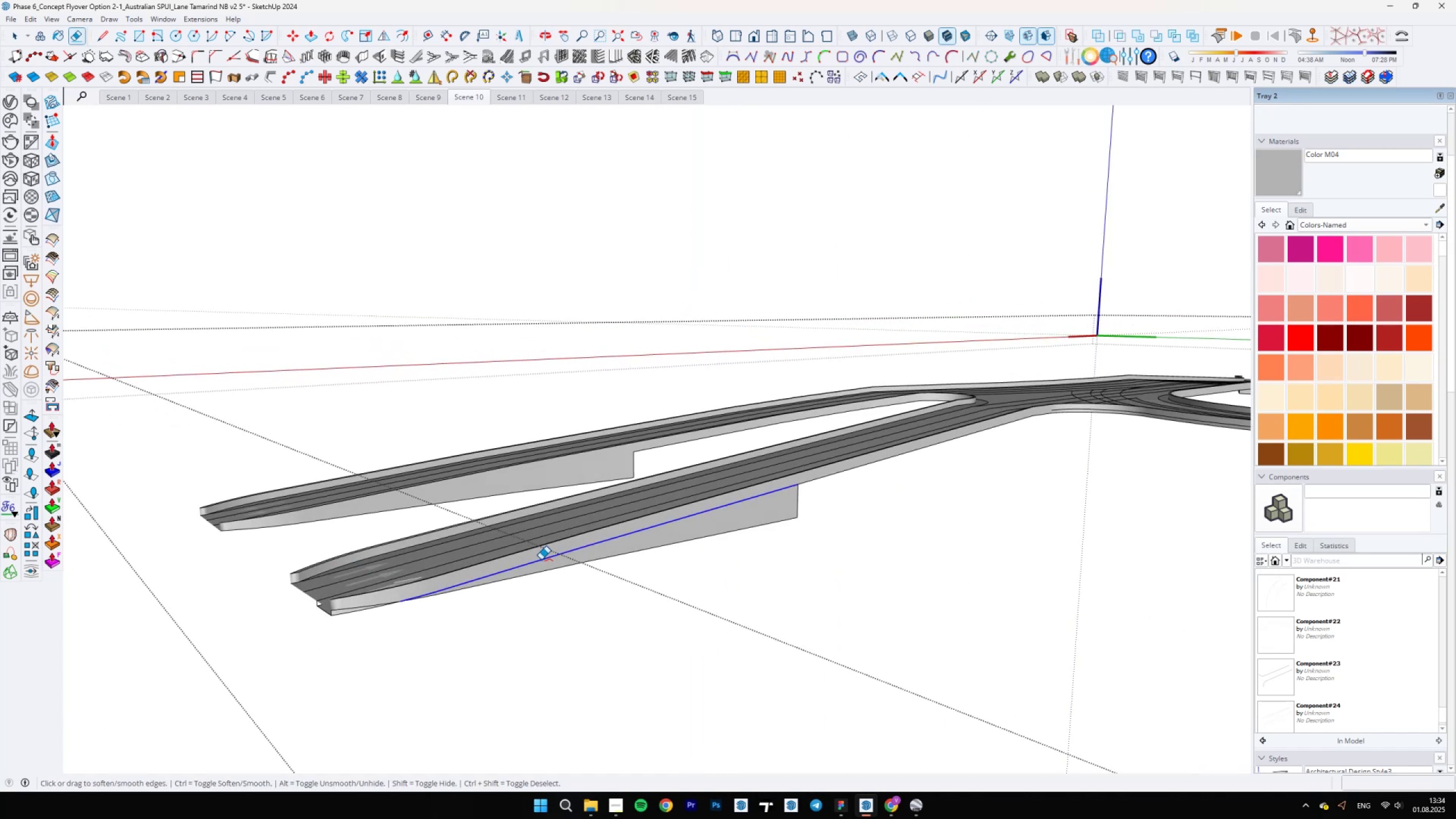 
scroll: coordinate [463, 663], scroll_direction: up, amount: 14.0
 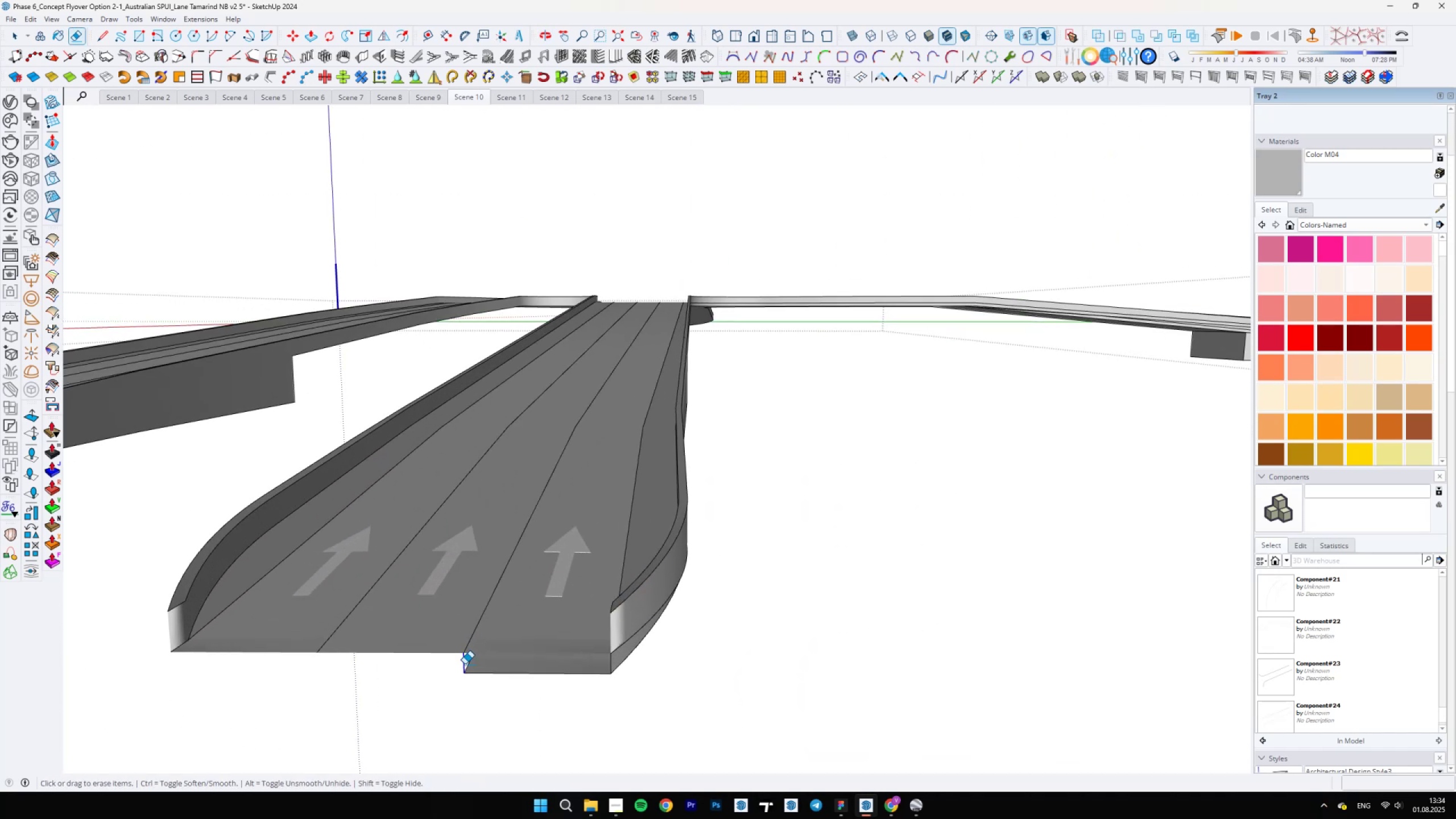 
key(E)
 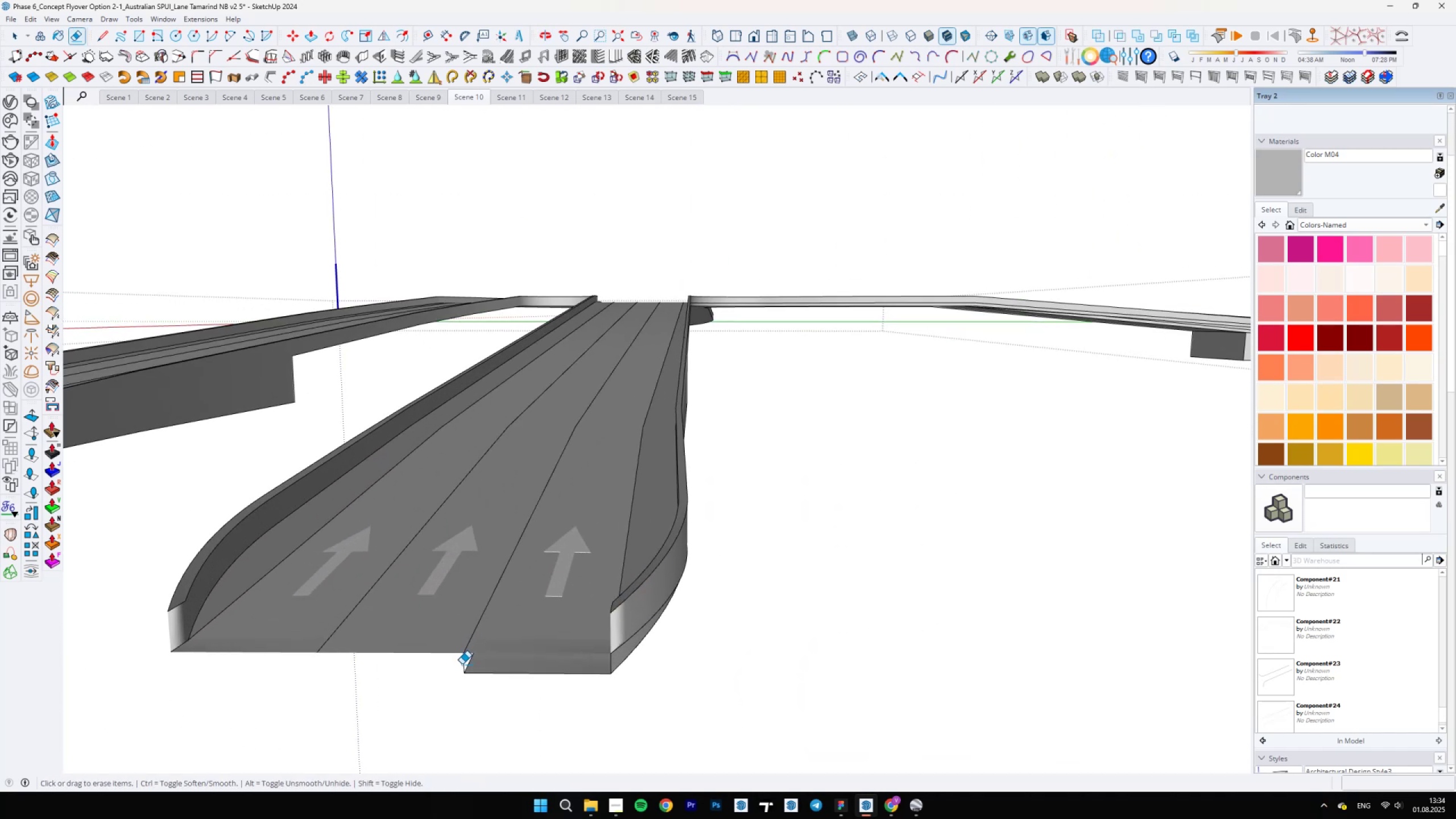 
left_click([465, 664])
 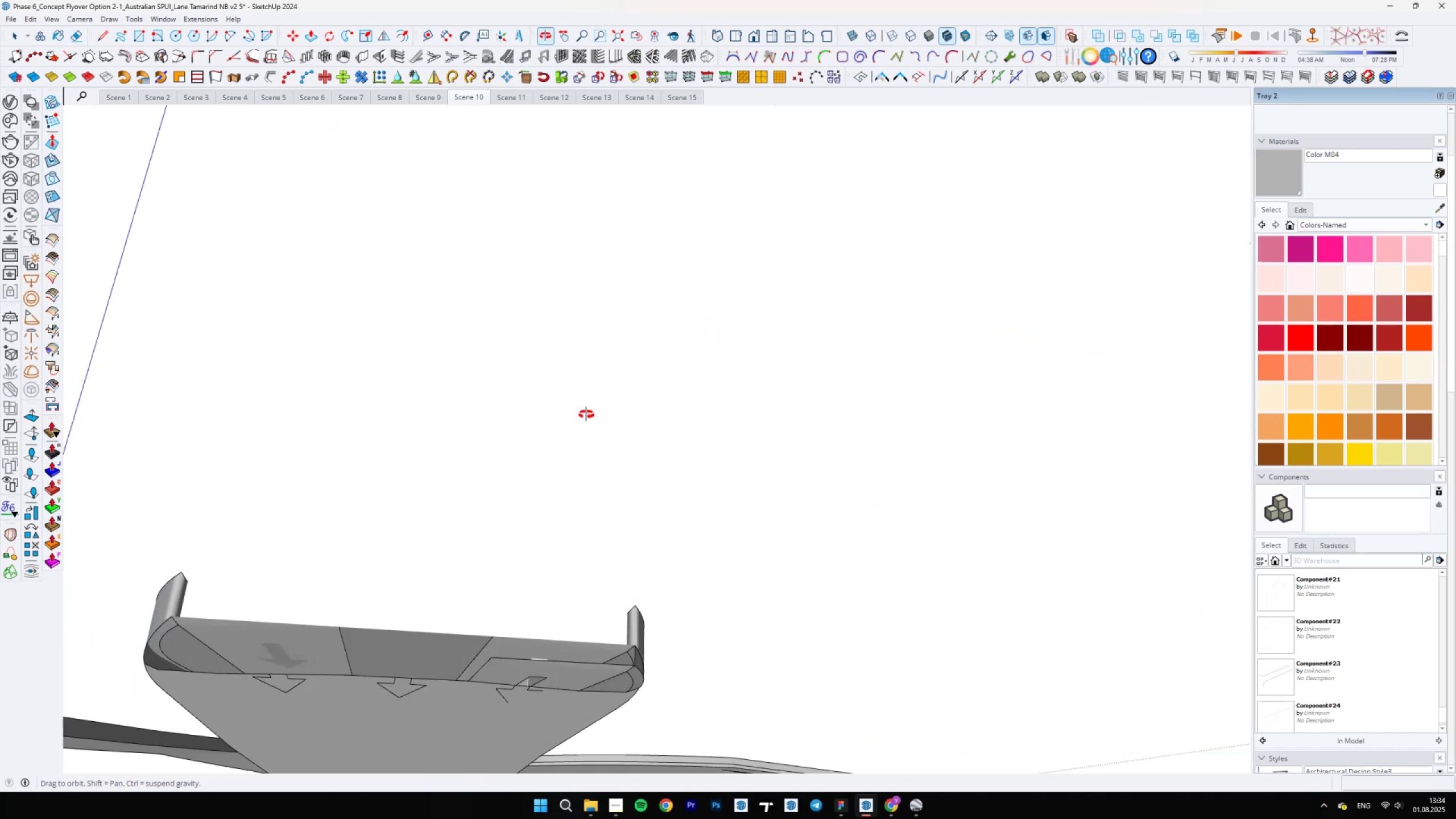 
key(Backslash)
 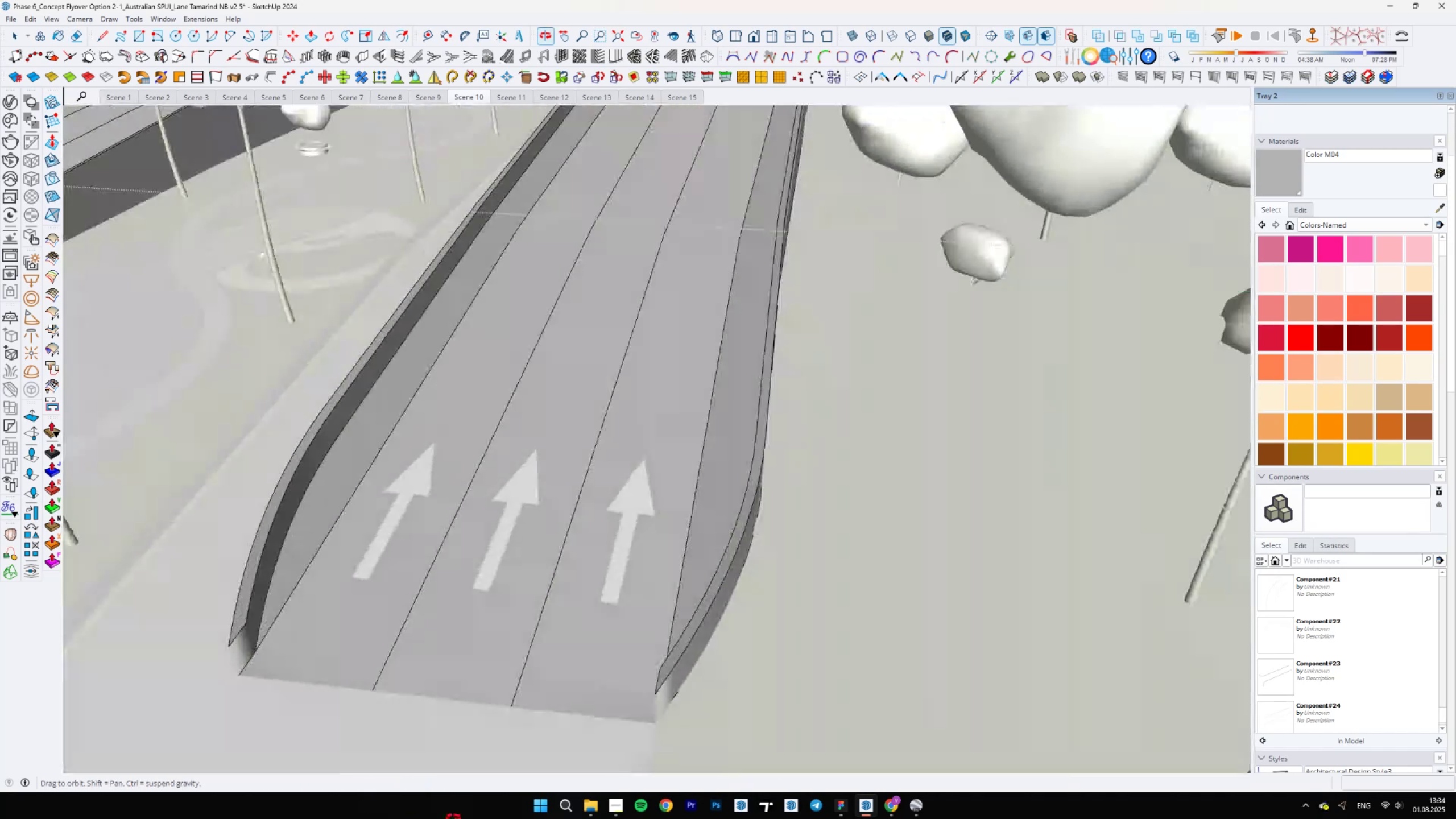 
scroll: coordinate [618, 616], scroll_direction: down, amount: 9.0
 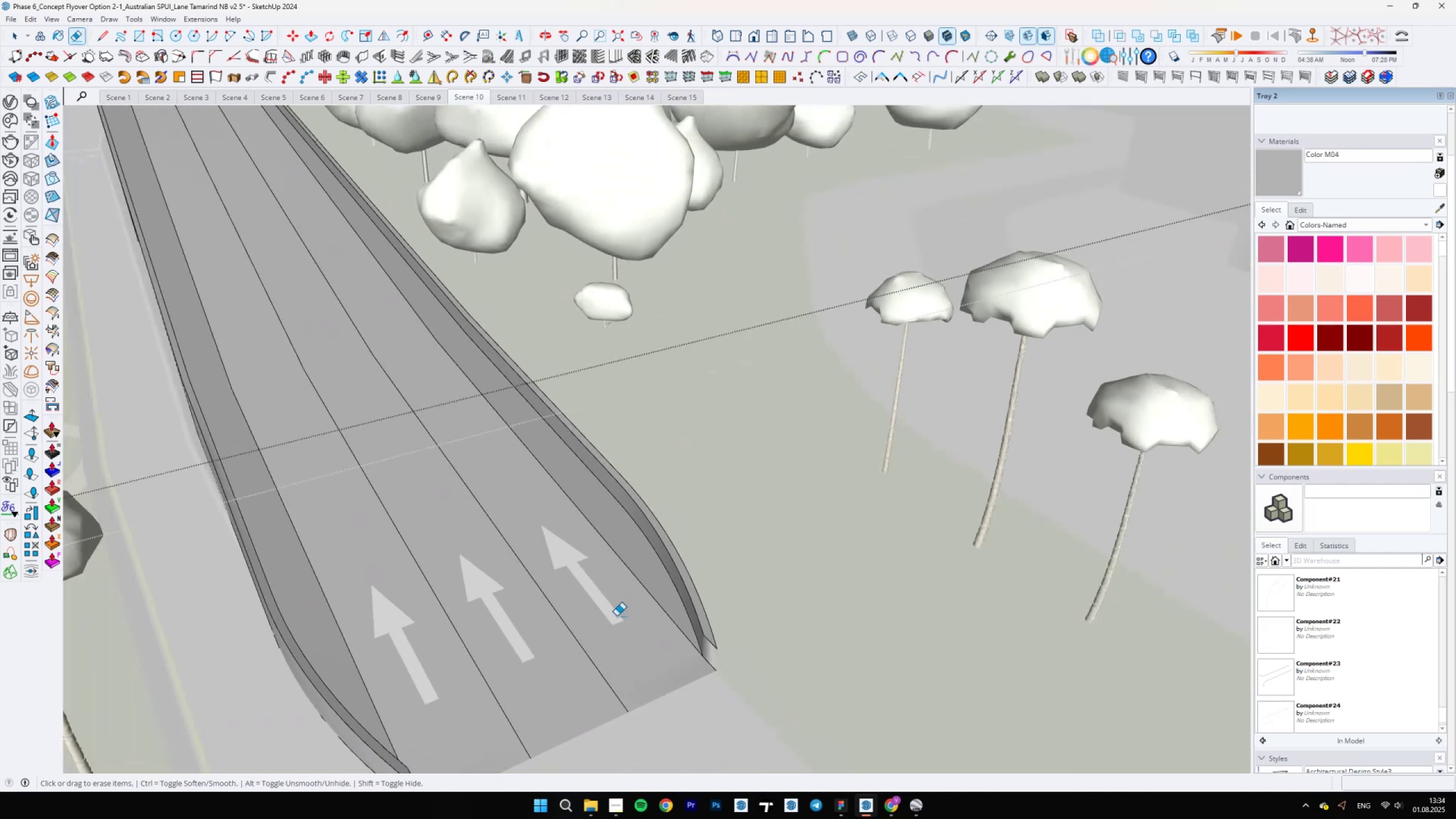 
key(Backslash)
 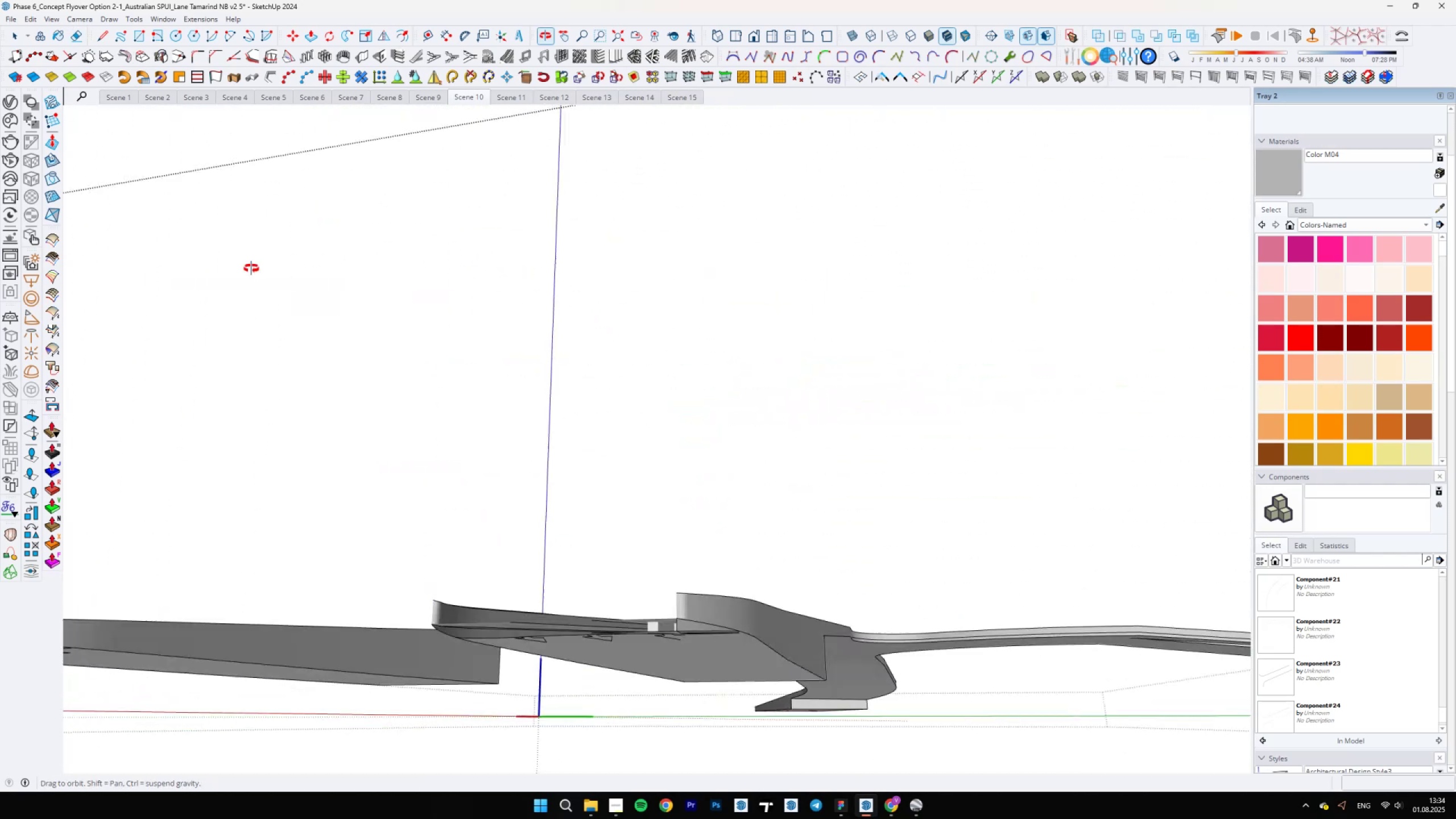 
scroll: coordinate [830, 636], scroll_direction: up, amount: 9.0
 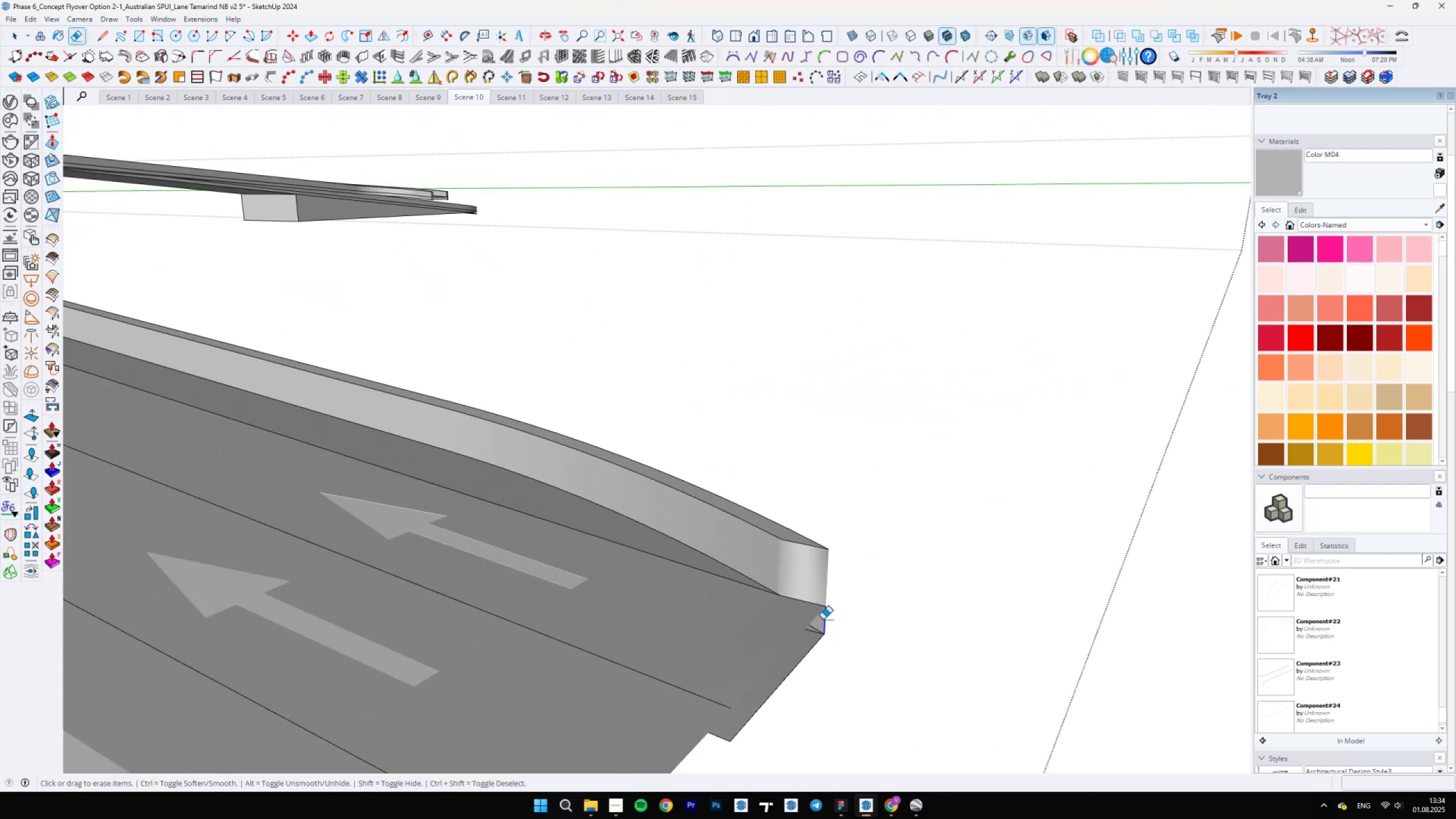 
key(E)
 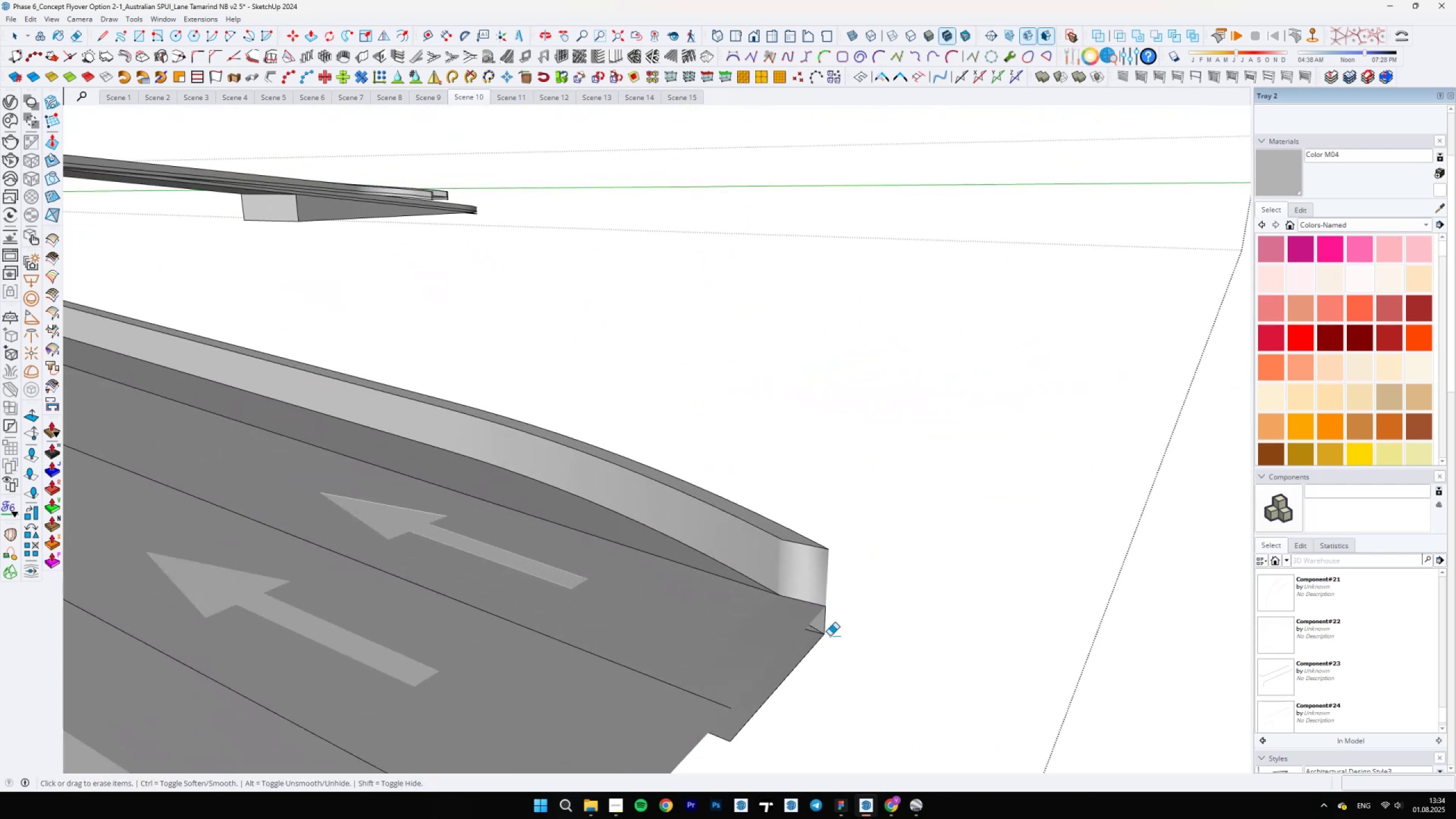 
left_click_drag(start_coordinate=[827, 622], to_coordinate=[822, 619])
 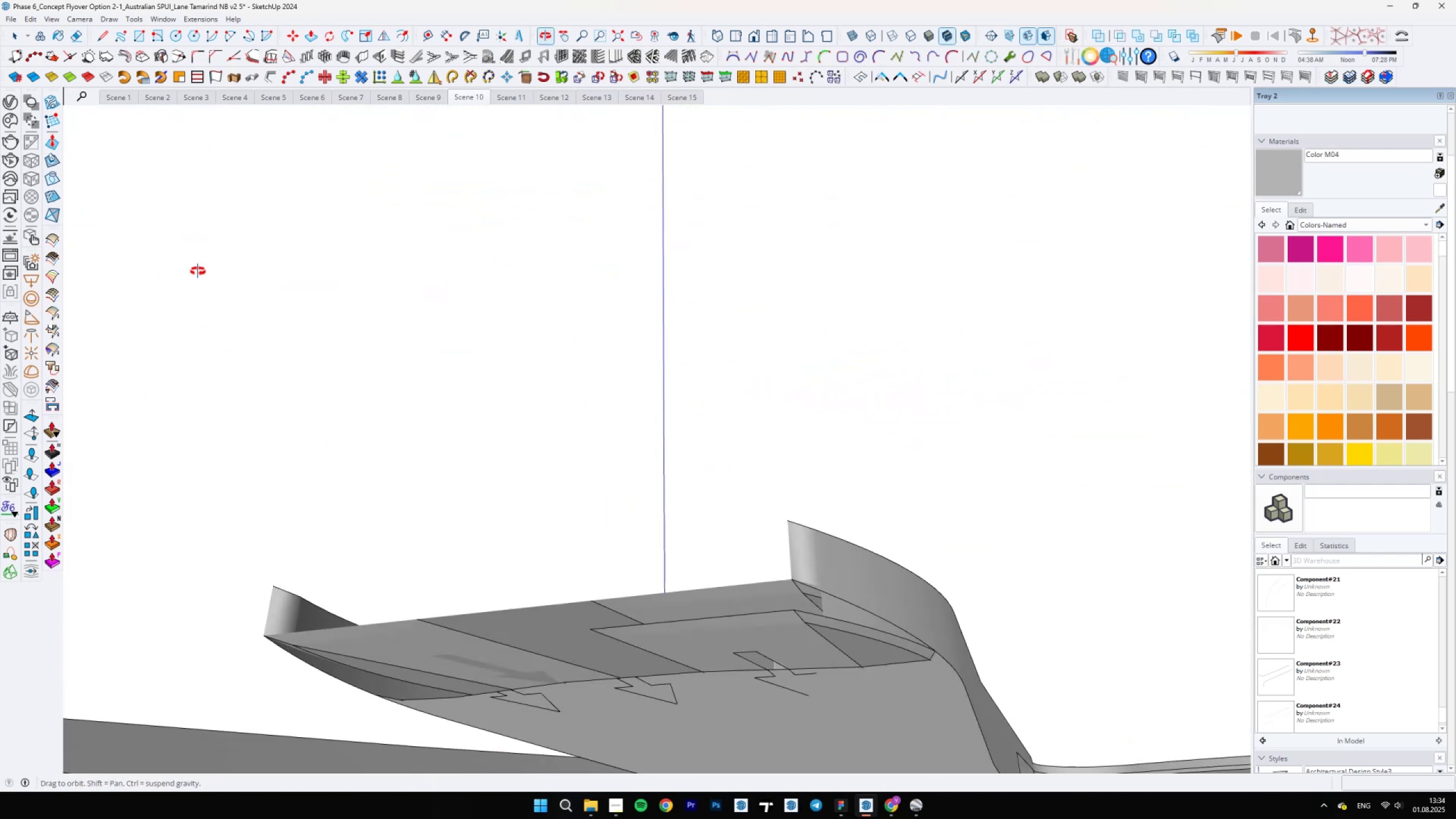 
scroll: coordinate [777, 699], scroll_direction: down, amount: 3.0
 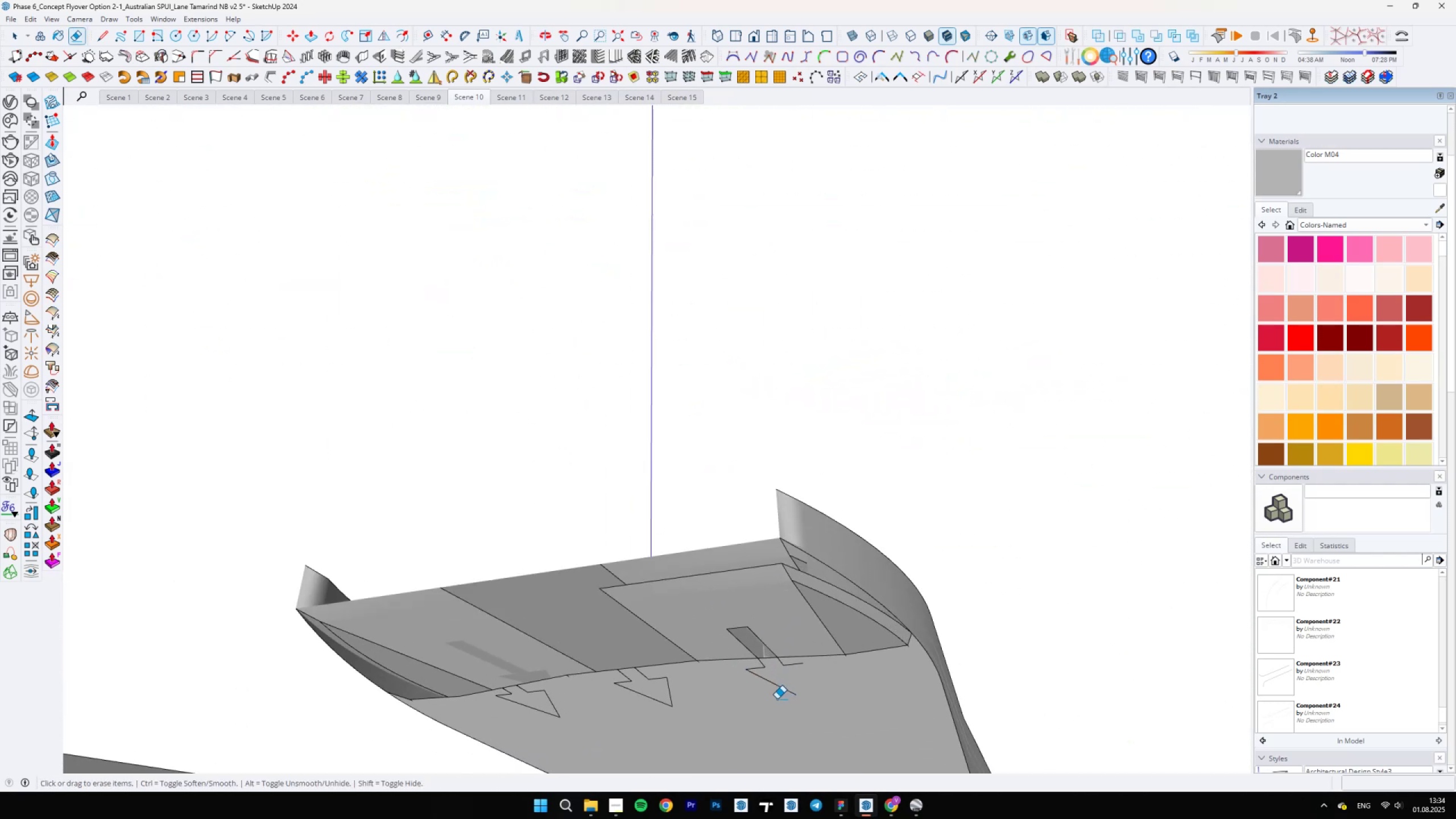 
key(E)
 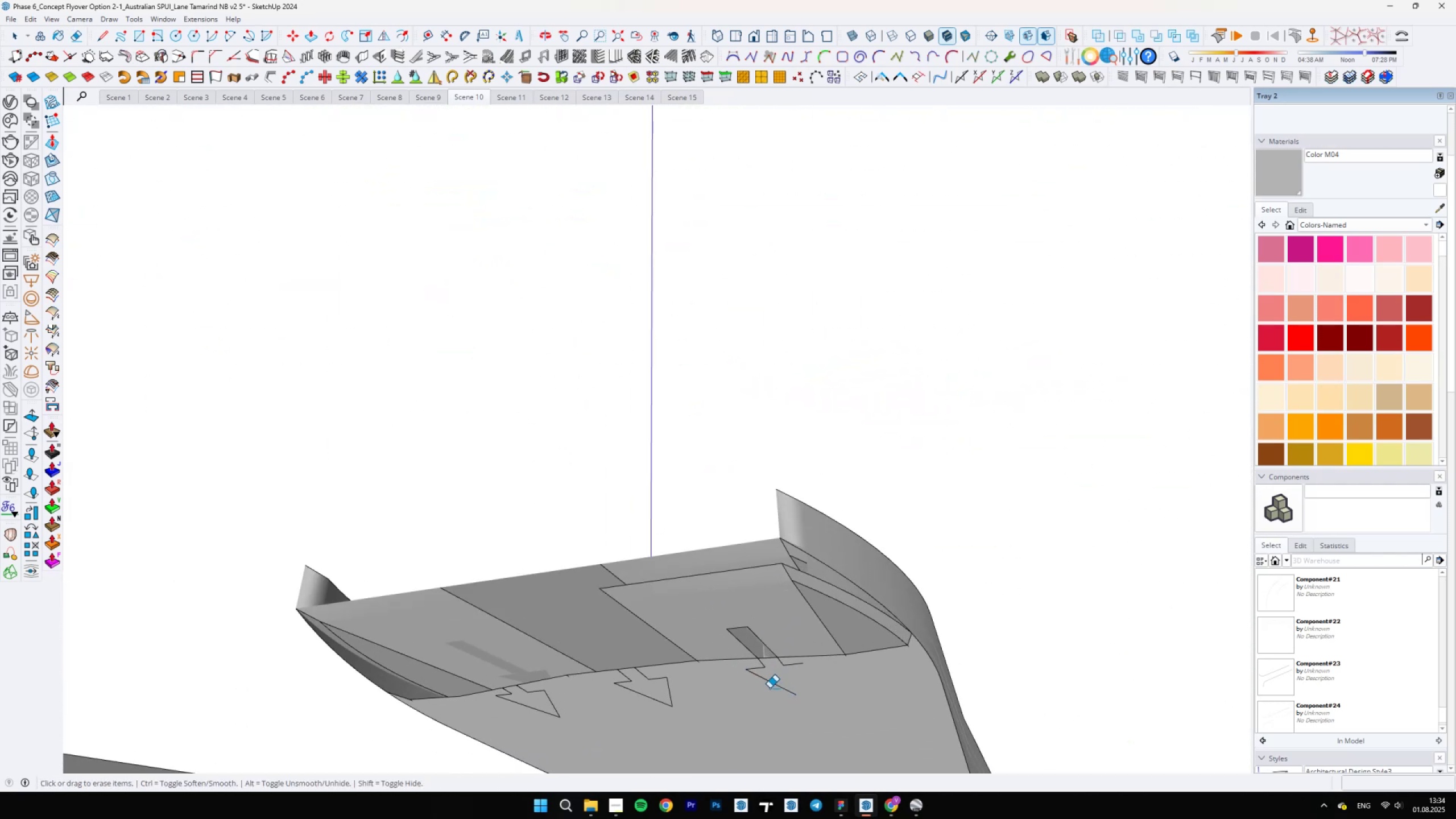 
key(Alt+AltLeft)
 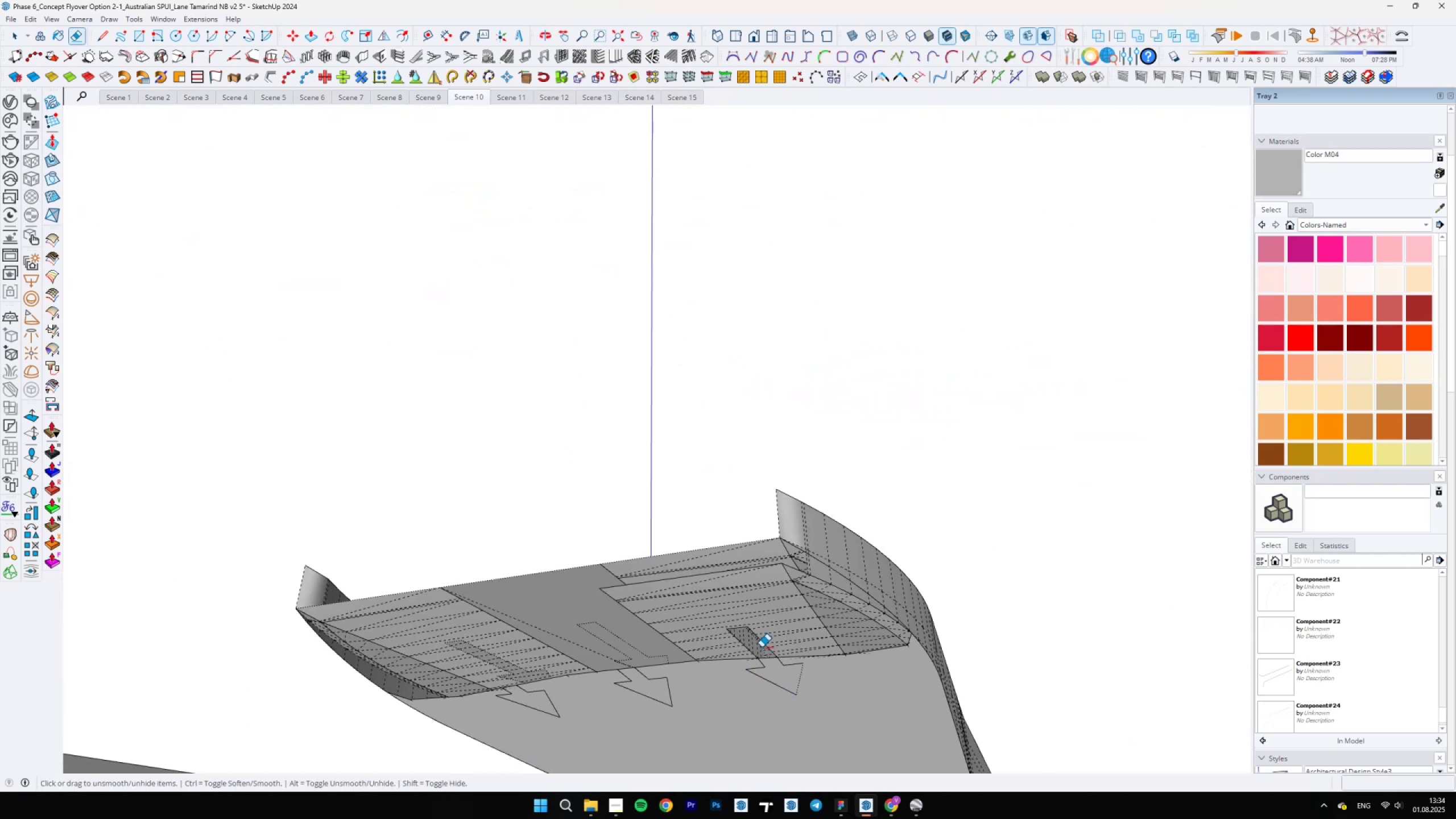 
scroll: coordinate [753, 645], scroll_direction: up, amount: 1.0
 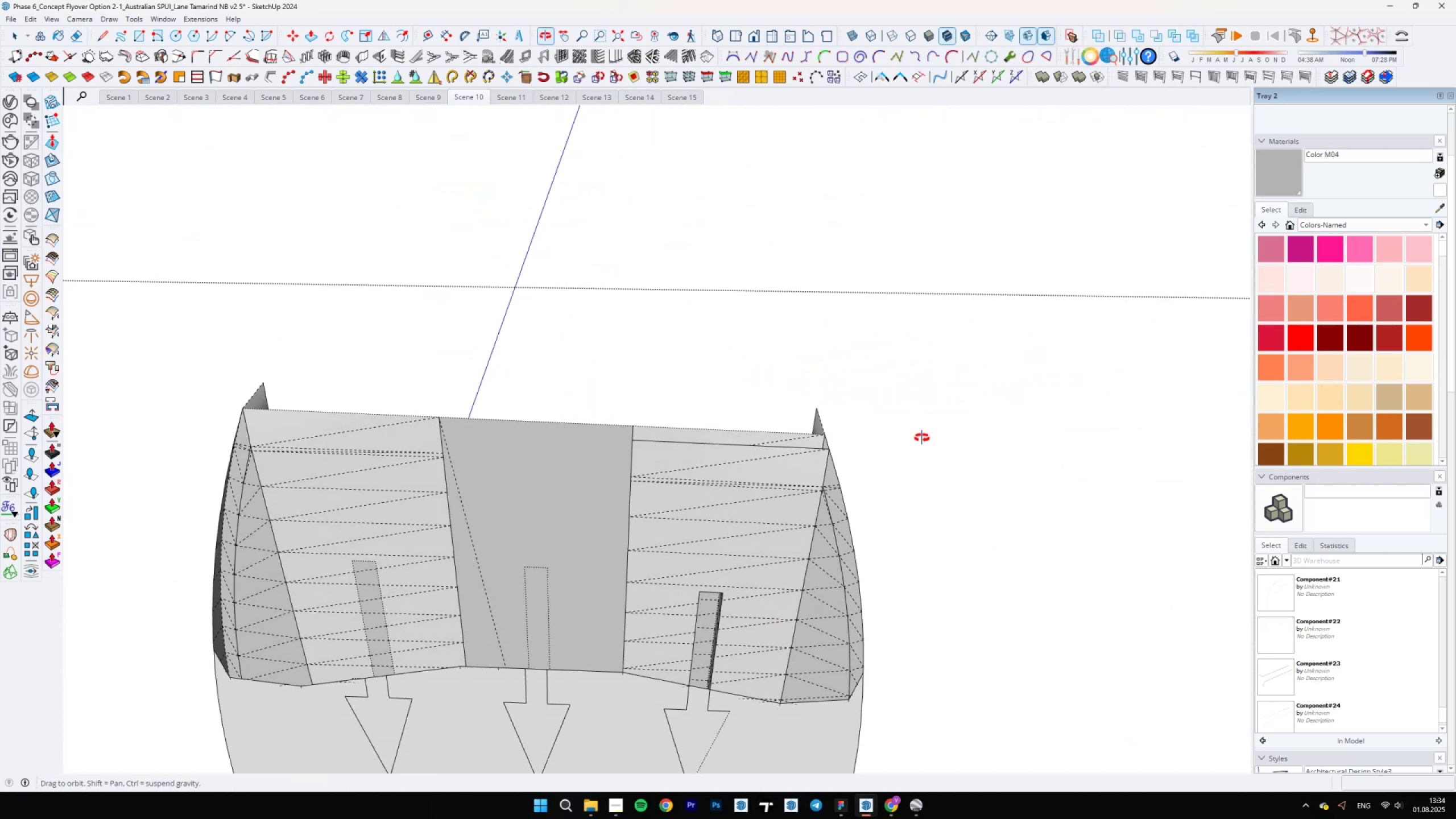 
key(E)
 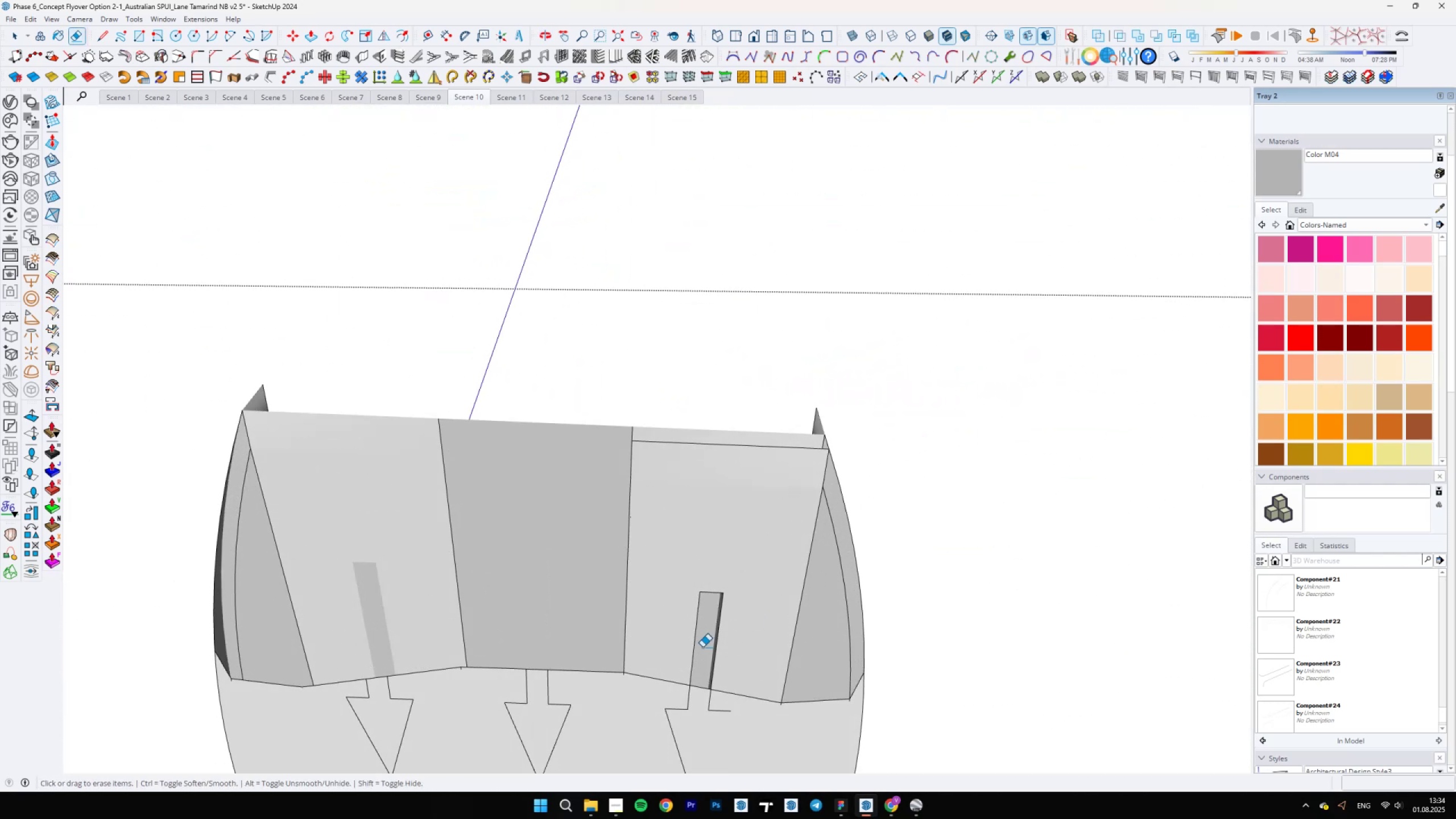 
scroll: coordinate [639, 678], scroll_direction: up, amount: 4.0
 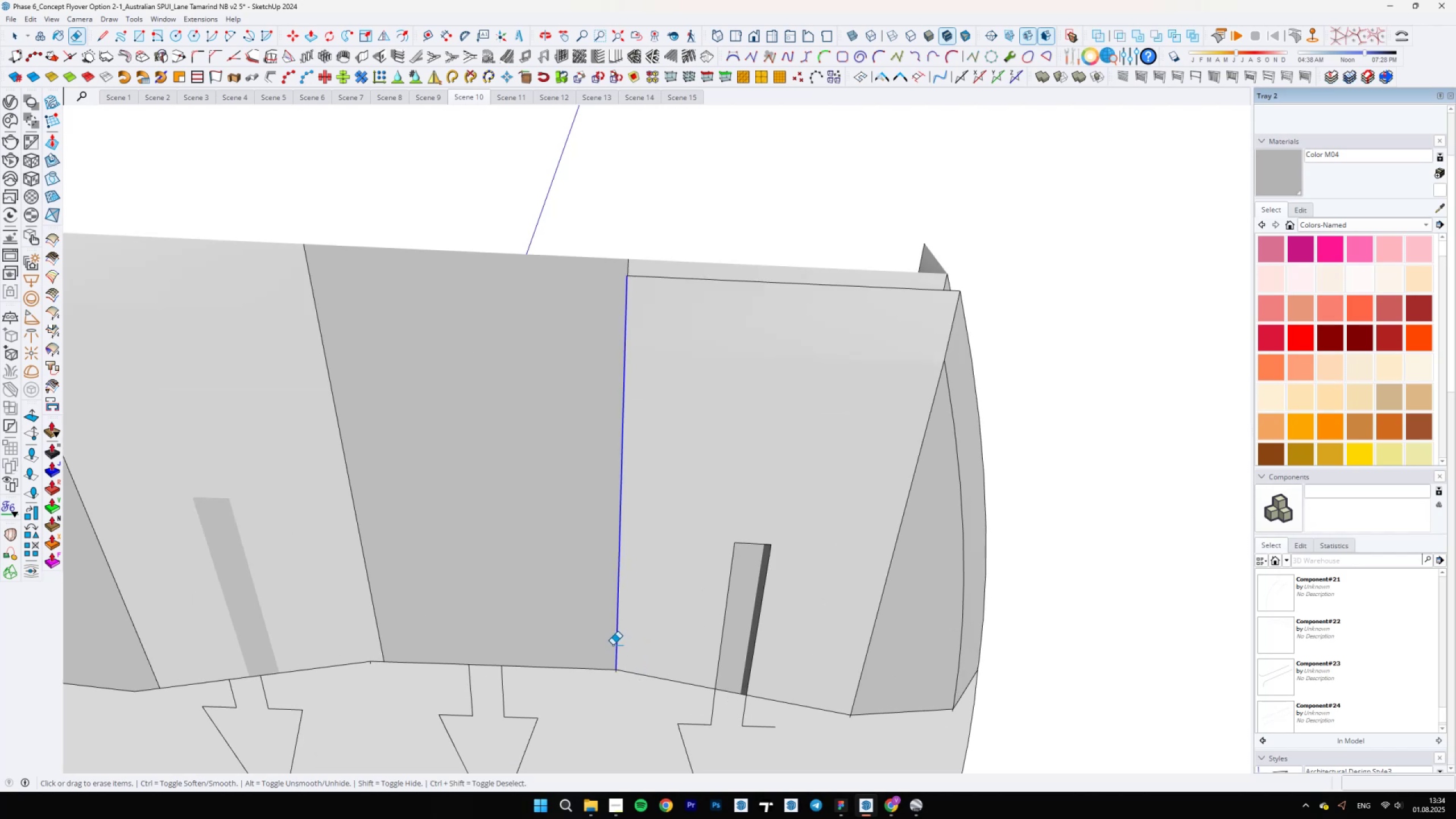 
scroll: coordinate [642, 614], scroll_direction: down, amount: 5.0
 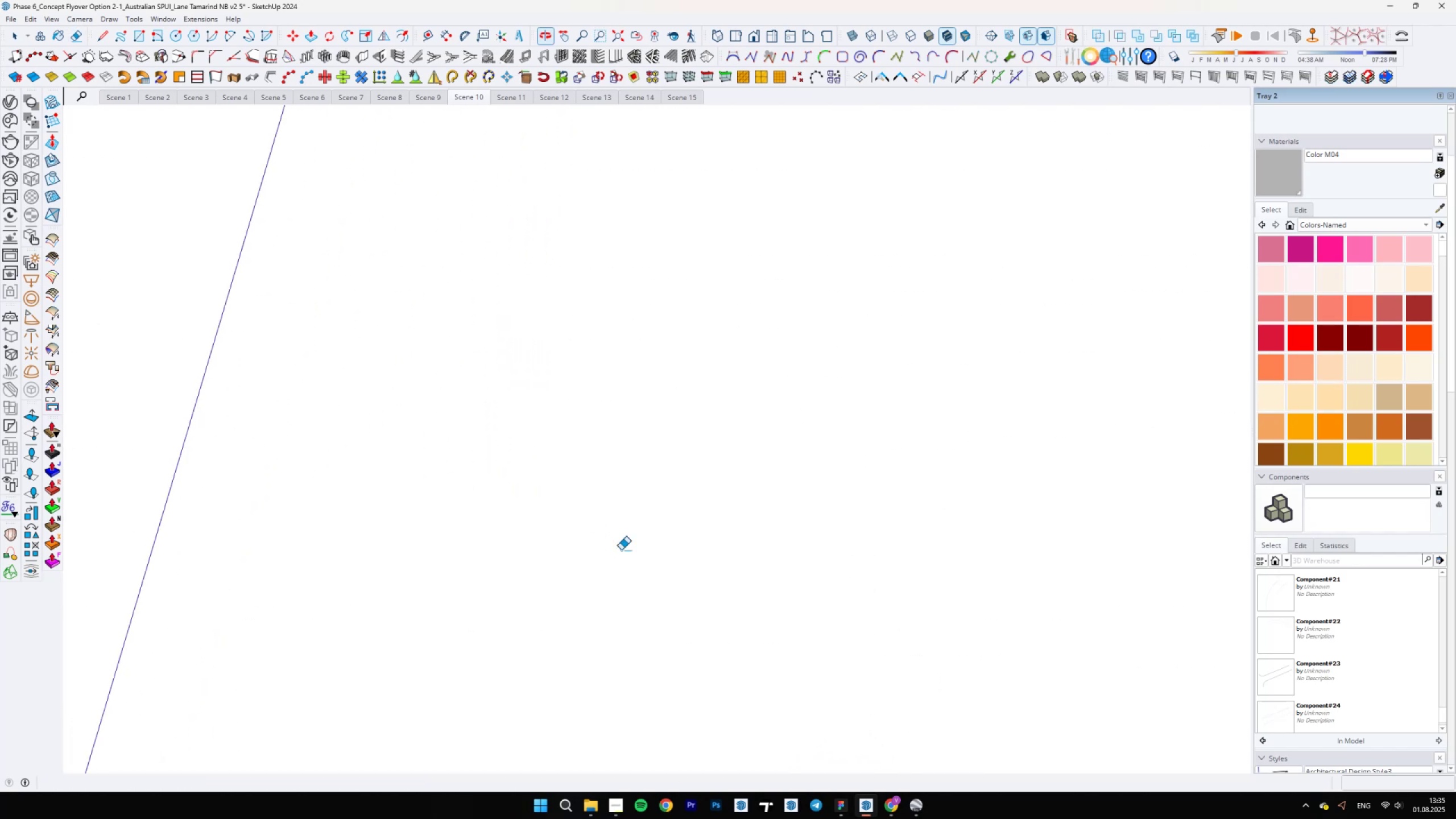 
scroll: coordinate [768, 638], scroll_direction: up, amount: 2.0
 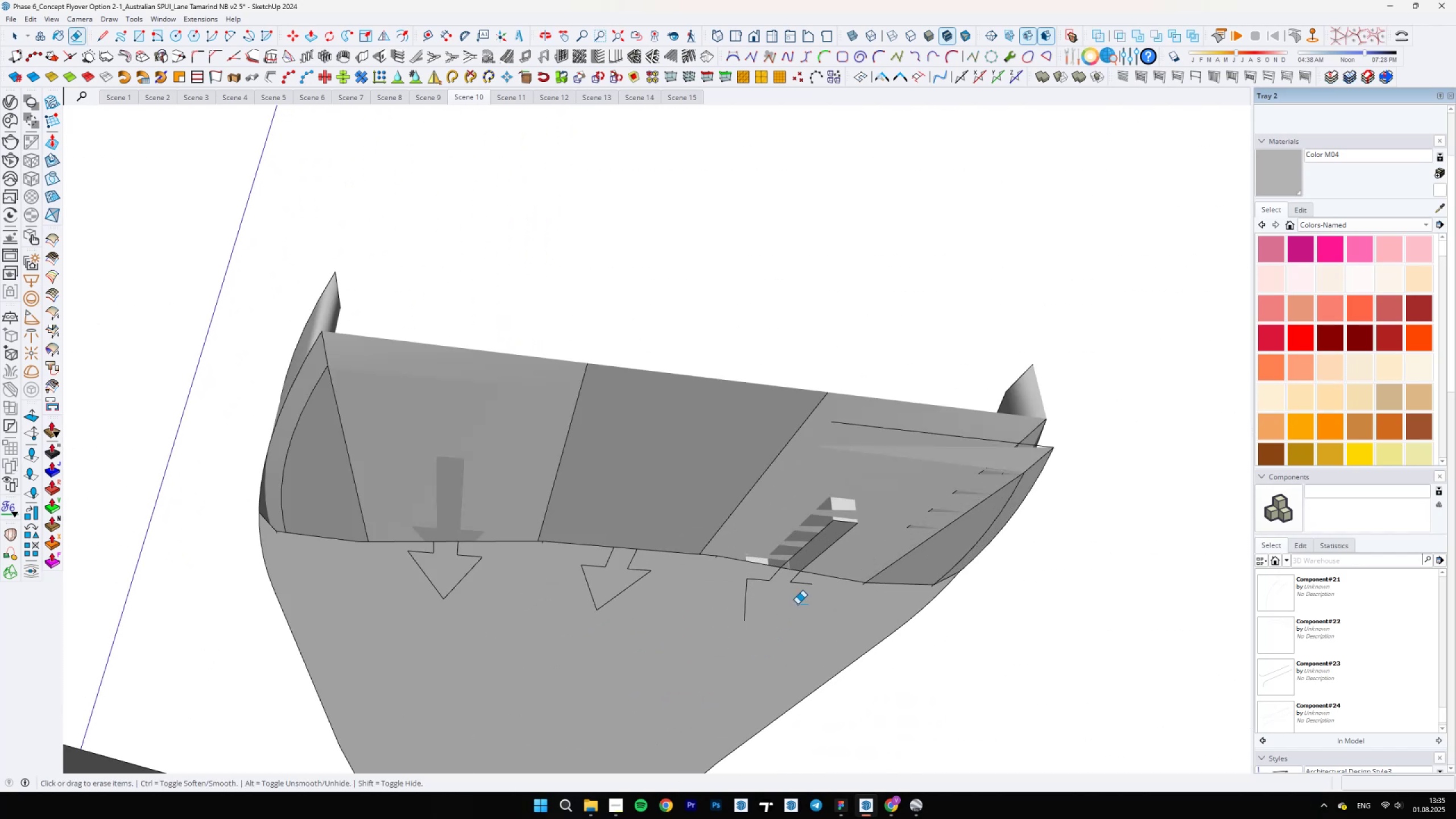 
hold_key(key=ShiftLeft, duration=0.31)
 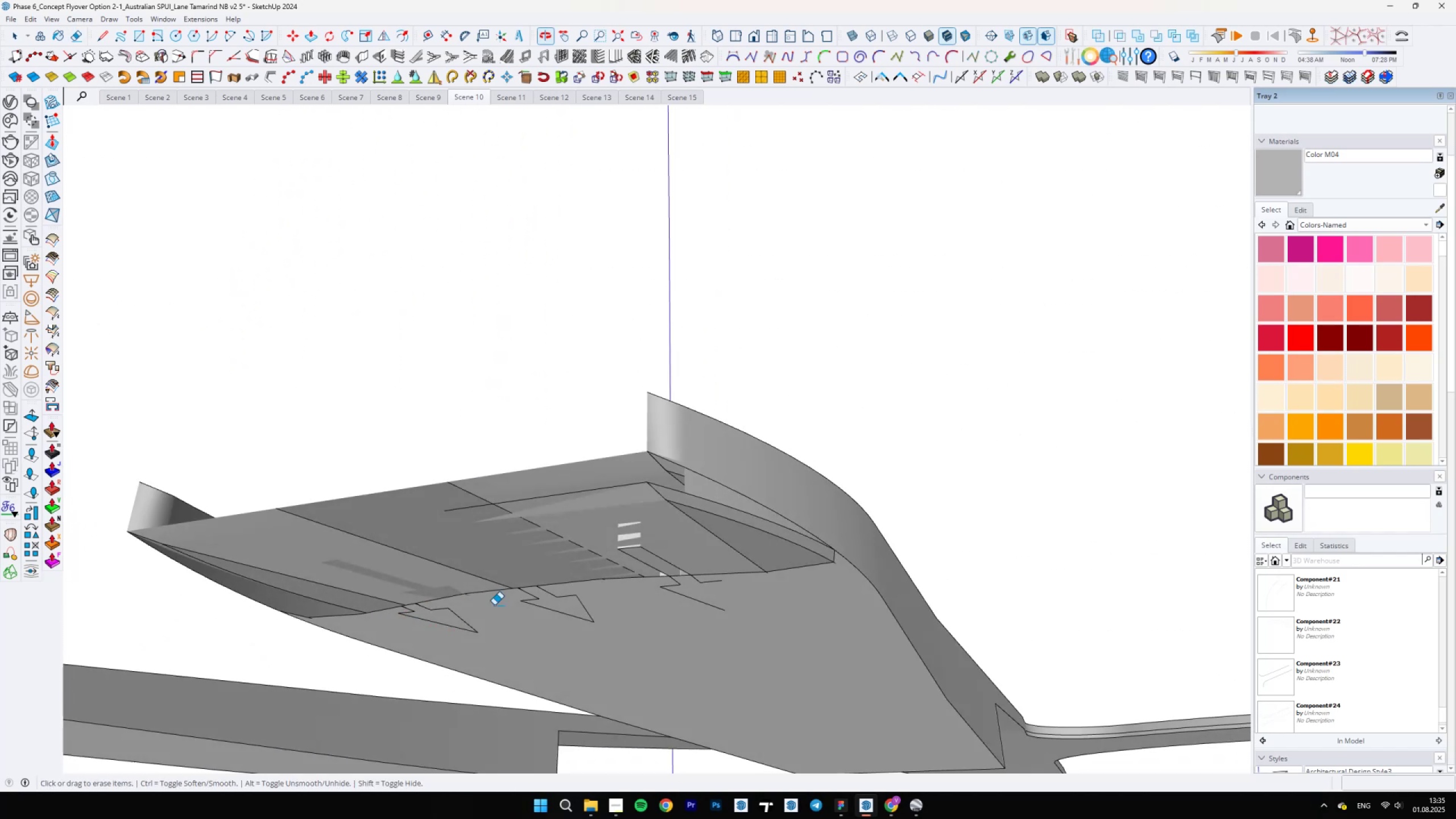 
left_click_drag(start_coordinate=[726, 553], to_coordinate=[737, 550])
 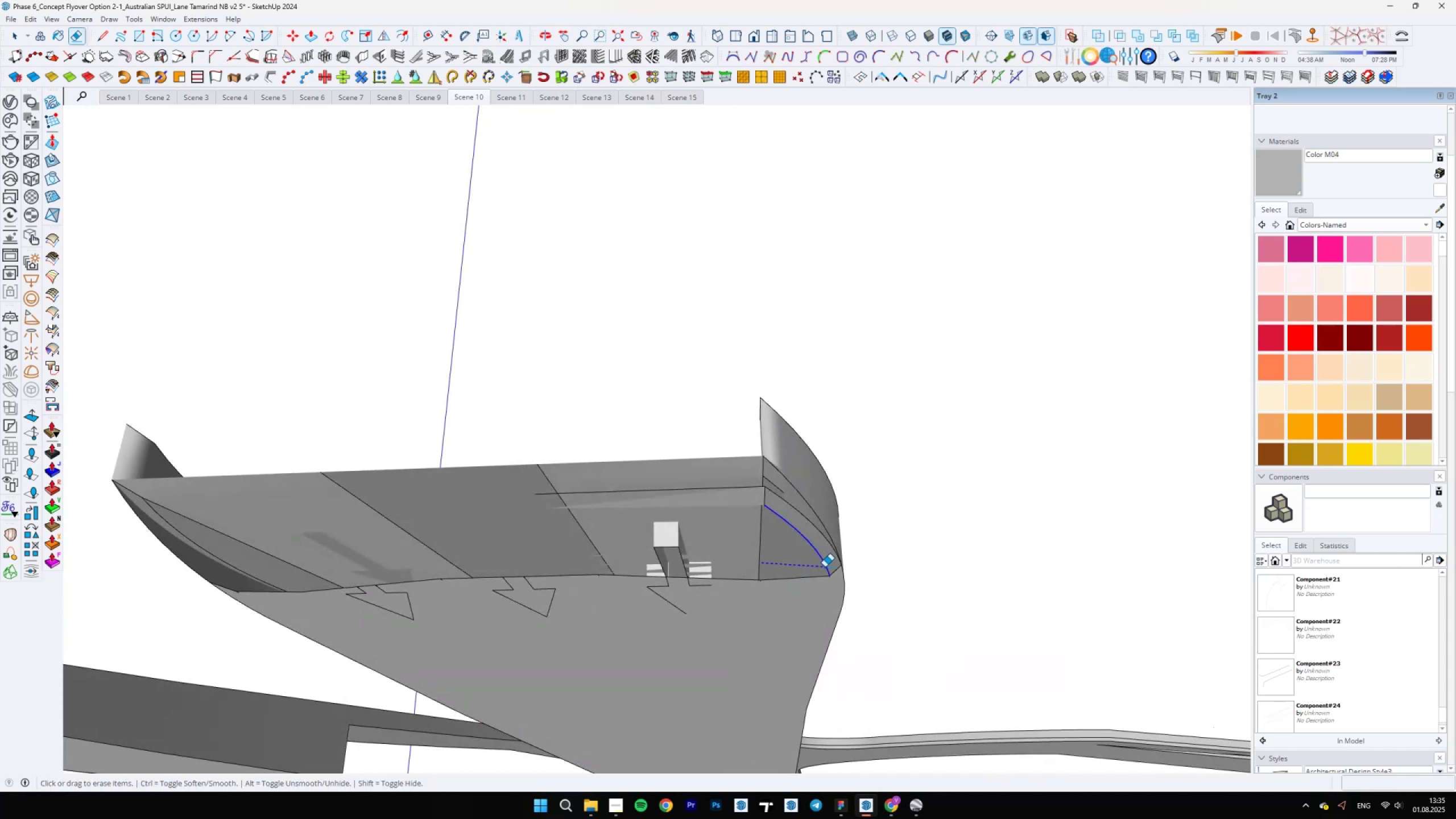 
wait(7.13)
 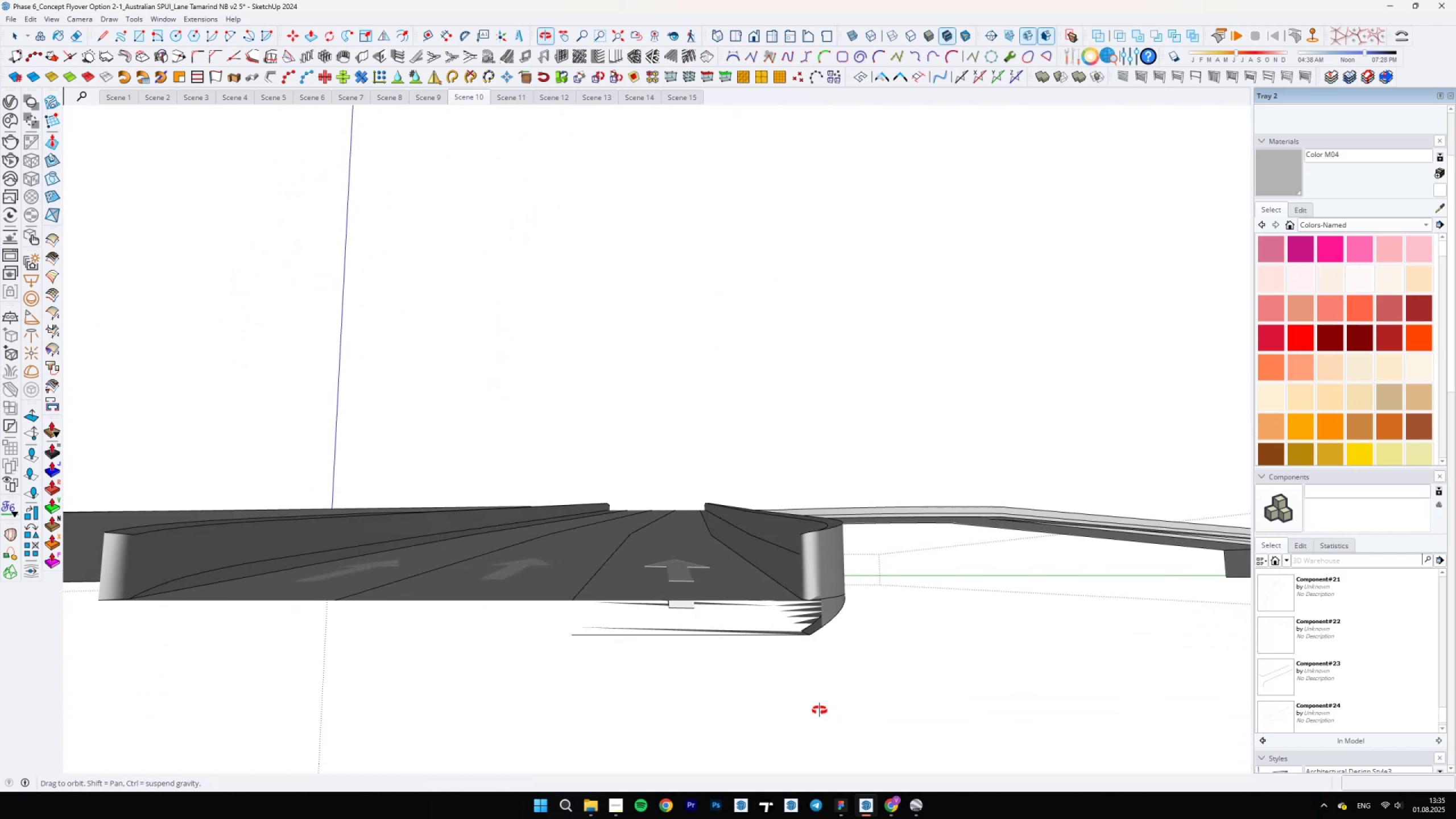 
left_click_drag(start_coordinate=[752, 539], to_coordinate=[756, 541])
 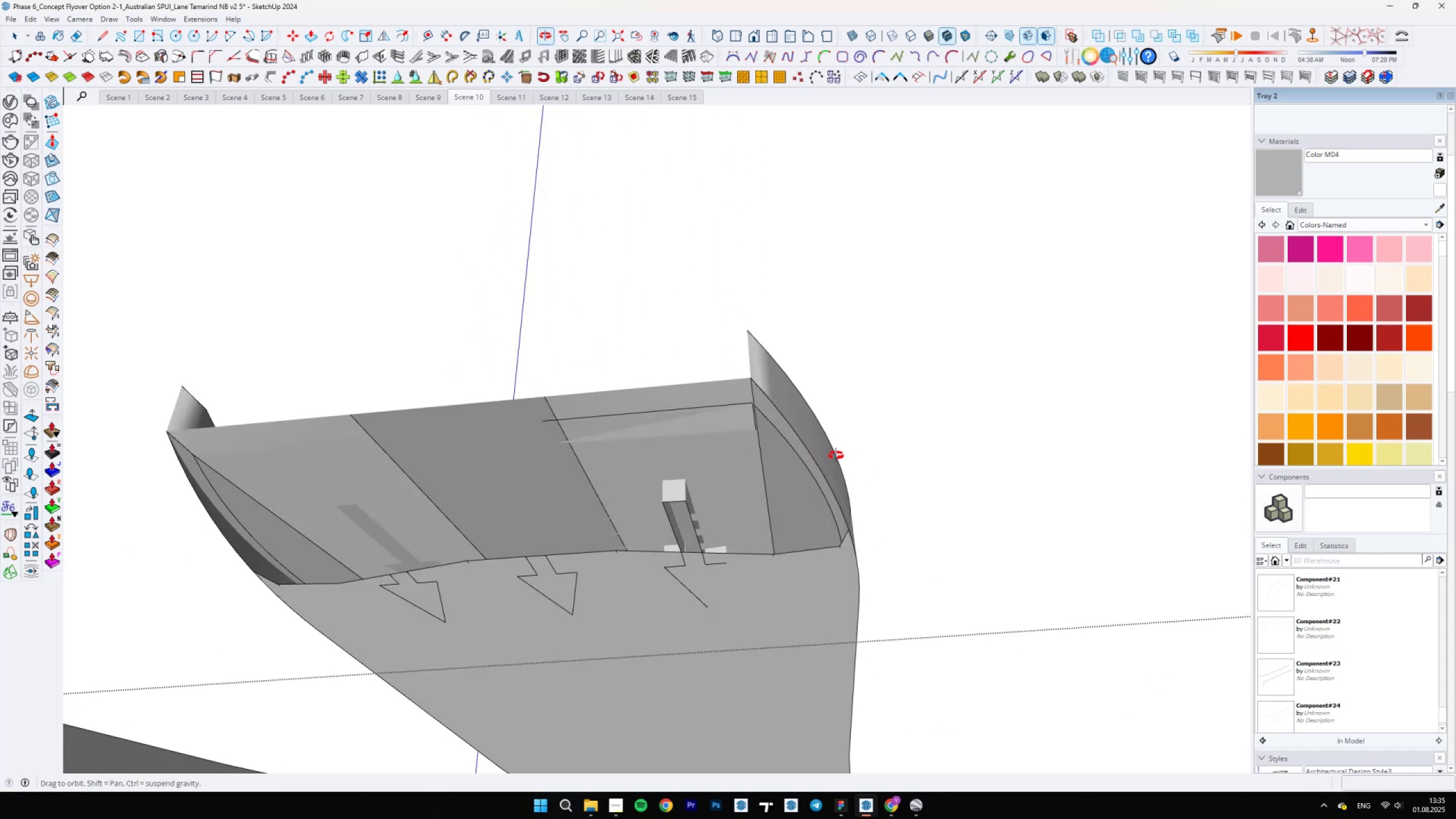 
scroll: coordinate [700, 562], scroll_direction: up, amount: 4.0
 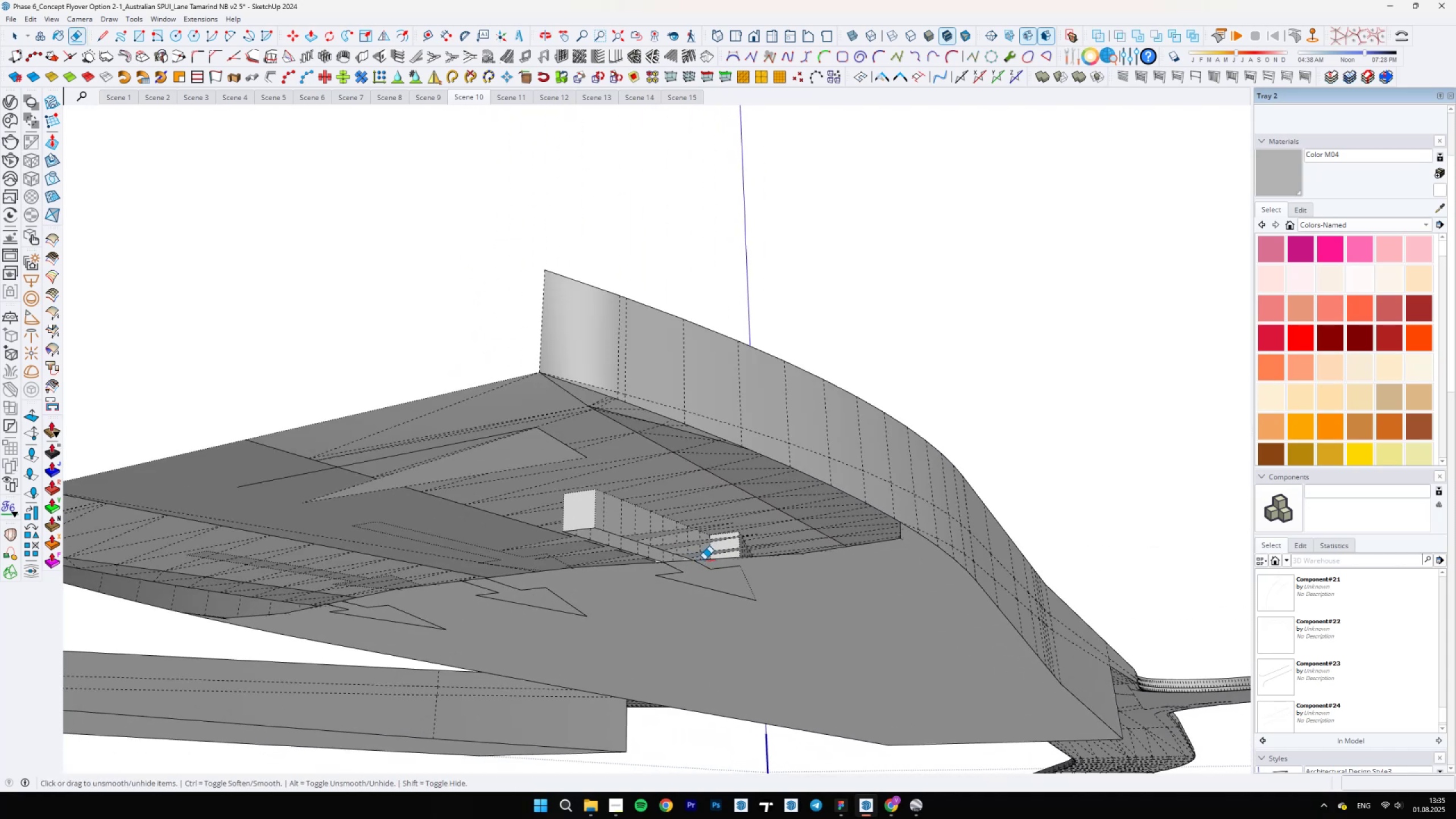 
key(E)
 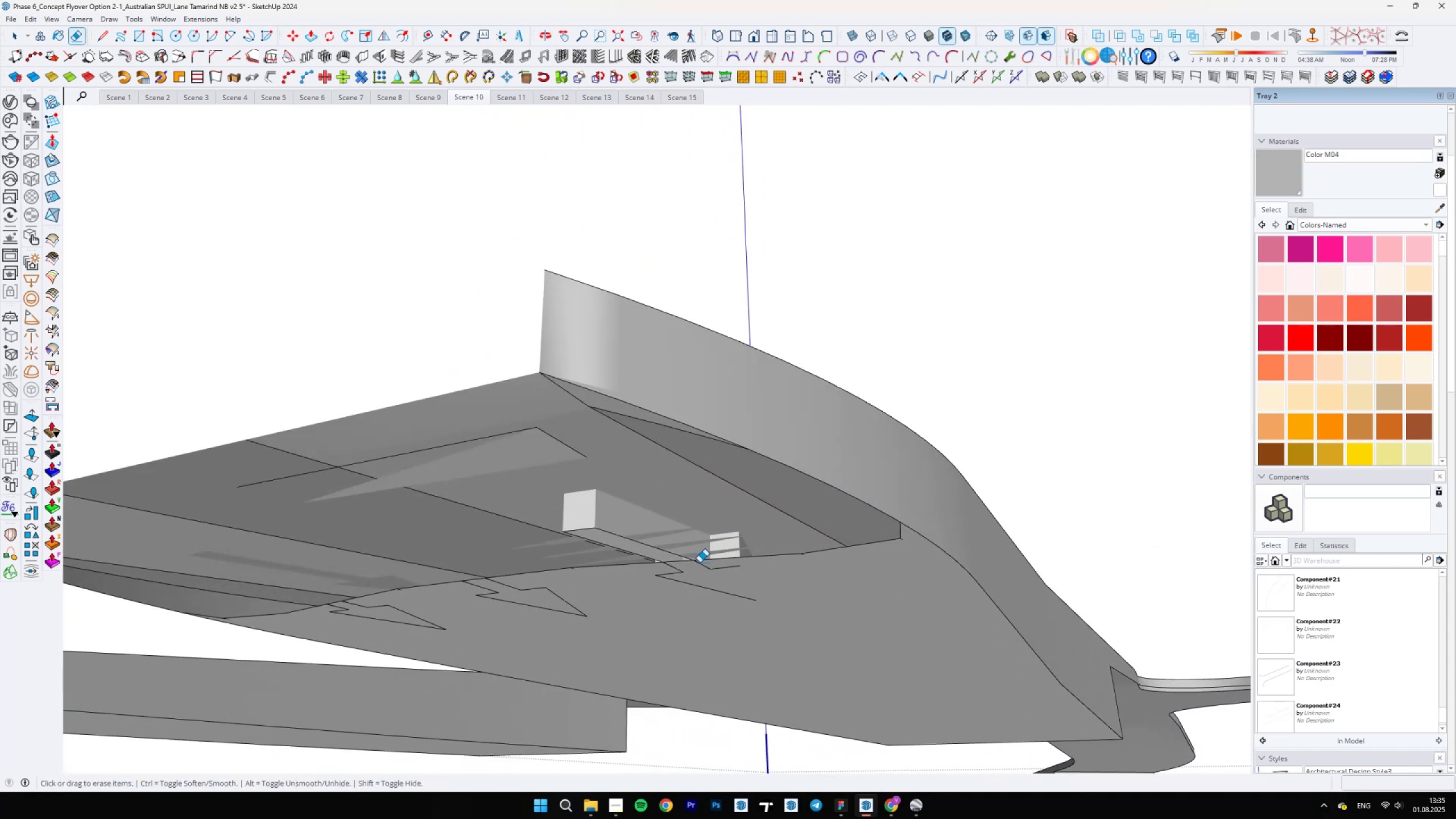 
key(Alt+AltLeft)
 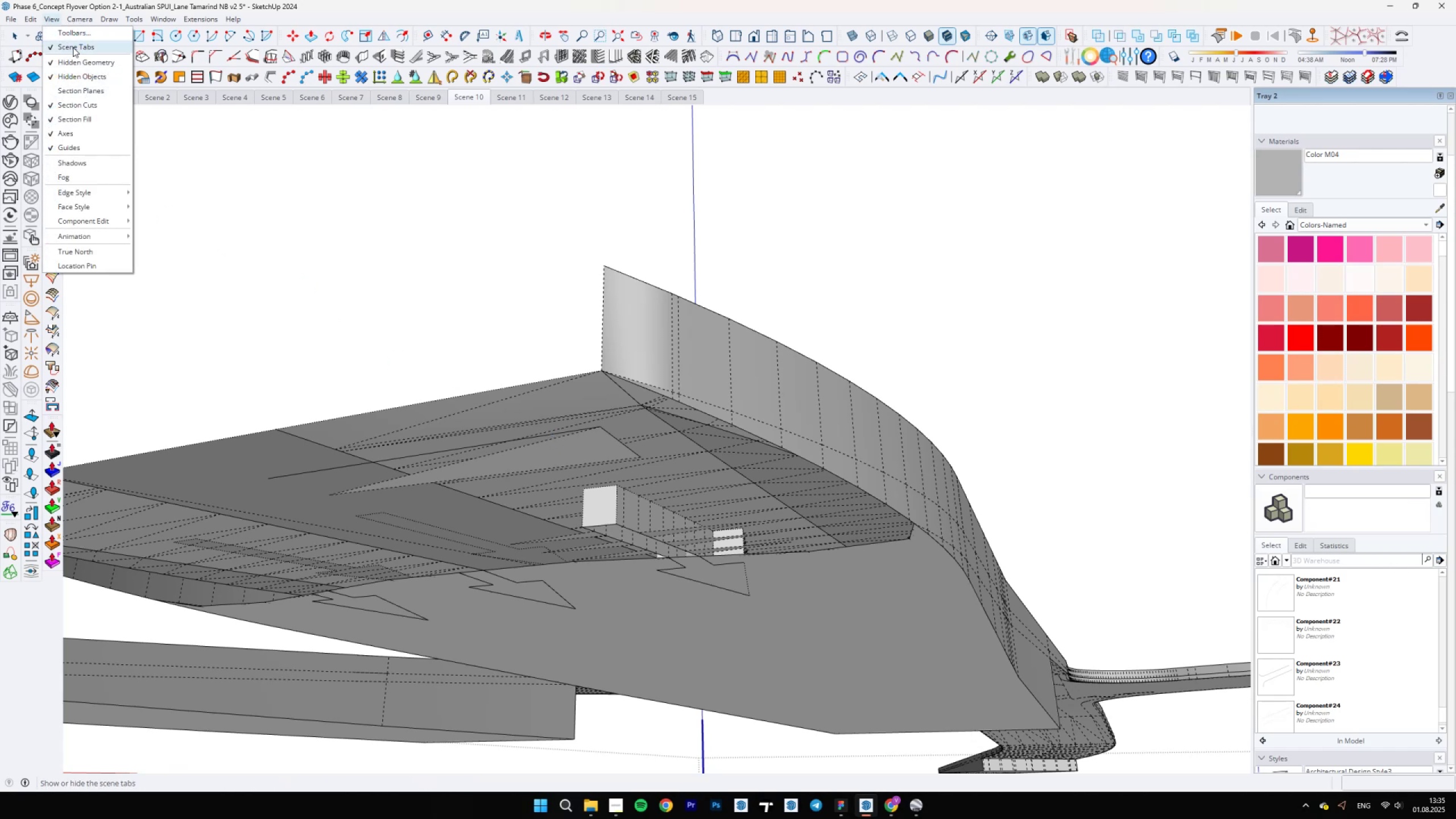 
wait(6.81)
 